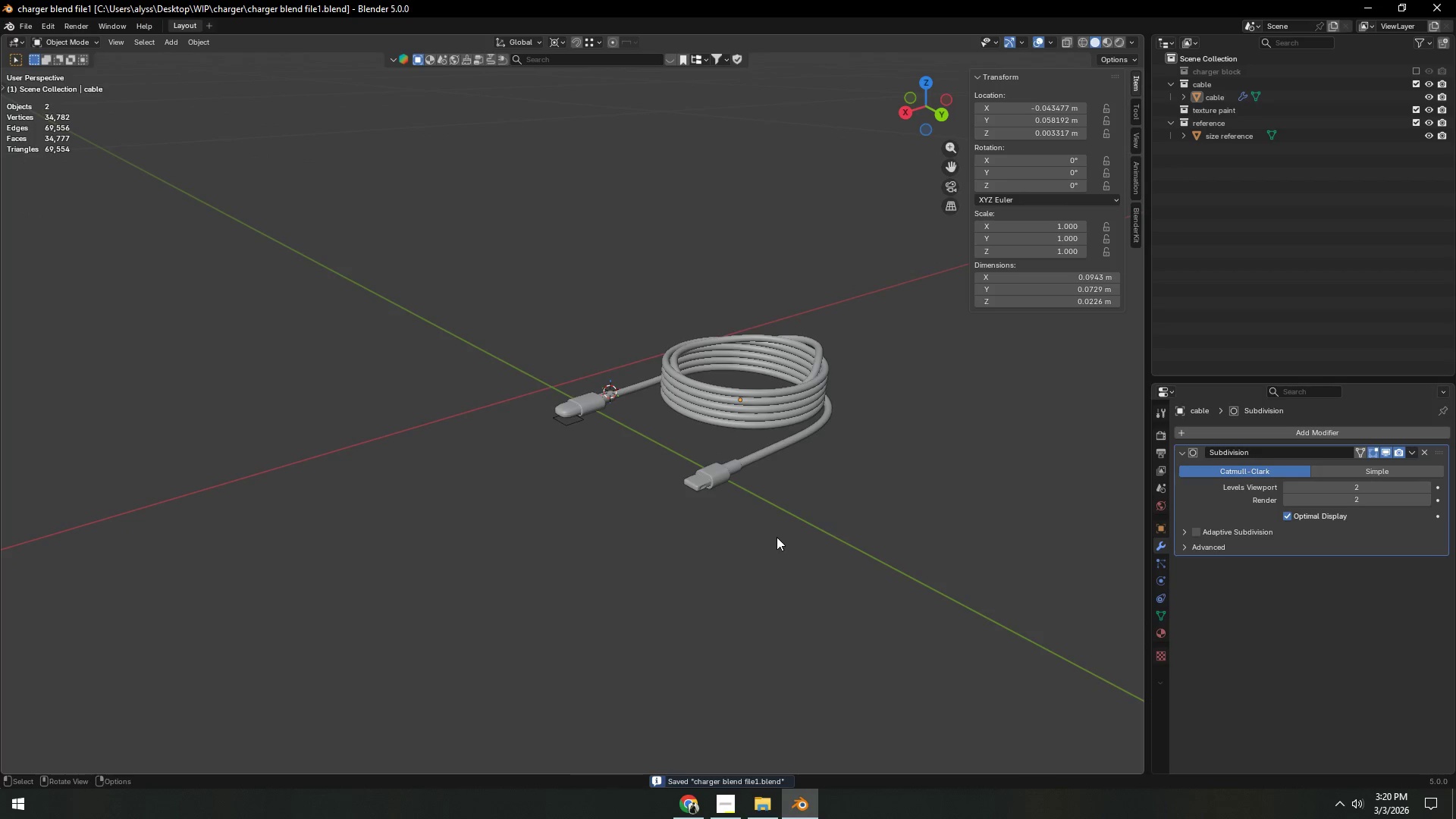 
scroll: coordinate [698, 541], scroll_direction: up, amount: 14.0
 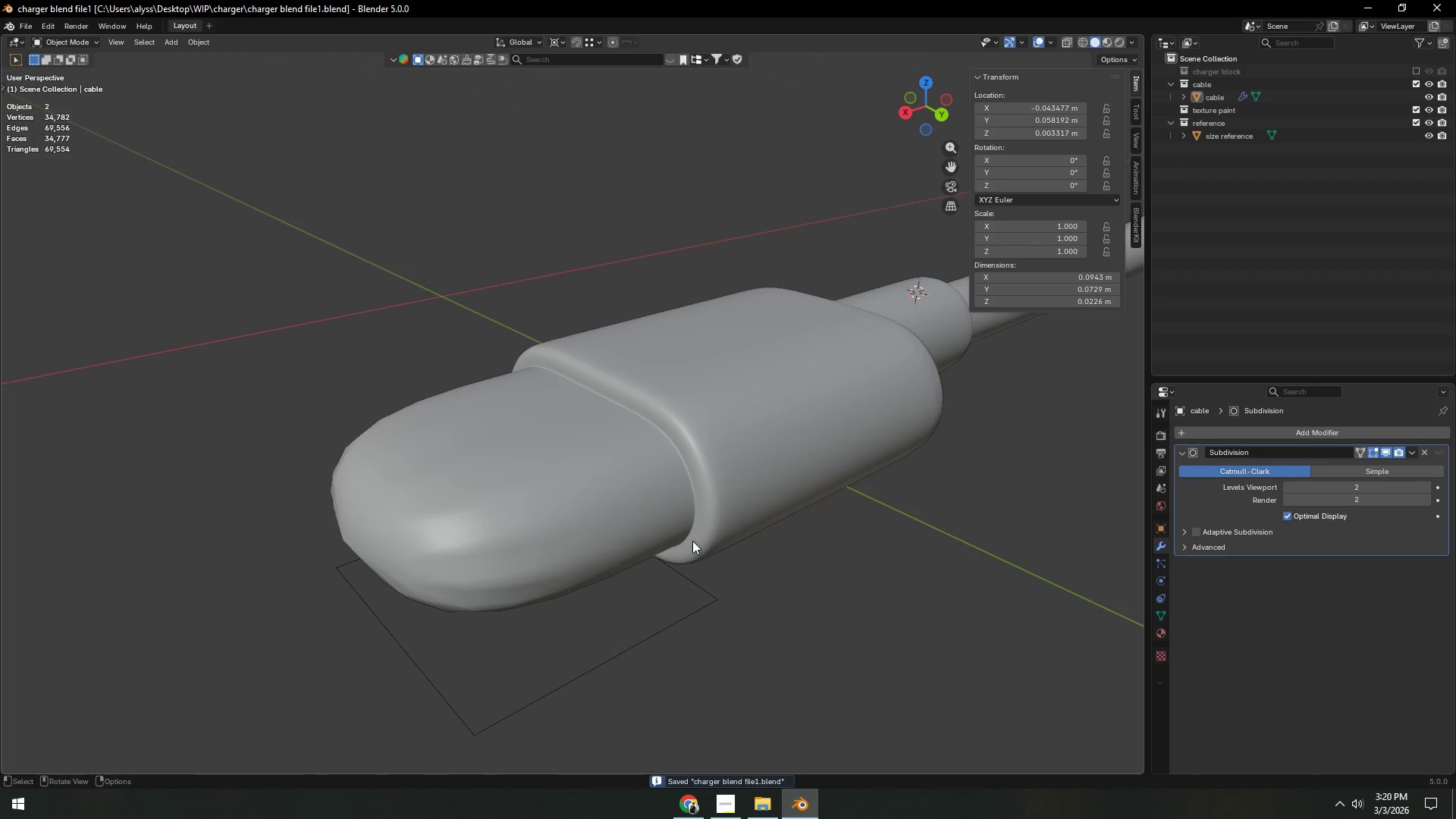 
left_click([582, 536])
 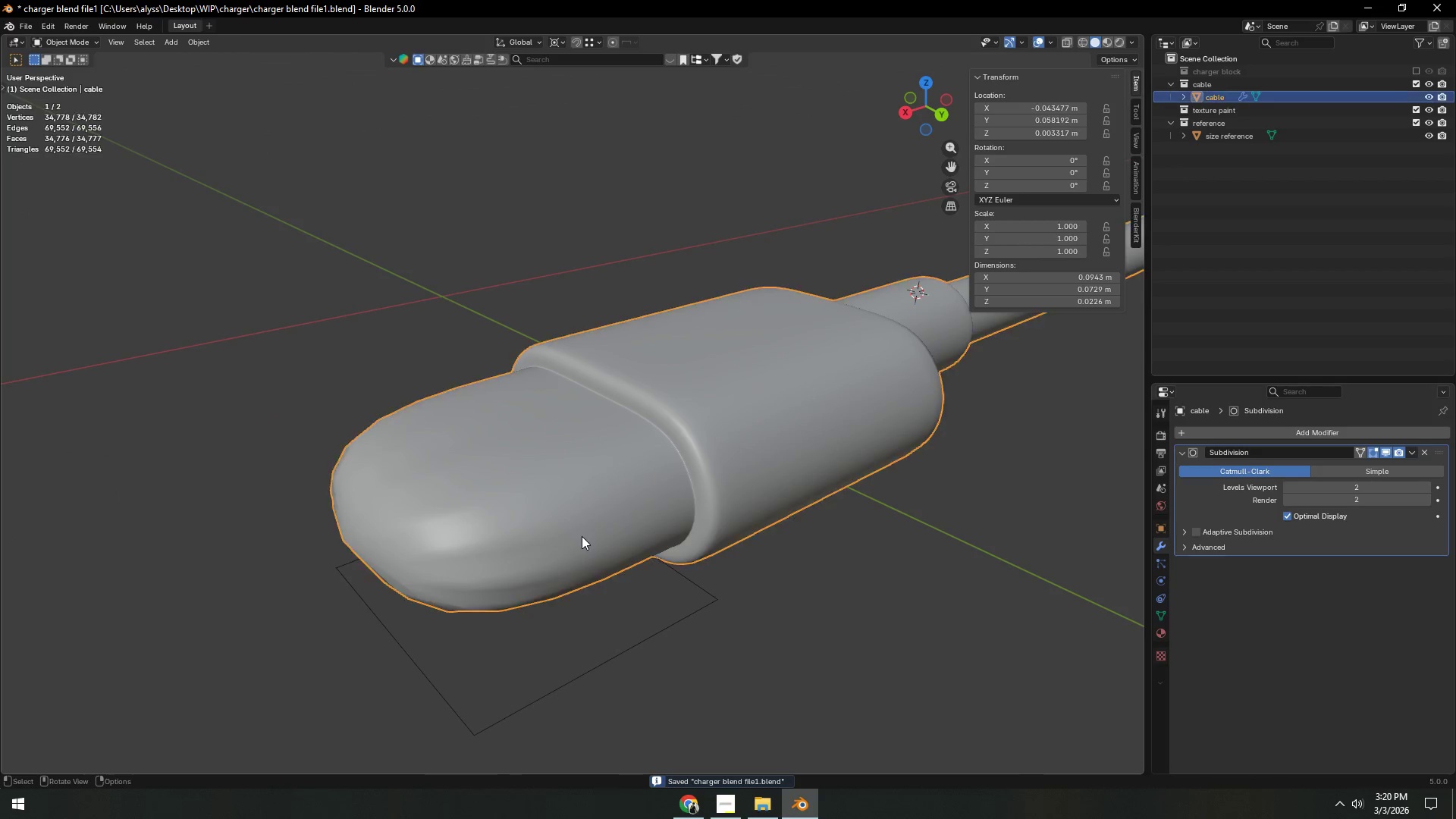 
key(Tab)
 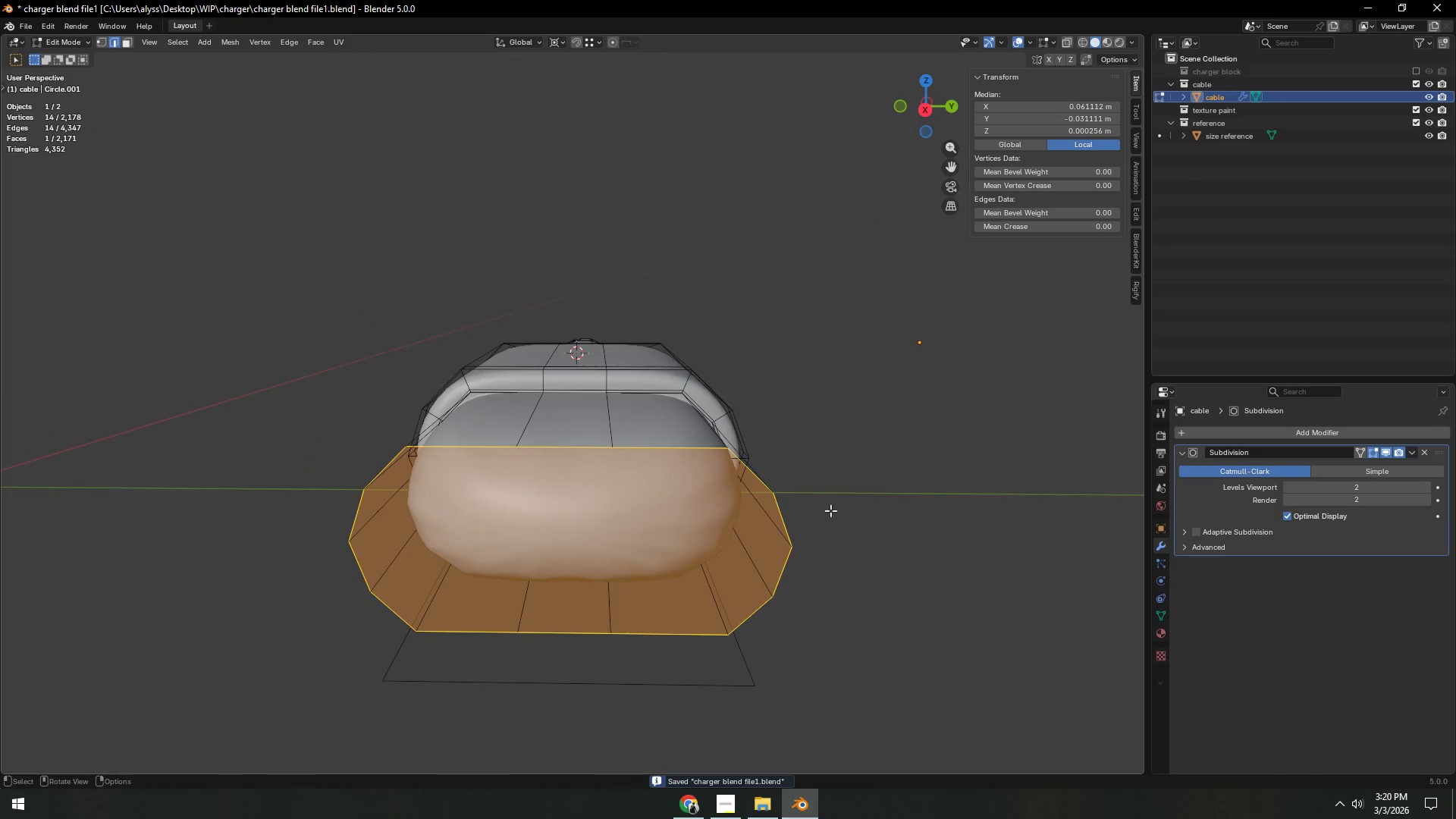 
key(I)
 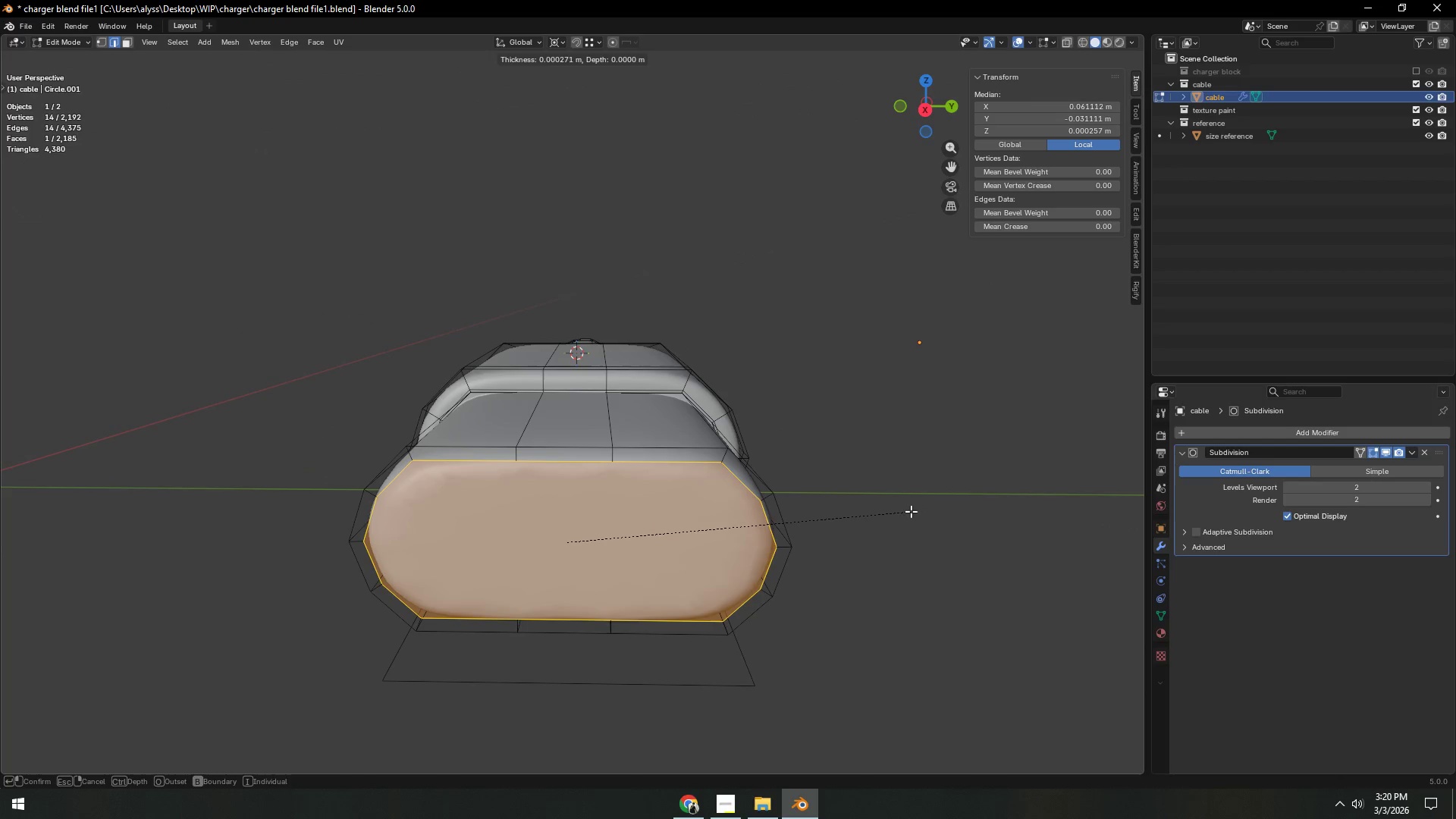 
left_click([909, 511])
 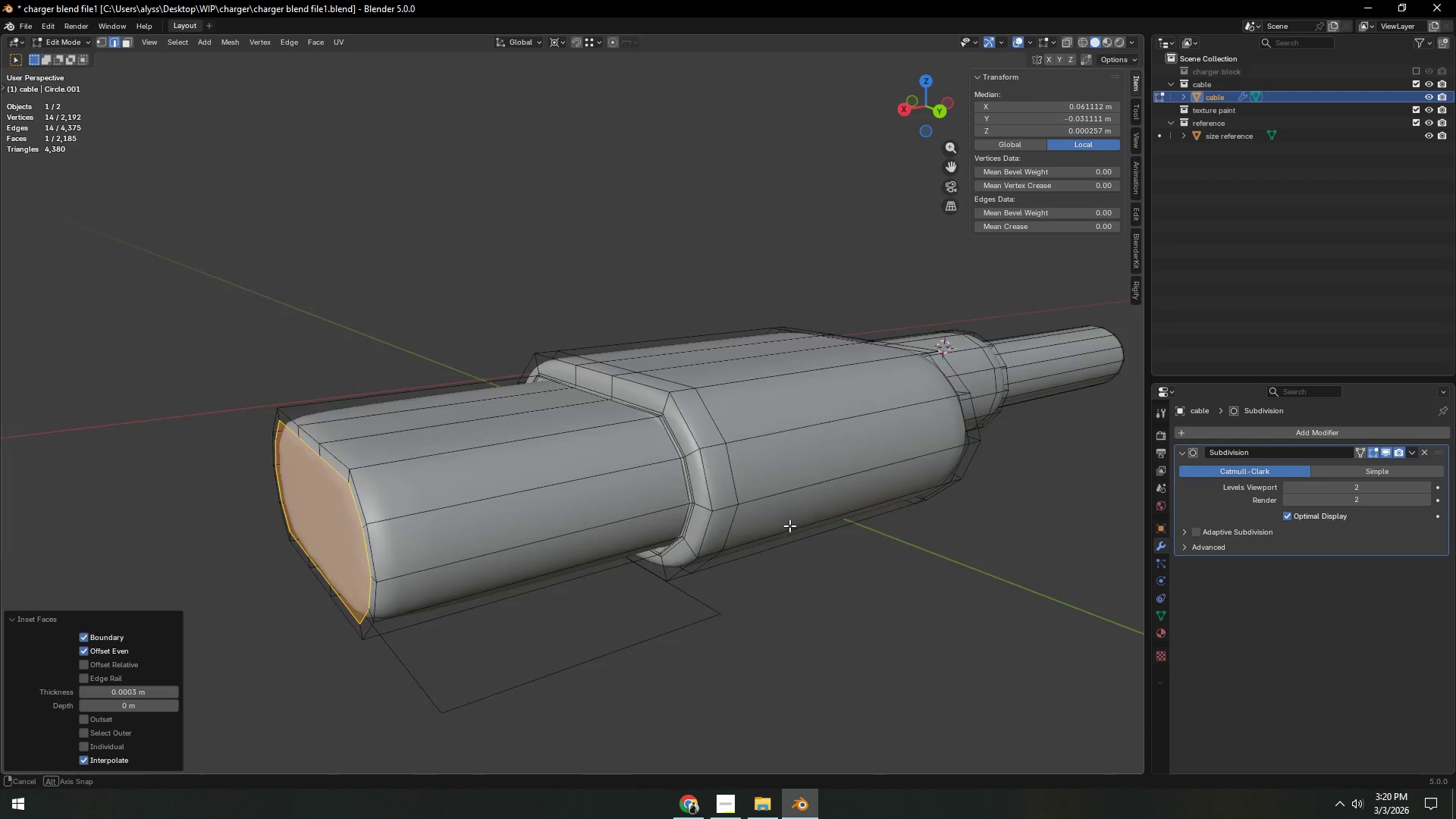 
key(Shift+ShiftLeft)
 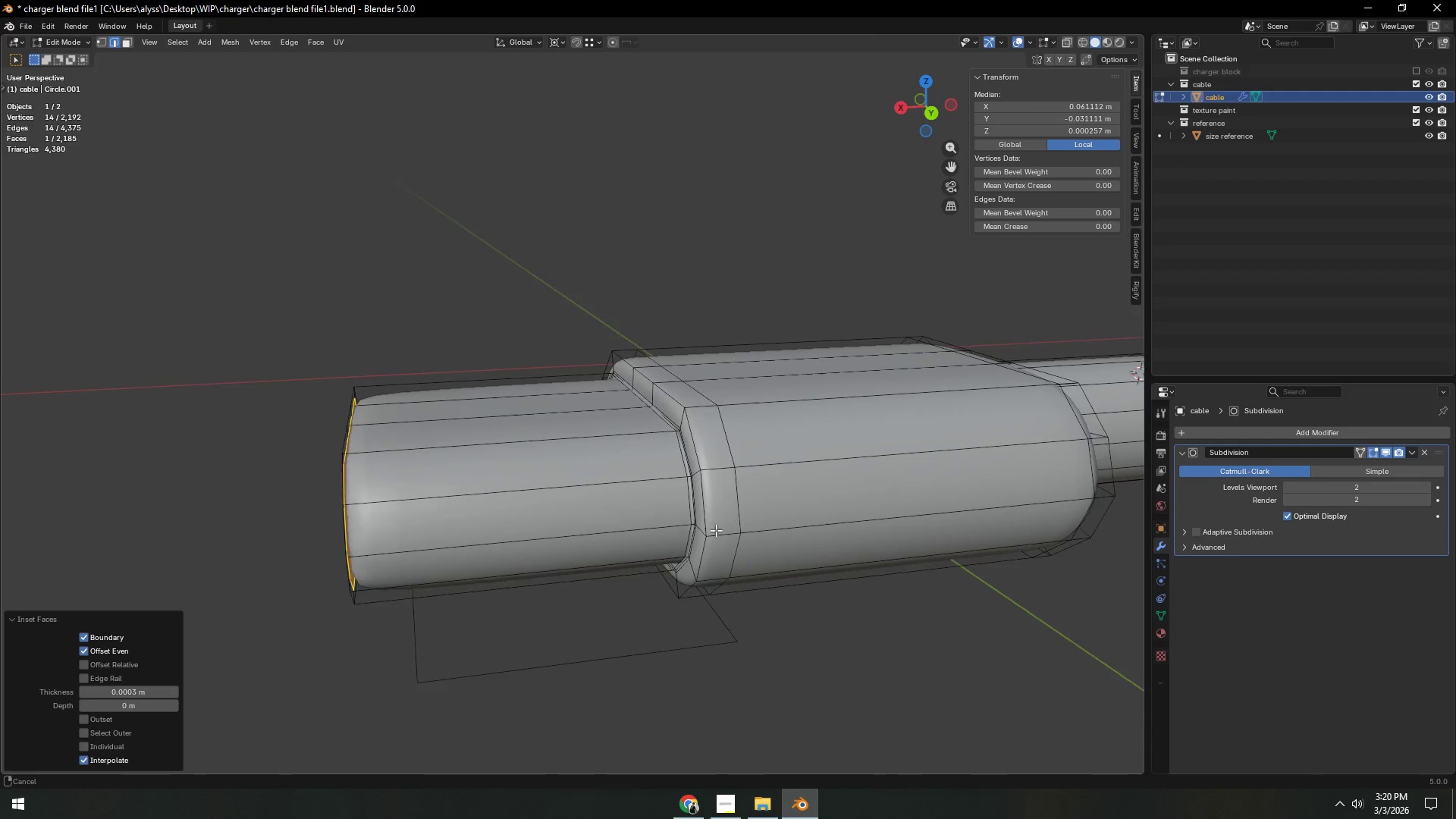 
key(Control+ControlLeft)
 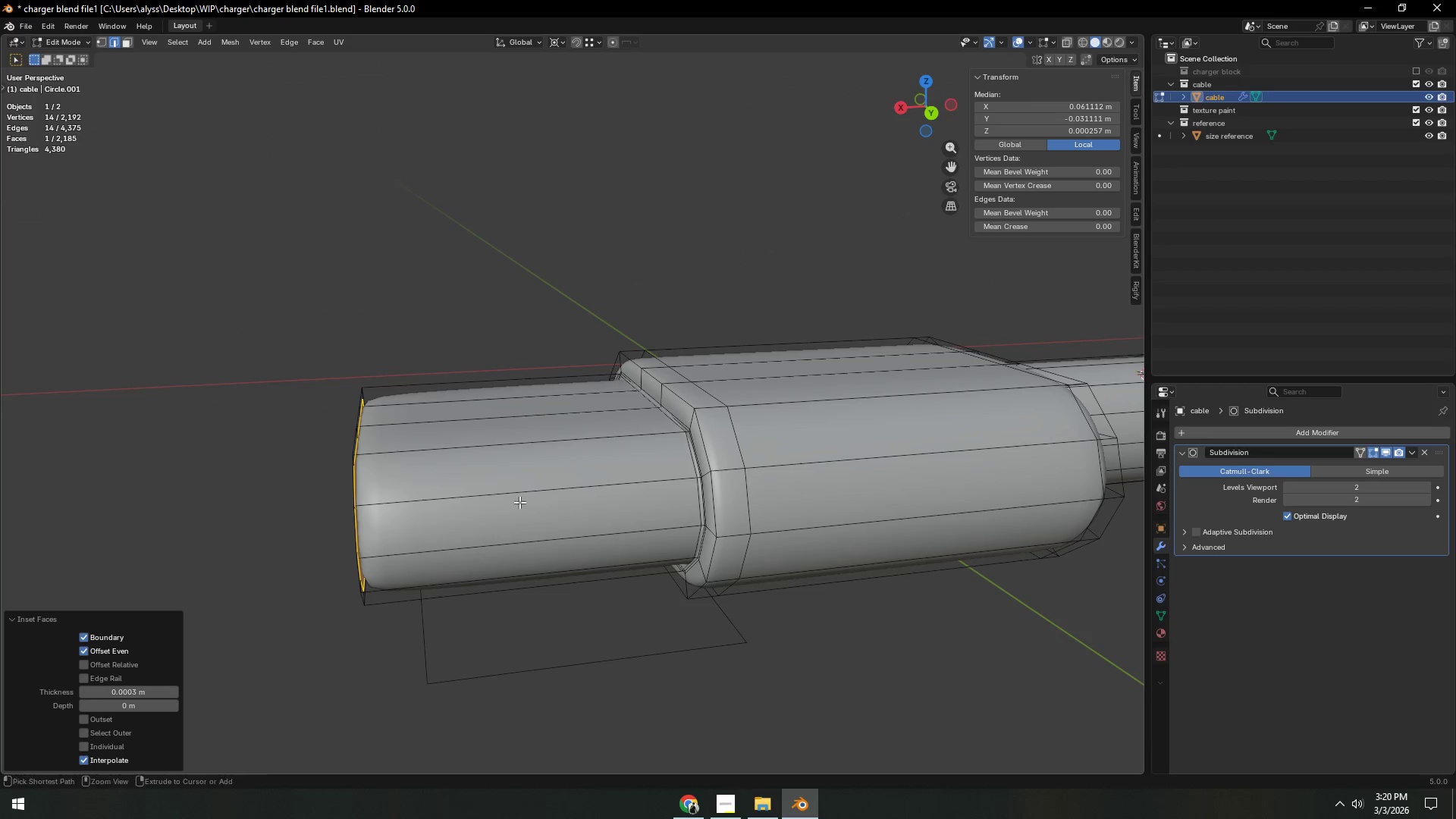 
key(Control+R)
 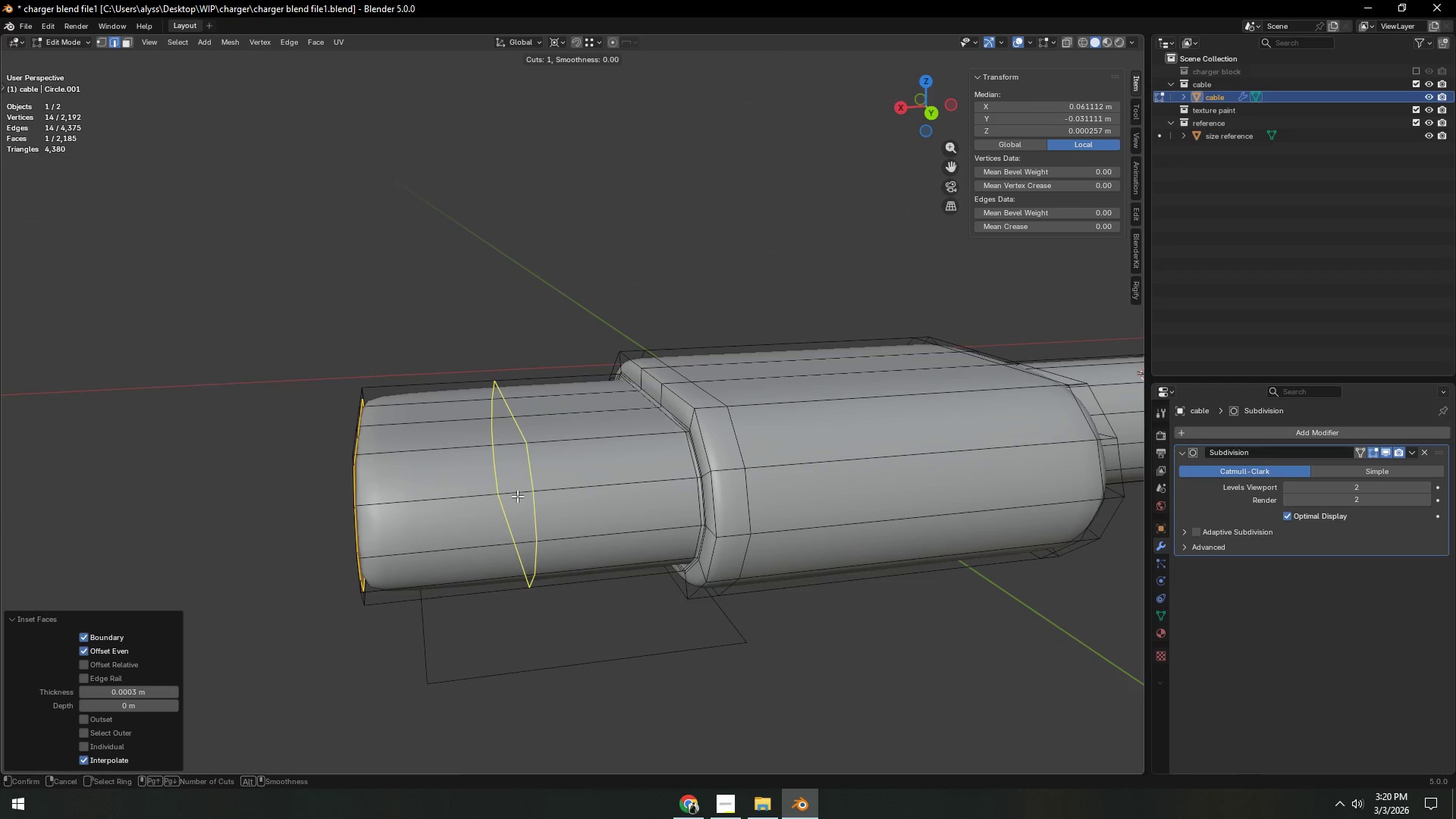 
left_click([517, 496])
 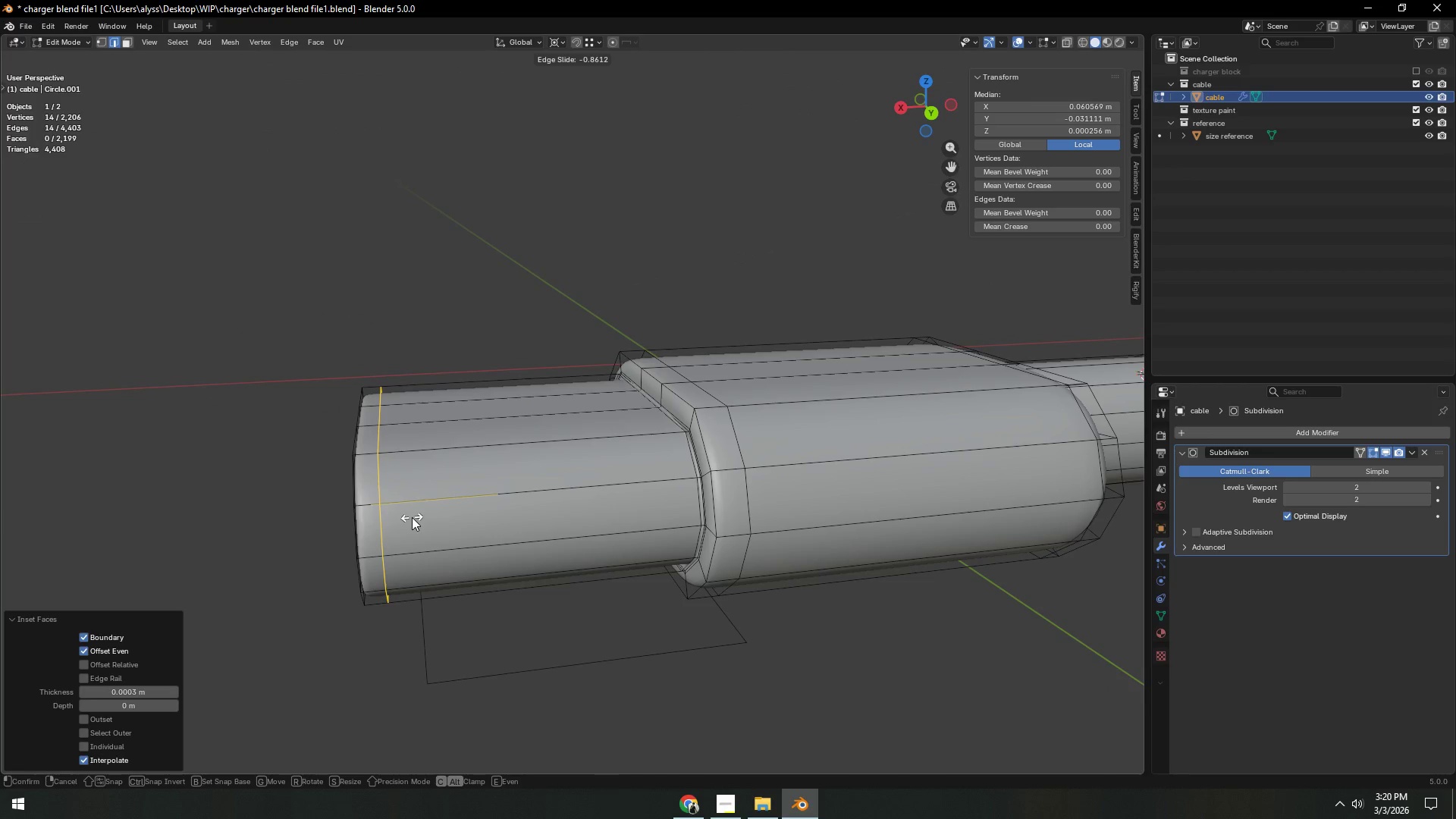 
left_click([412, 517])
 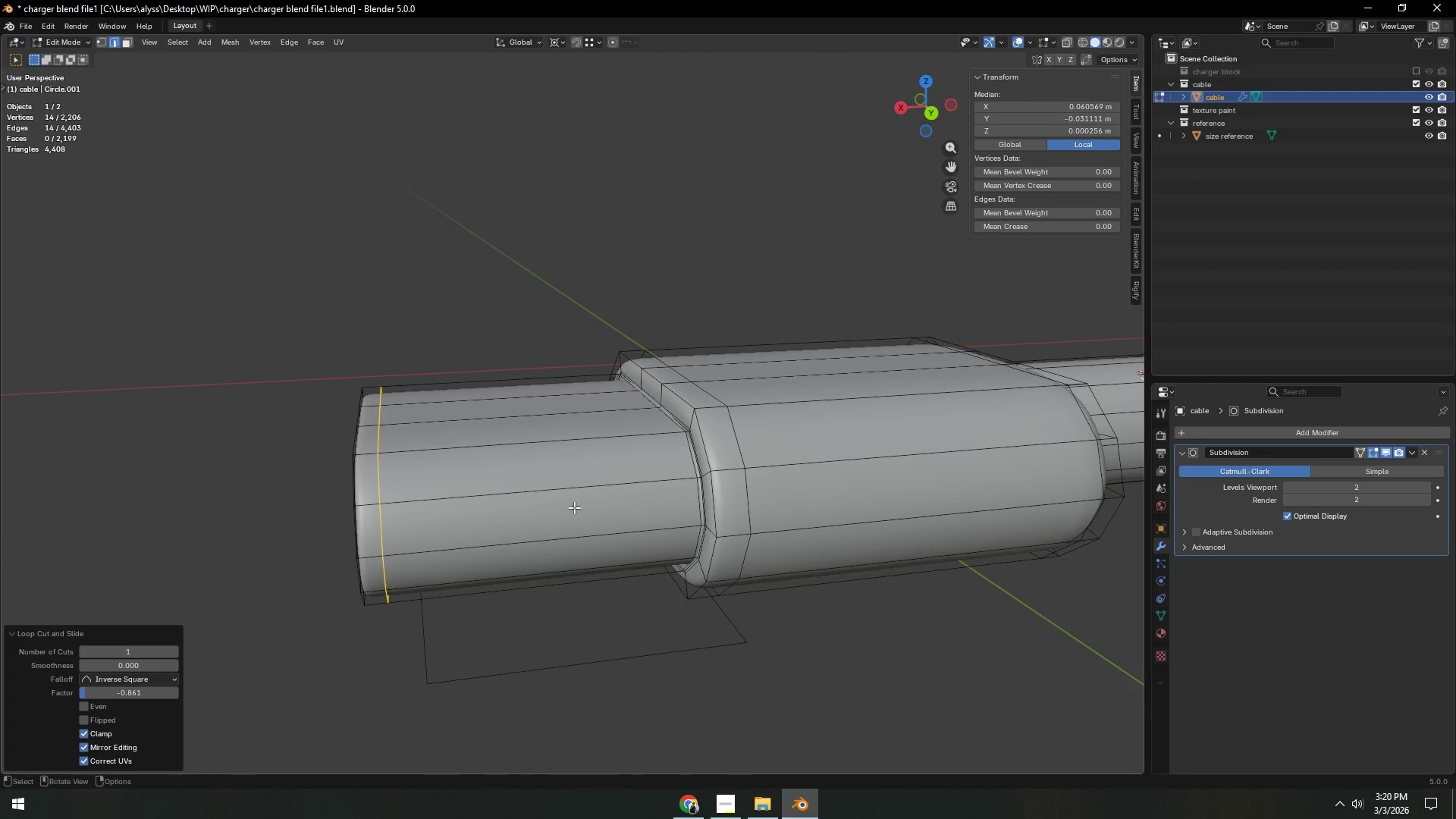 
scroll: coordinate [633, 506], scroll_direction: up, amount: 3.0
 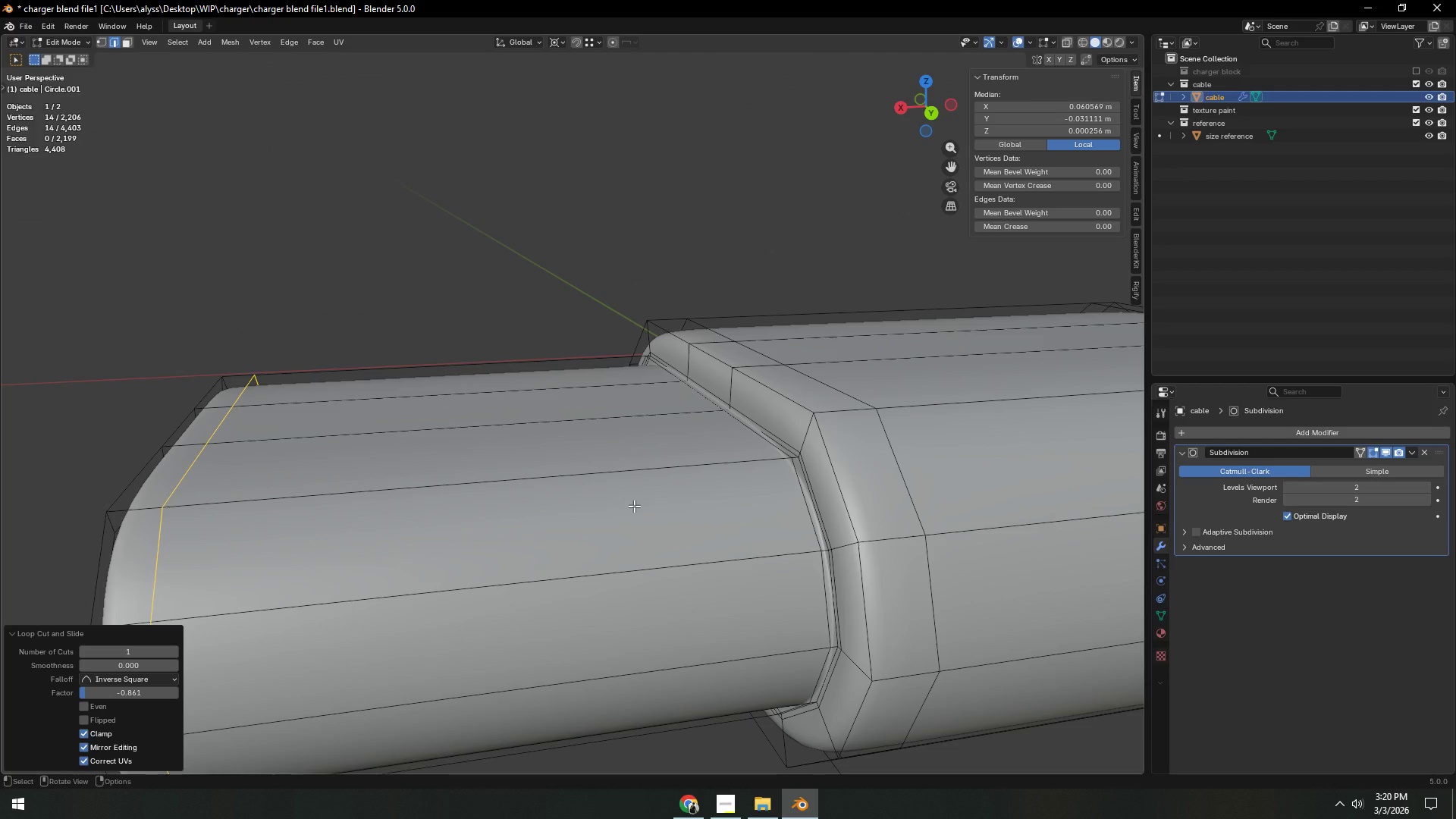 
key(Tab)
 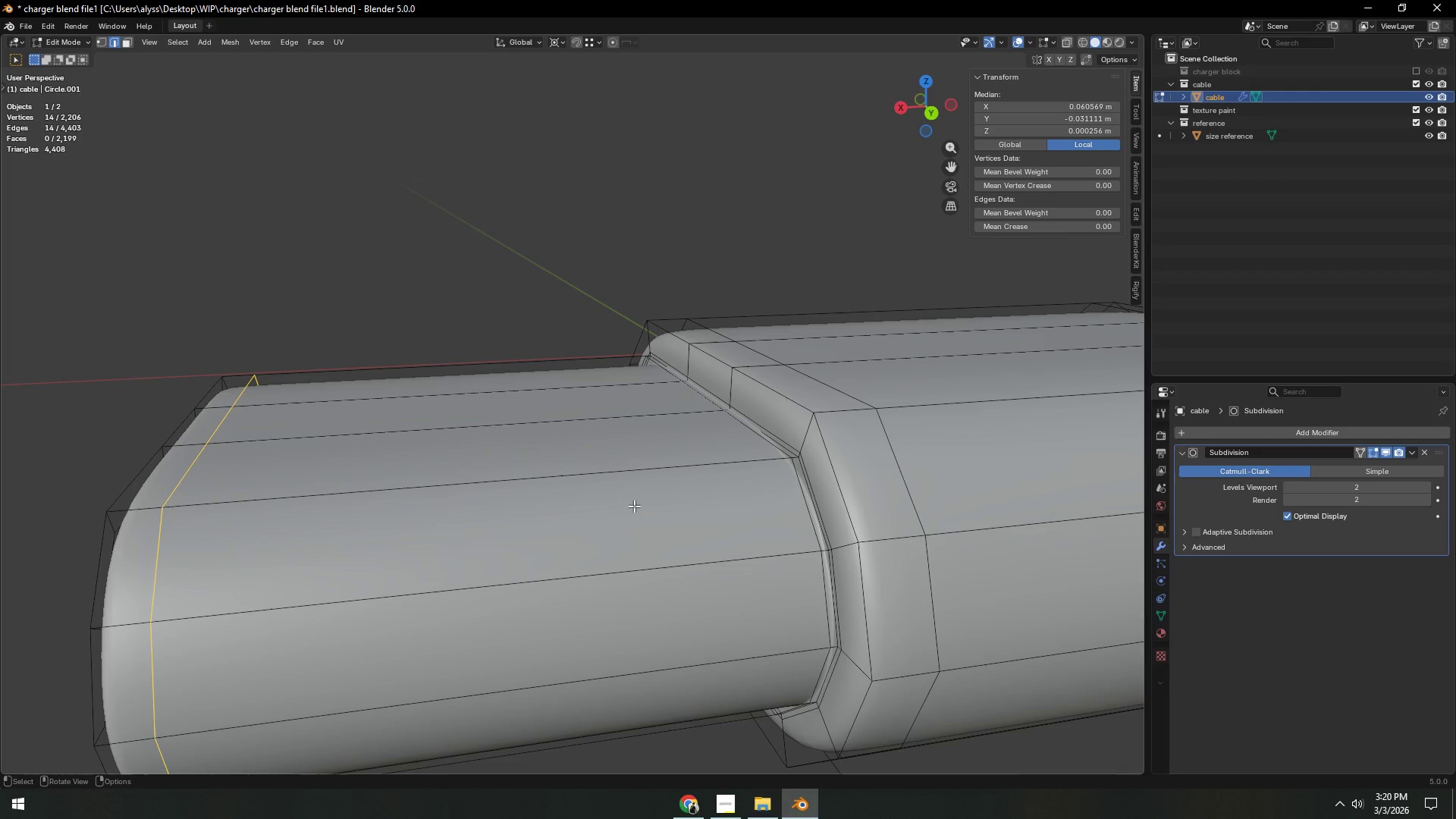 
key(Tab)
 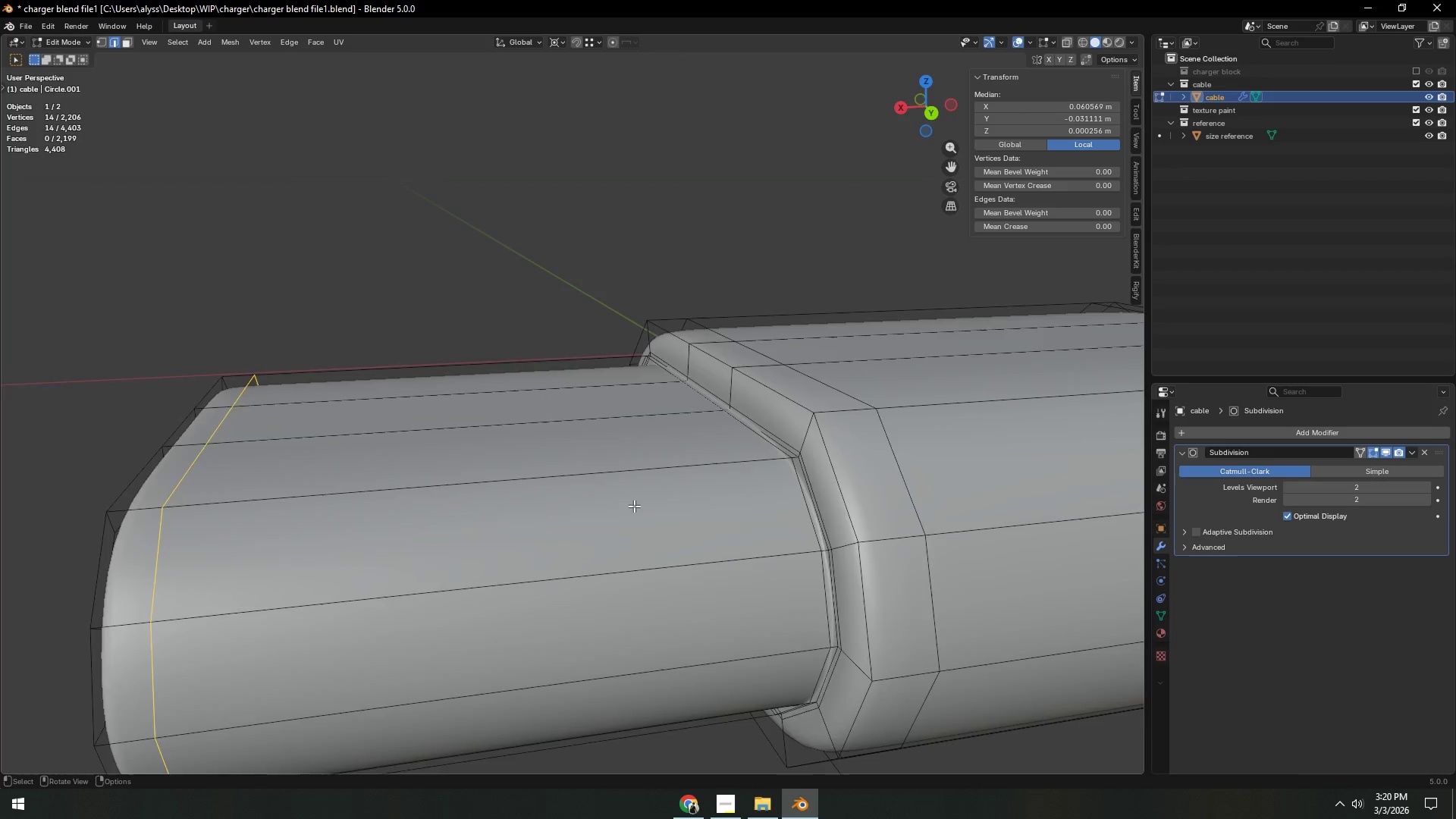 
scroll: coordinate [635, 506], scroll_direction: down, amount: 3.0
 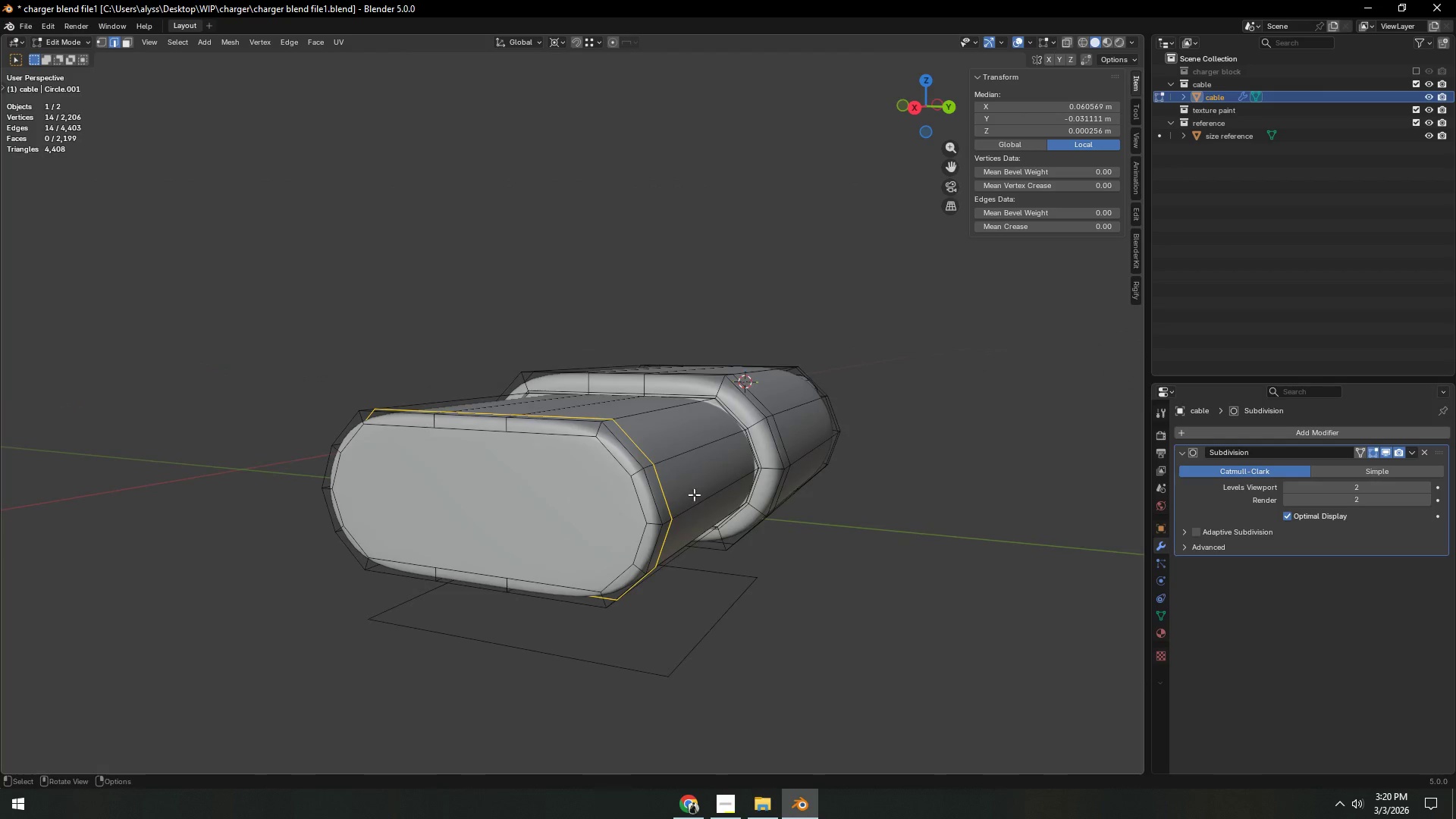 
key(3)
 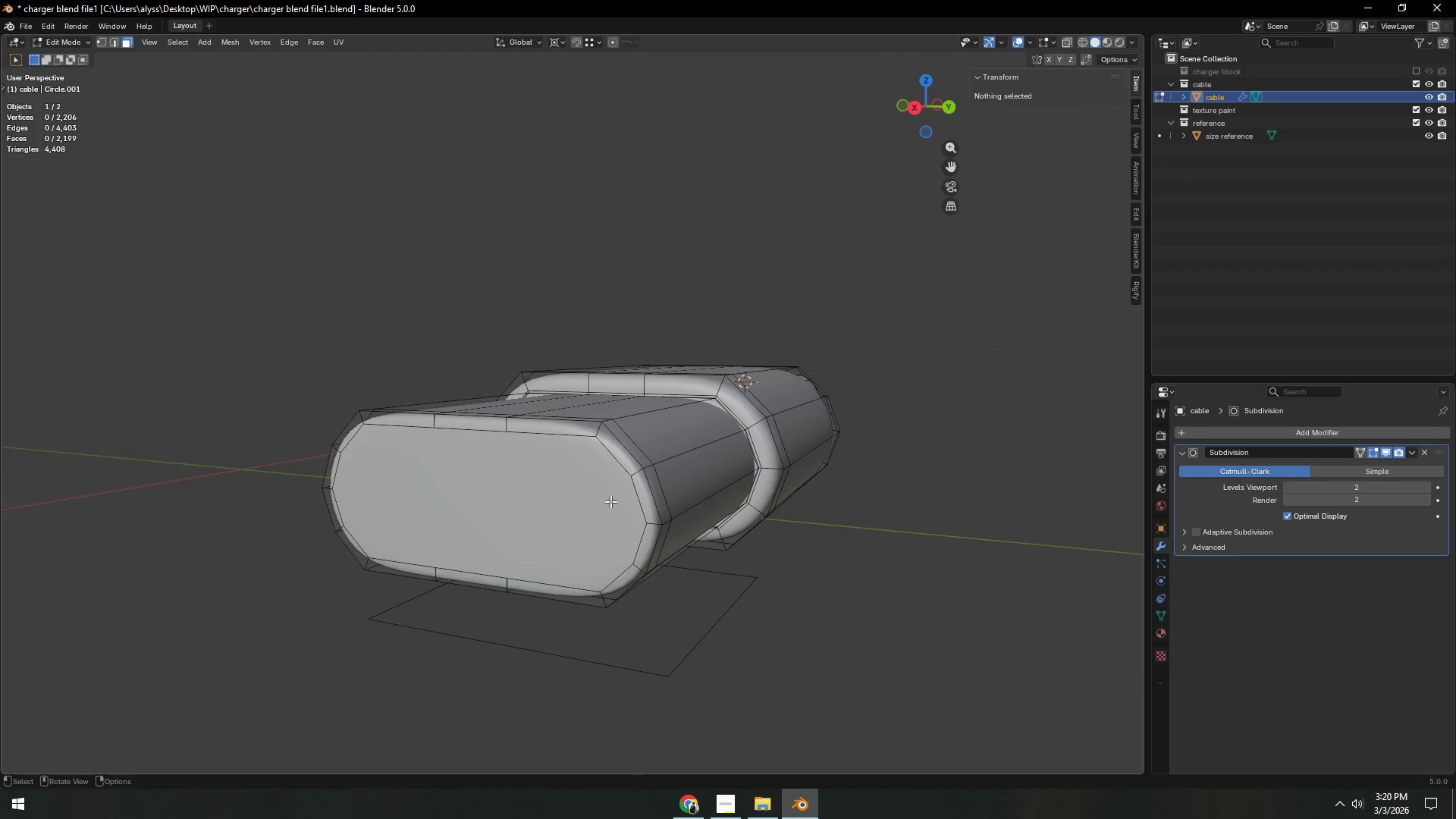 
left_click([610, 501])
 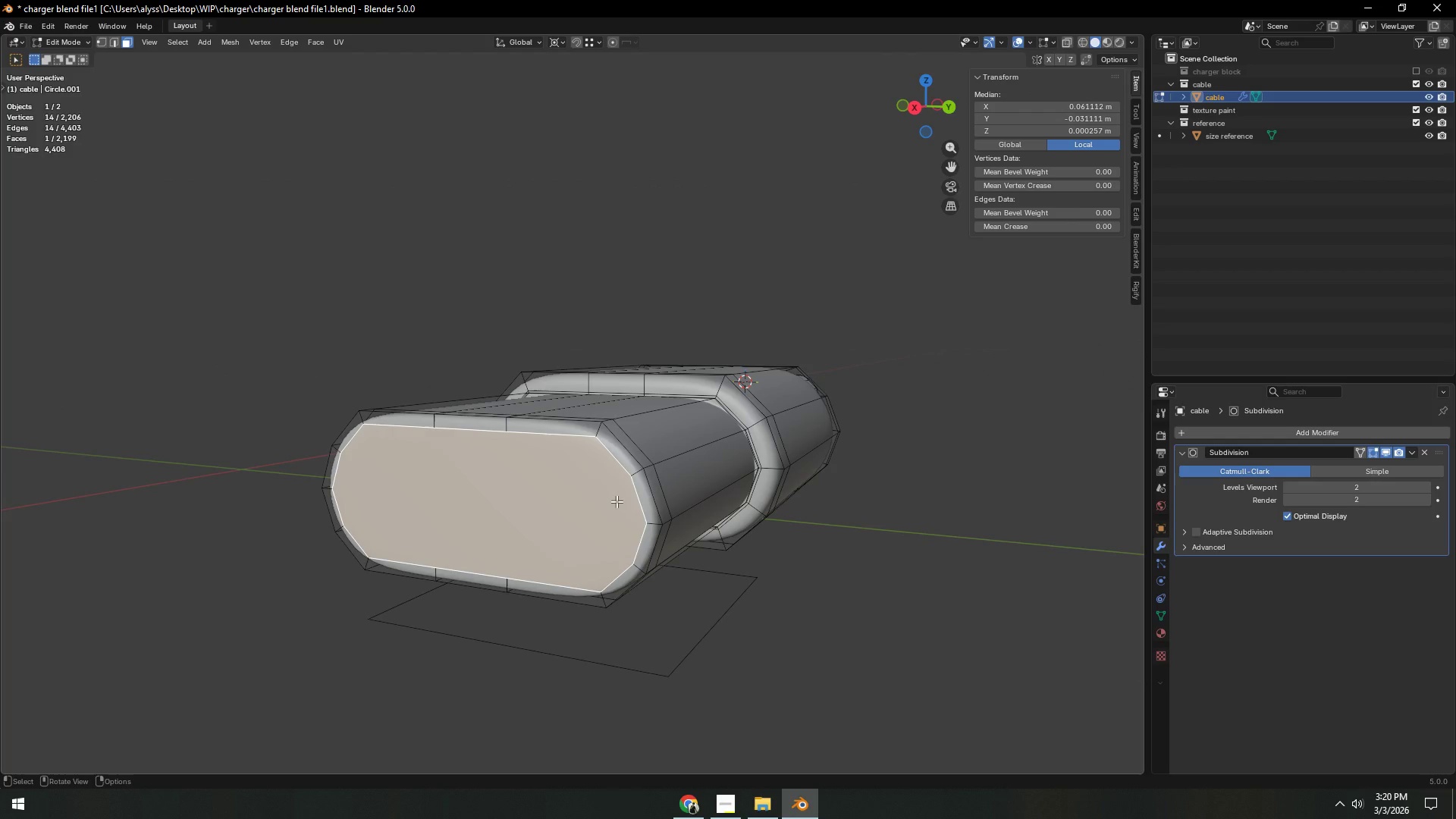 
key(E)
 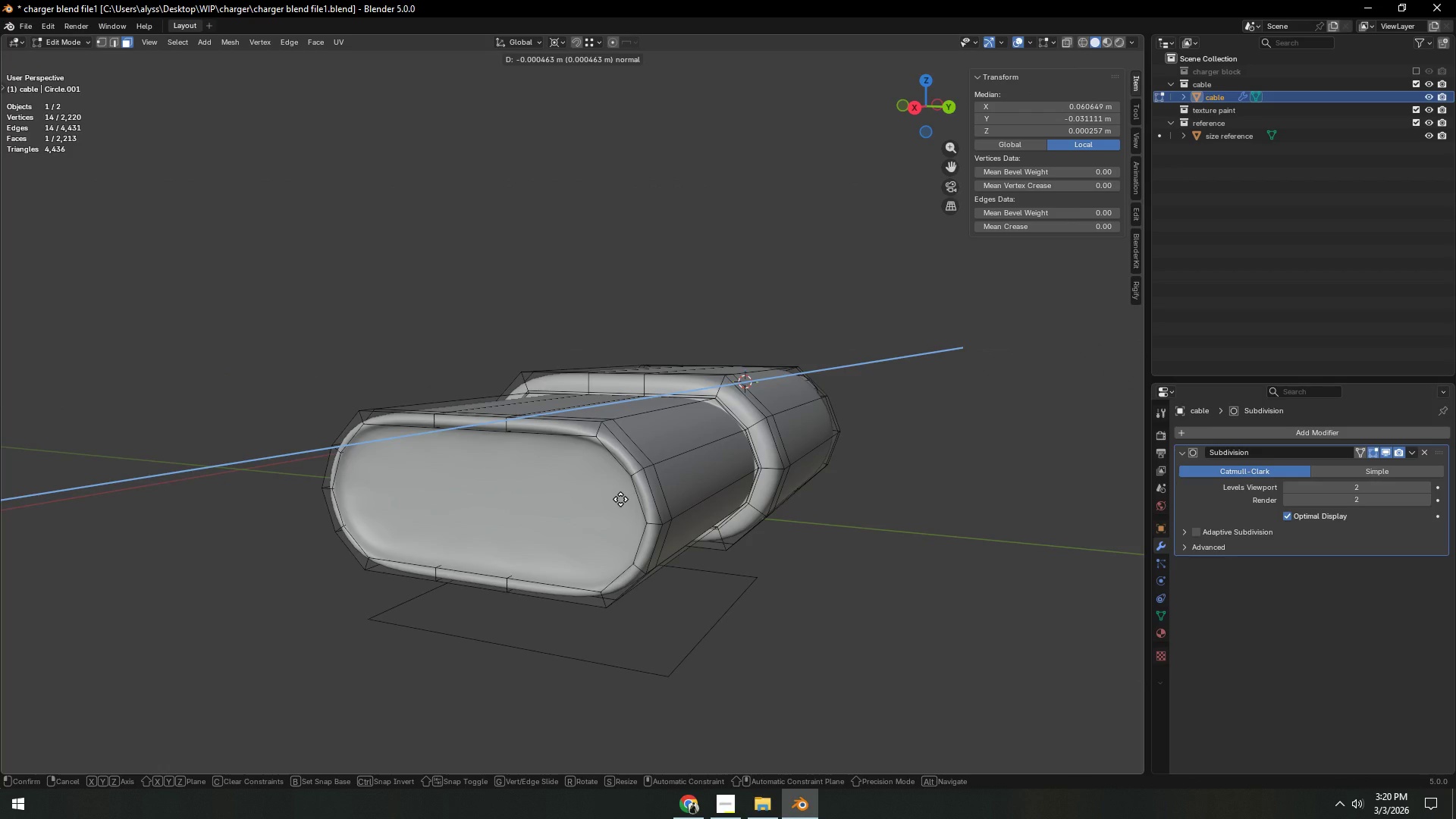 
left_click([620, 499])
 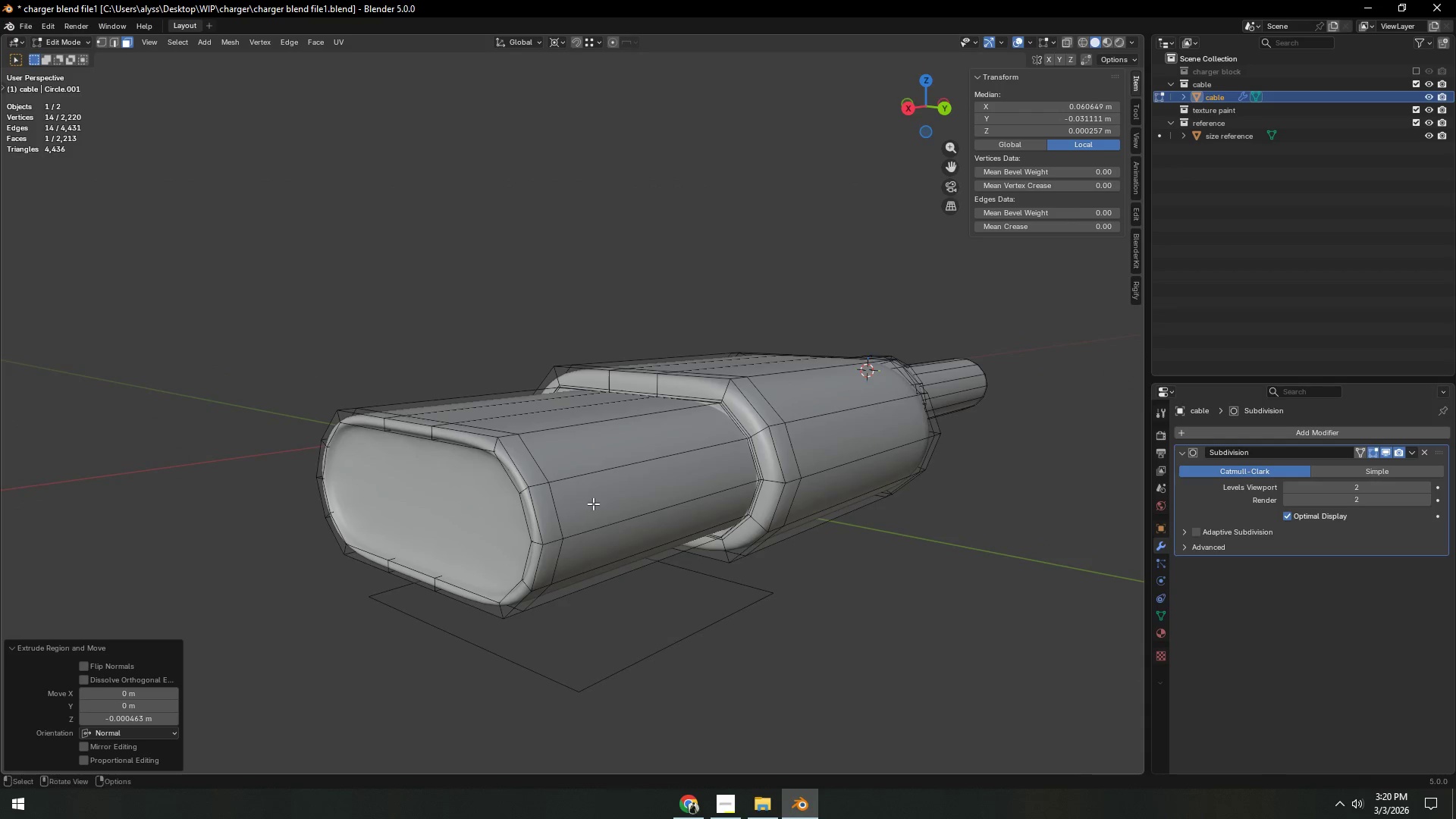 
key(Alt+AltLeft)
 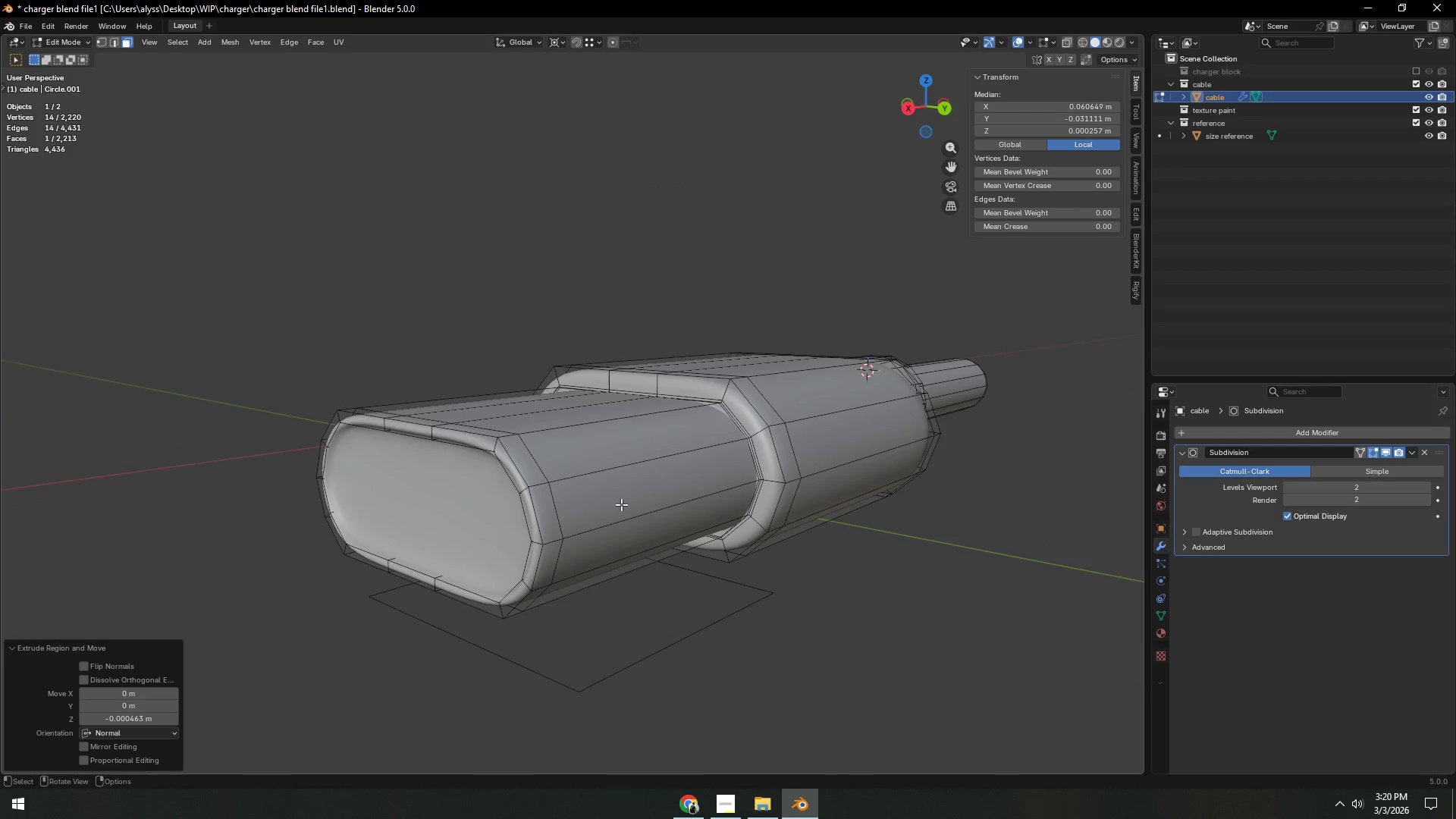 
key(Alt+Z)
 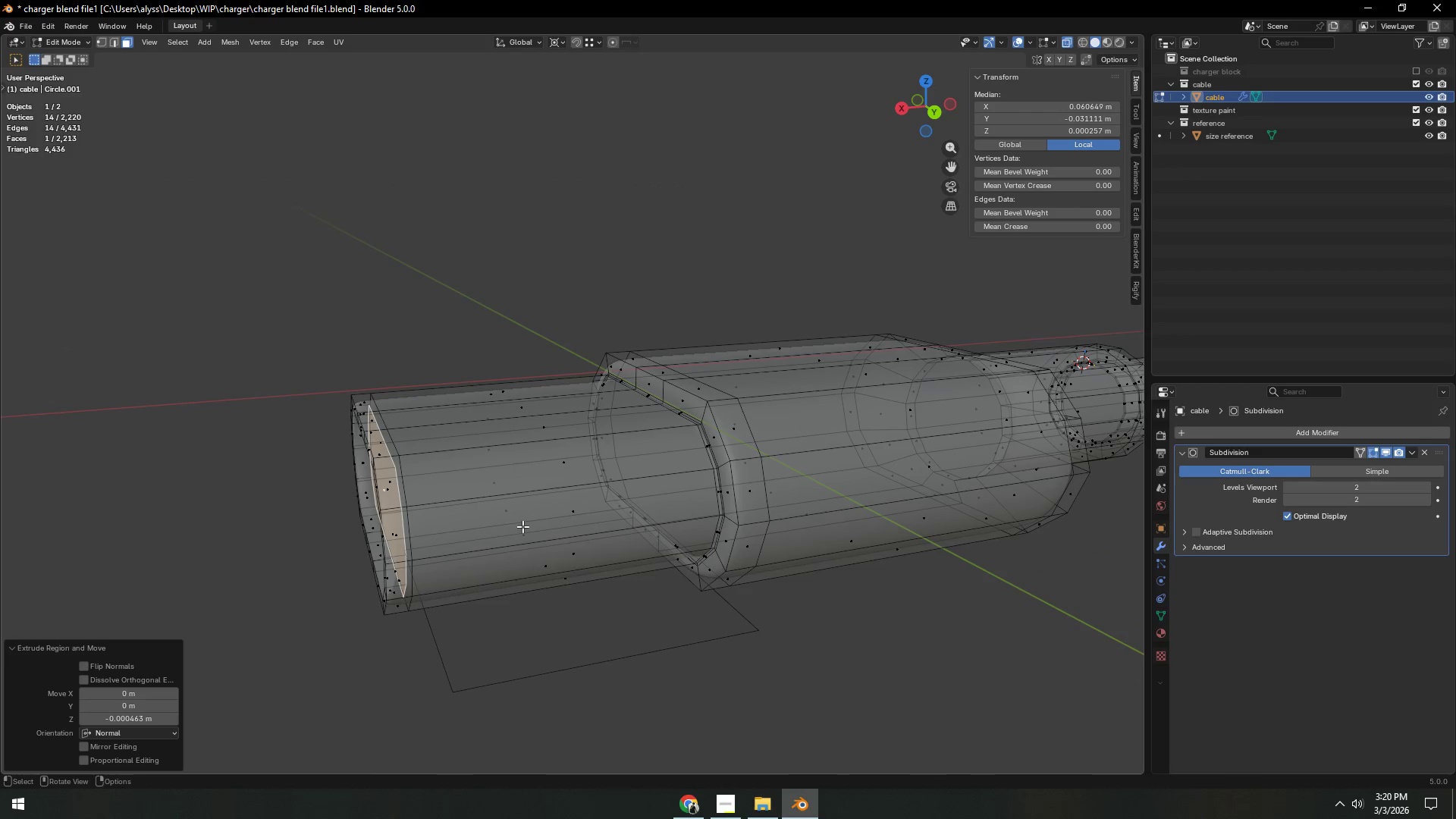 
key(E)
 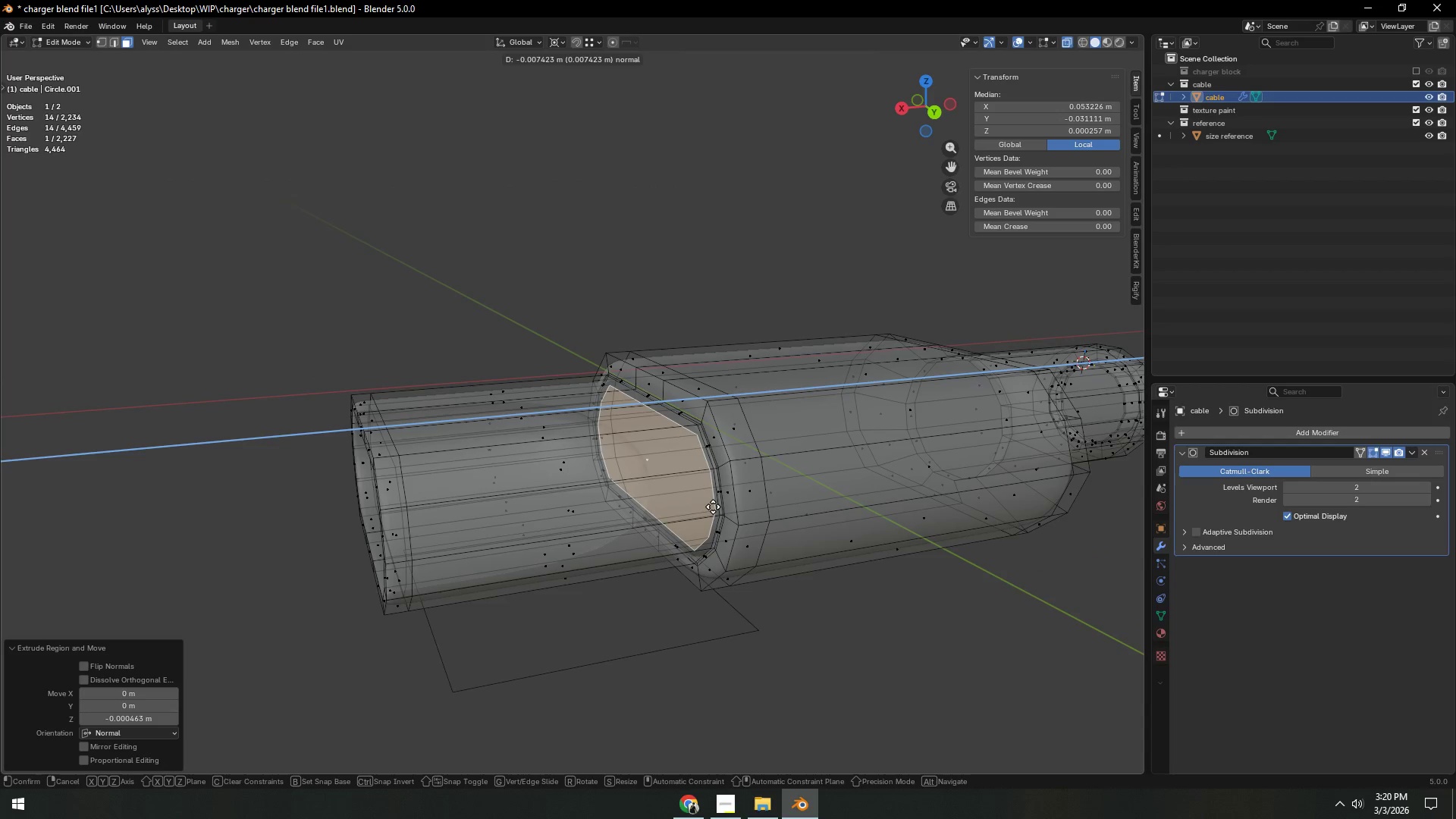 
wait(5.92)
 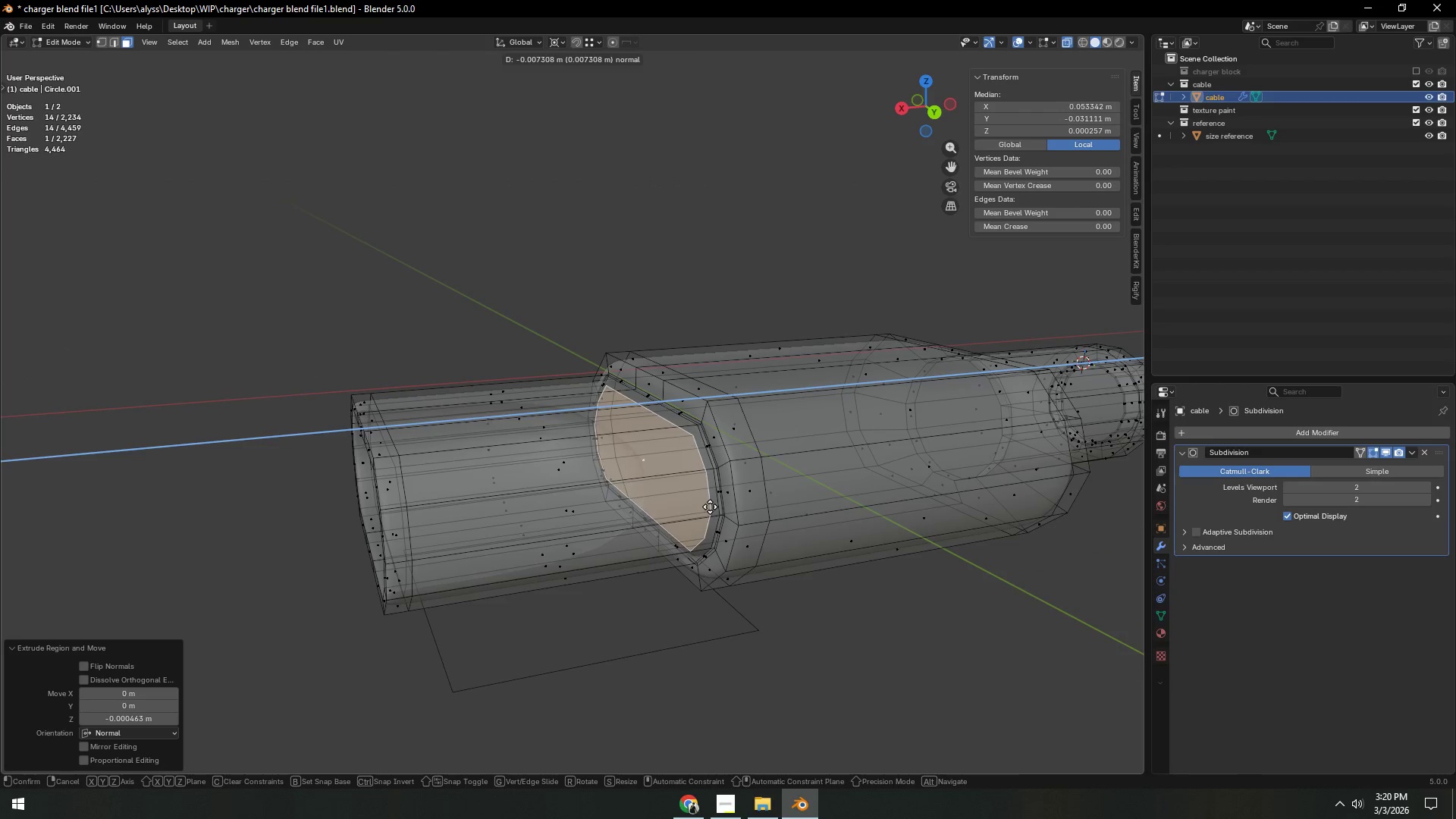 
left_click([701, 509])
 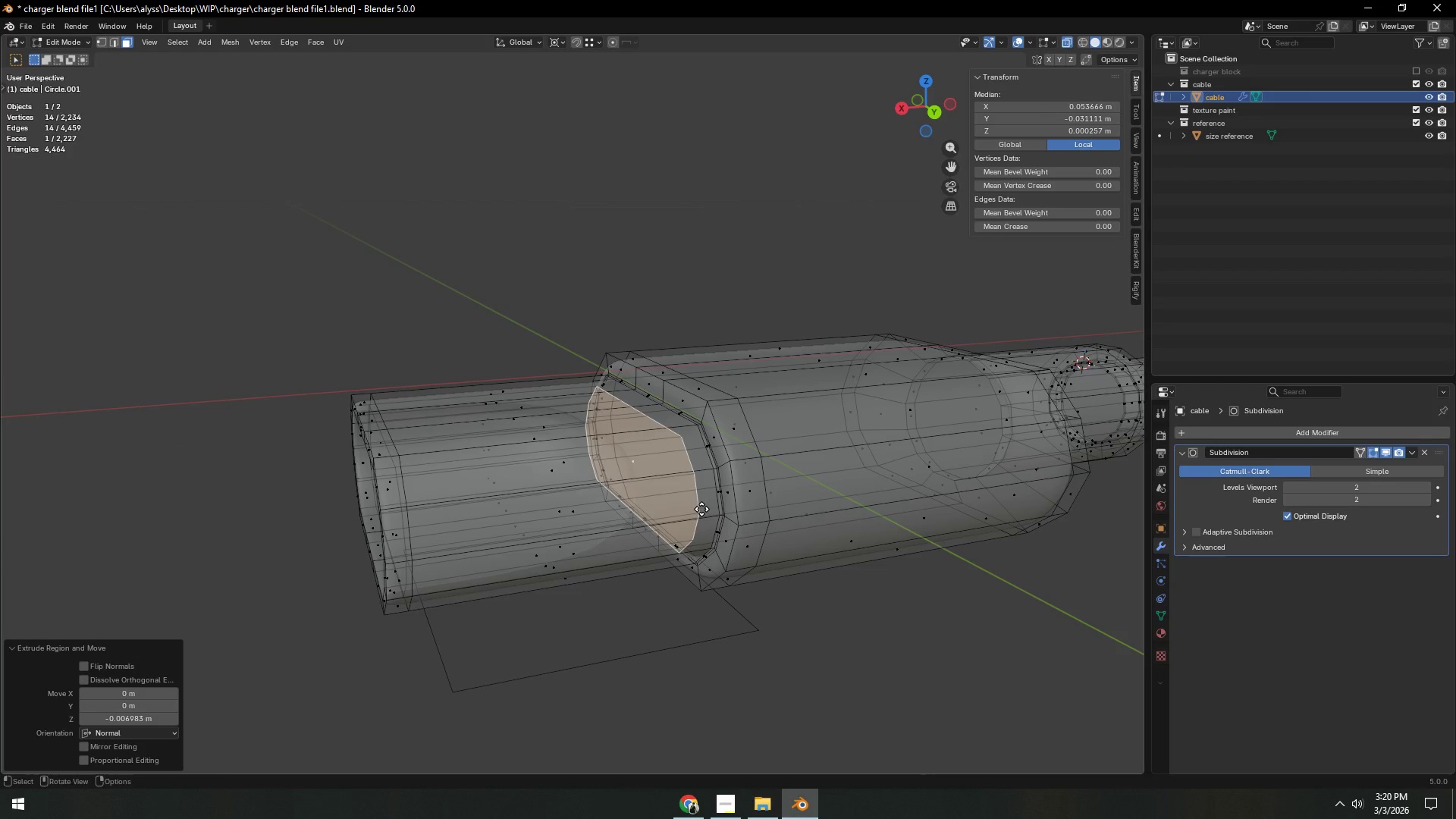 
key(E)
 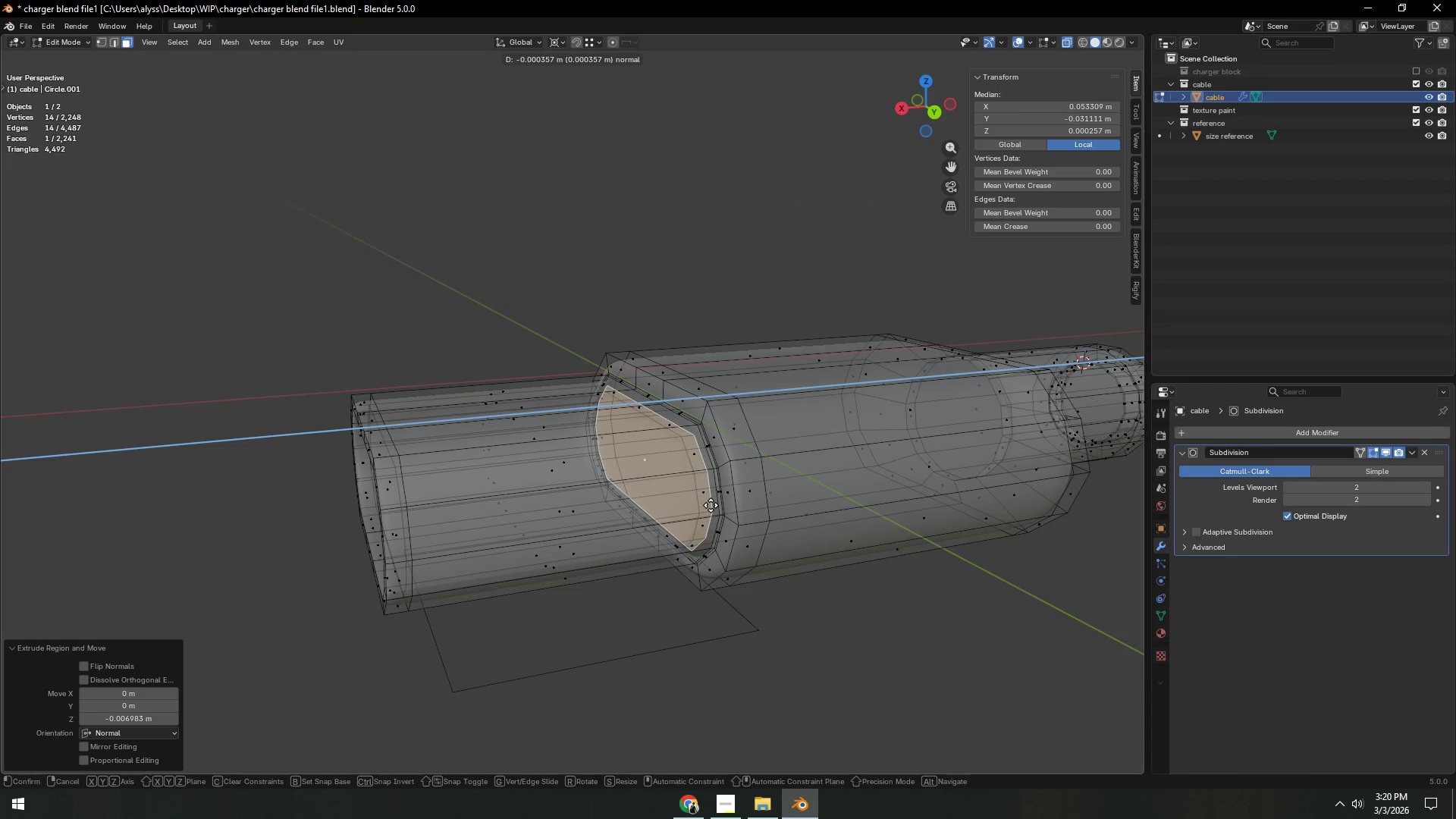 
left_click([711, 505])
 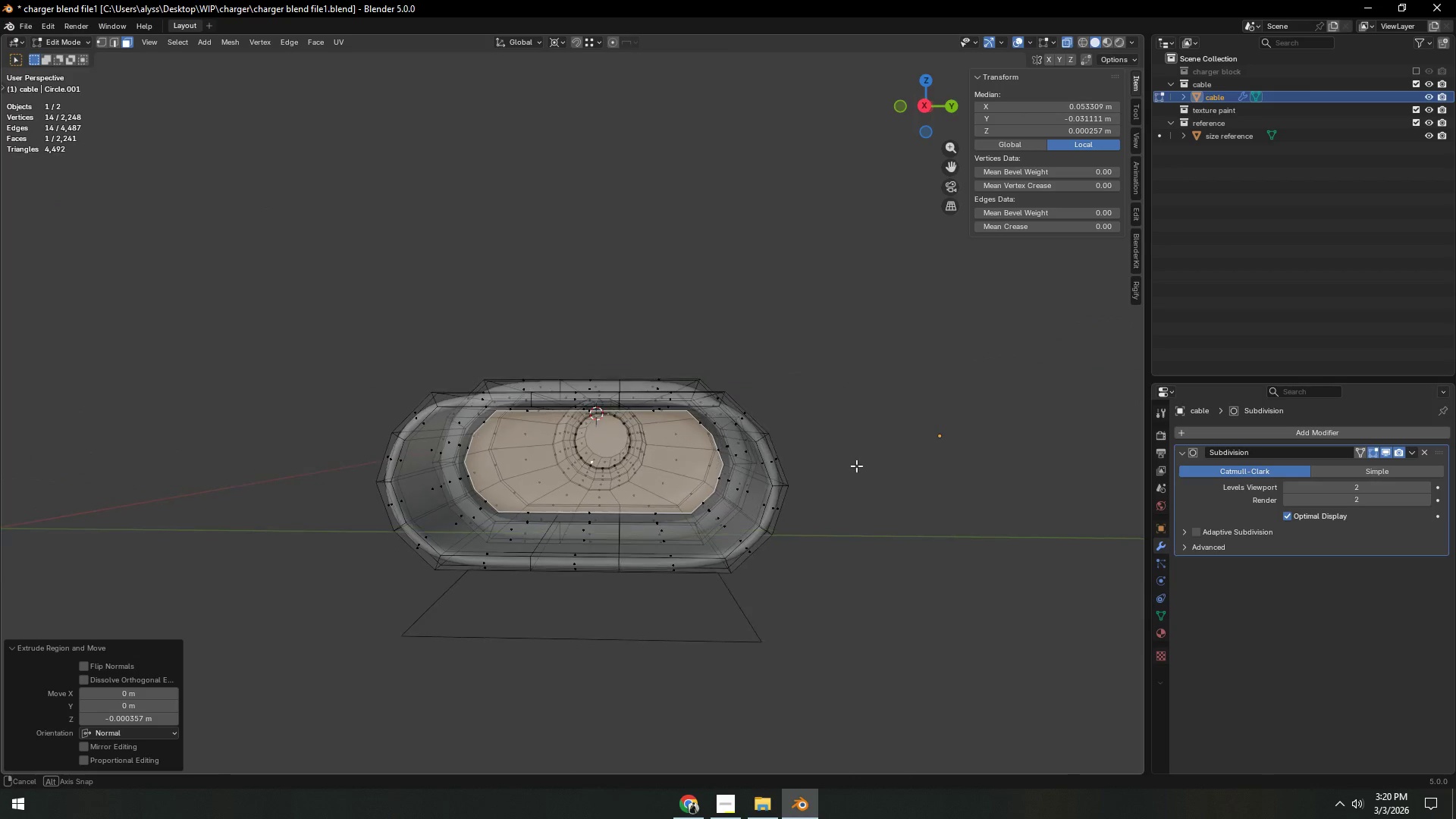 
scroll: coordinate [849, 476], scroll_direction: up, amount: 1.0
 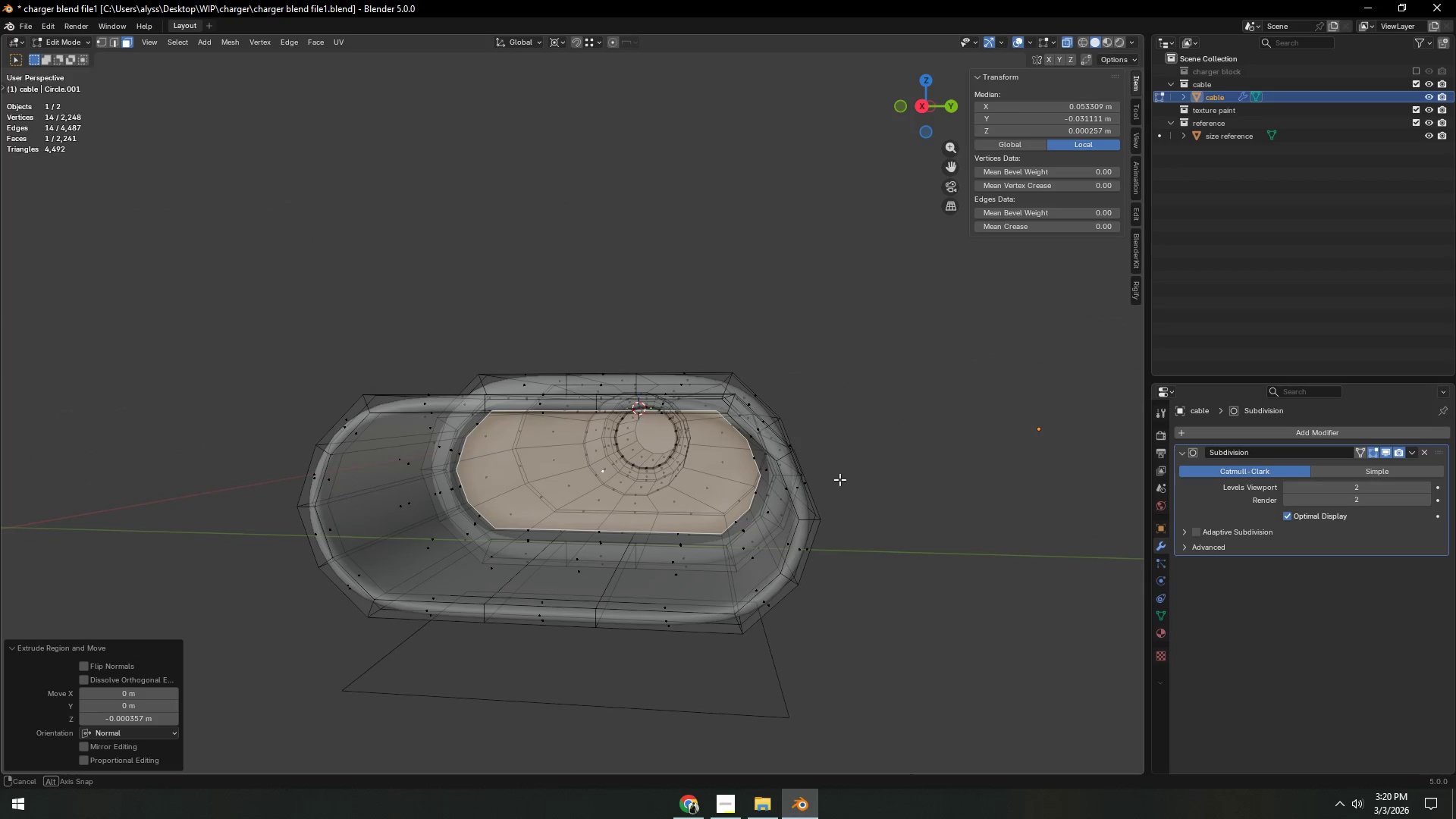 
key(2)
 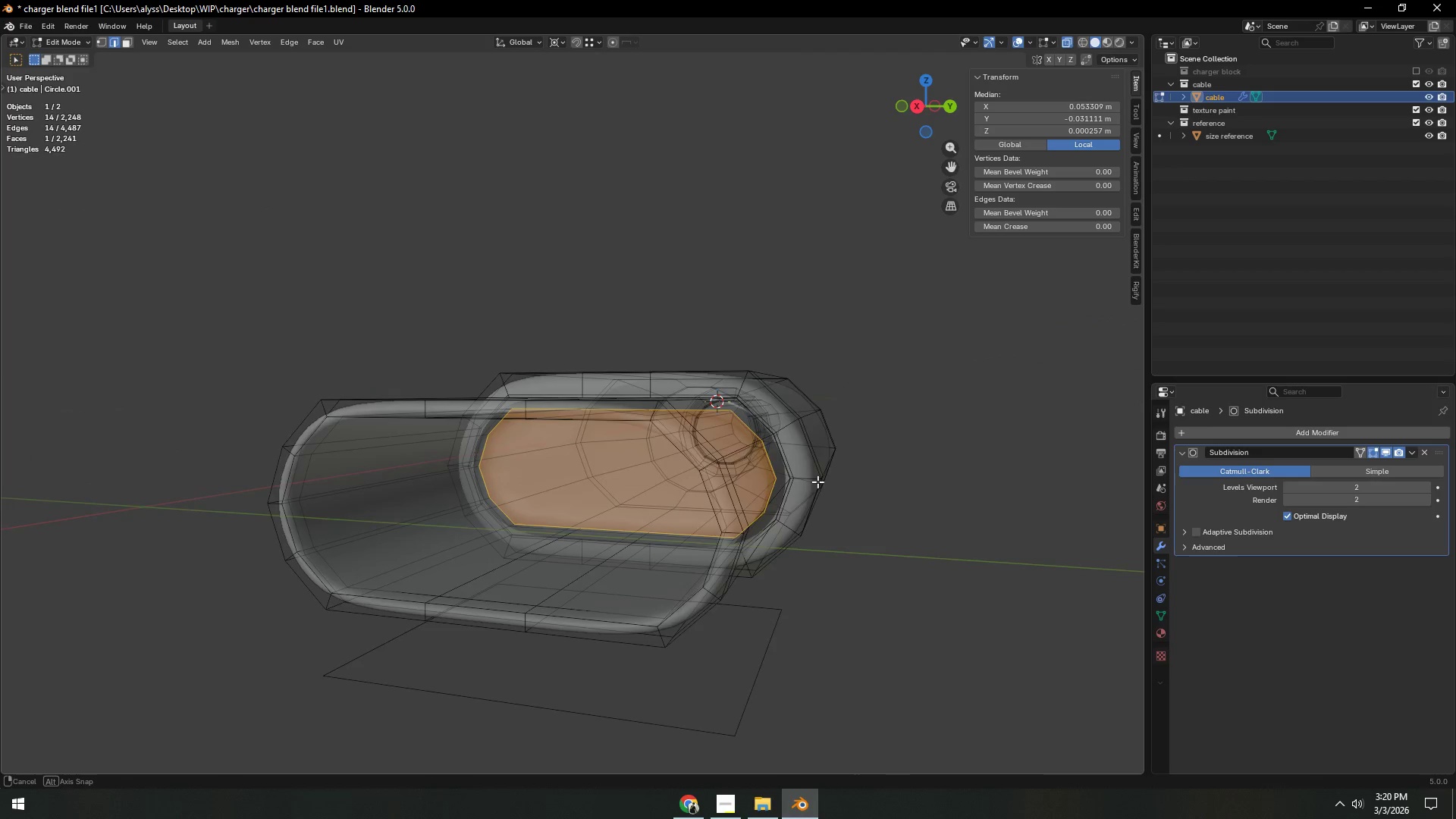 
scroll: coordinate [815, 482], scroll_direction: up, amount: 1.0
 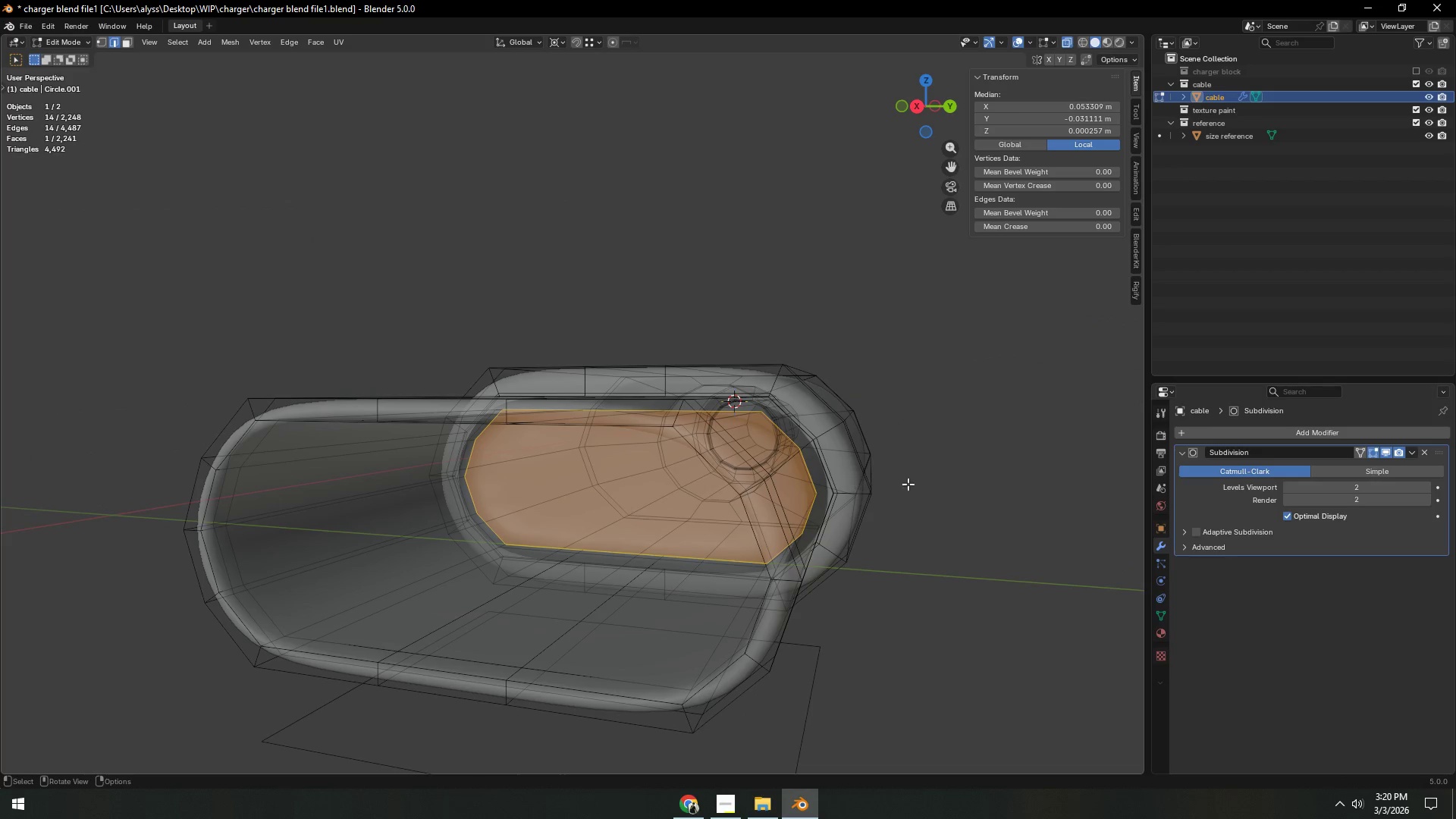 
key(I)
 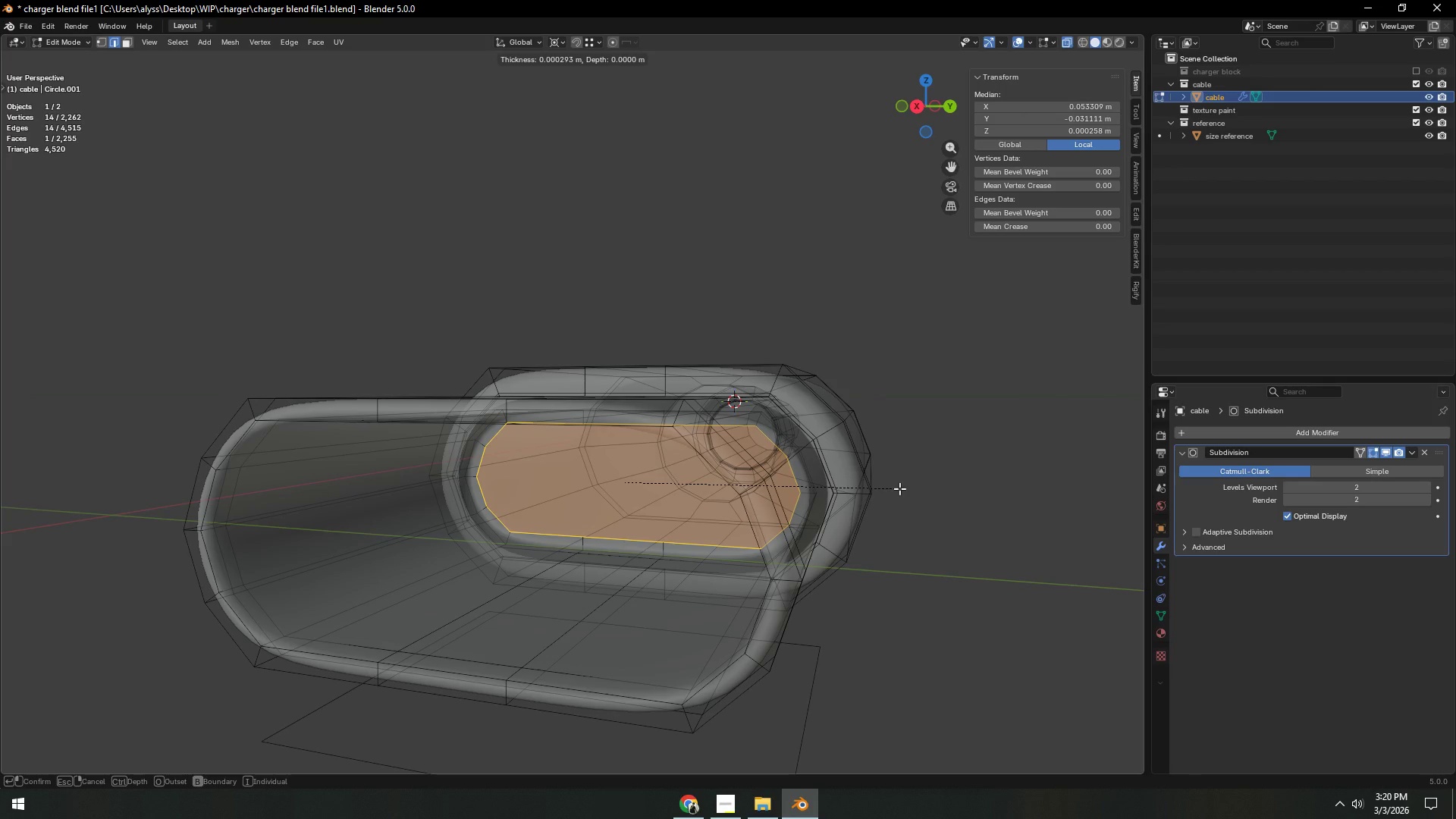 
left_click([901, 488])
 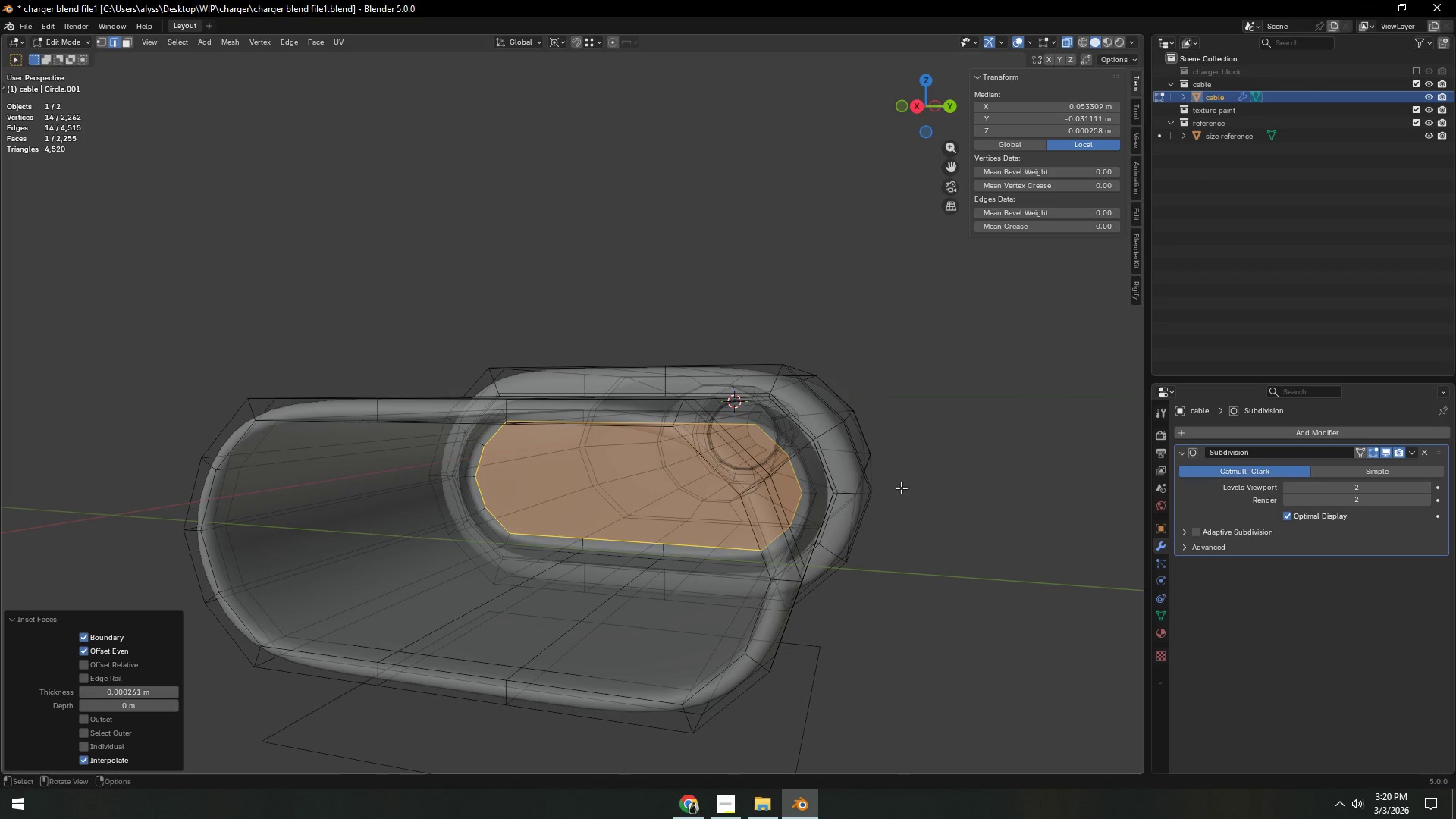 
key(I)
 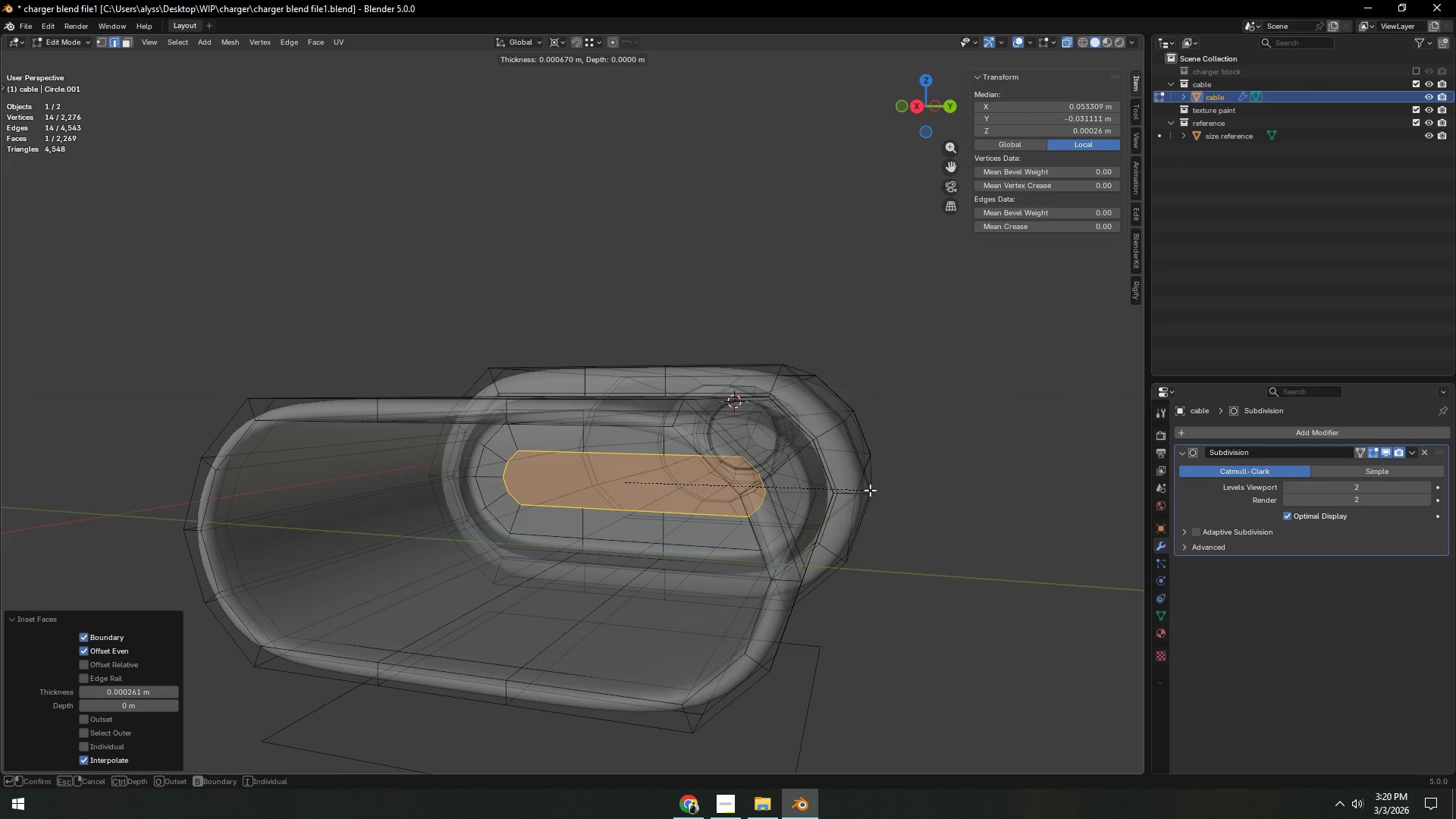 
wait(10.47)
 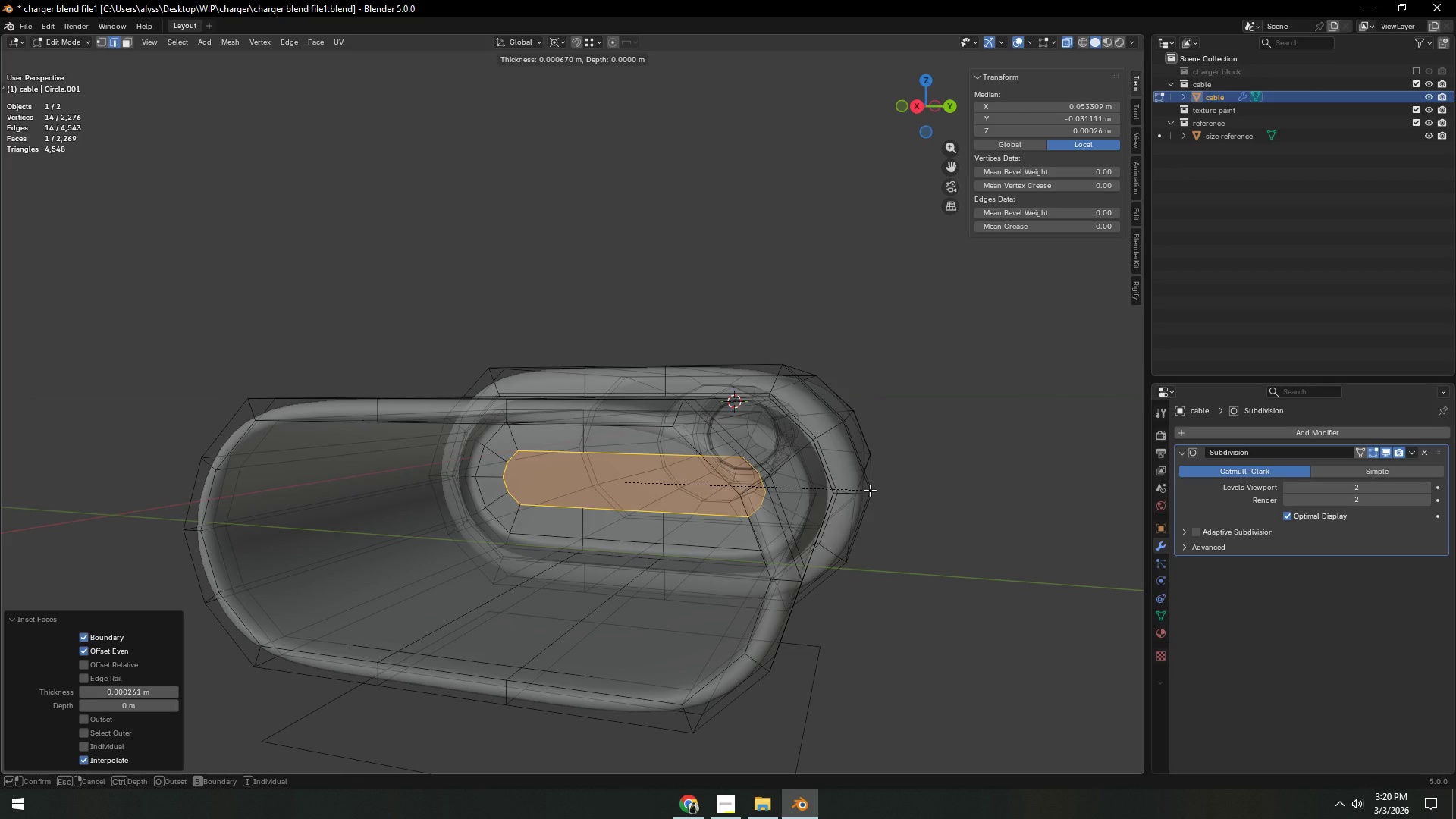 
left_click([870, 490])
 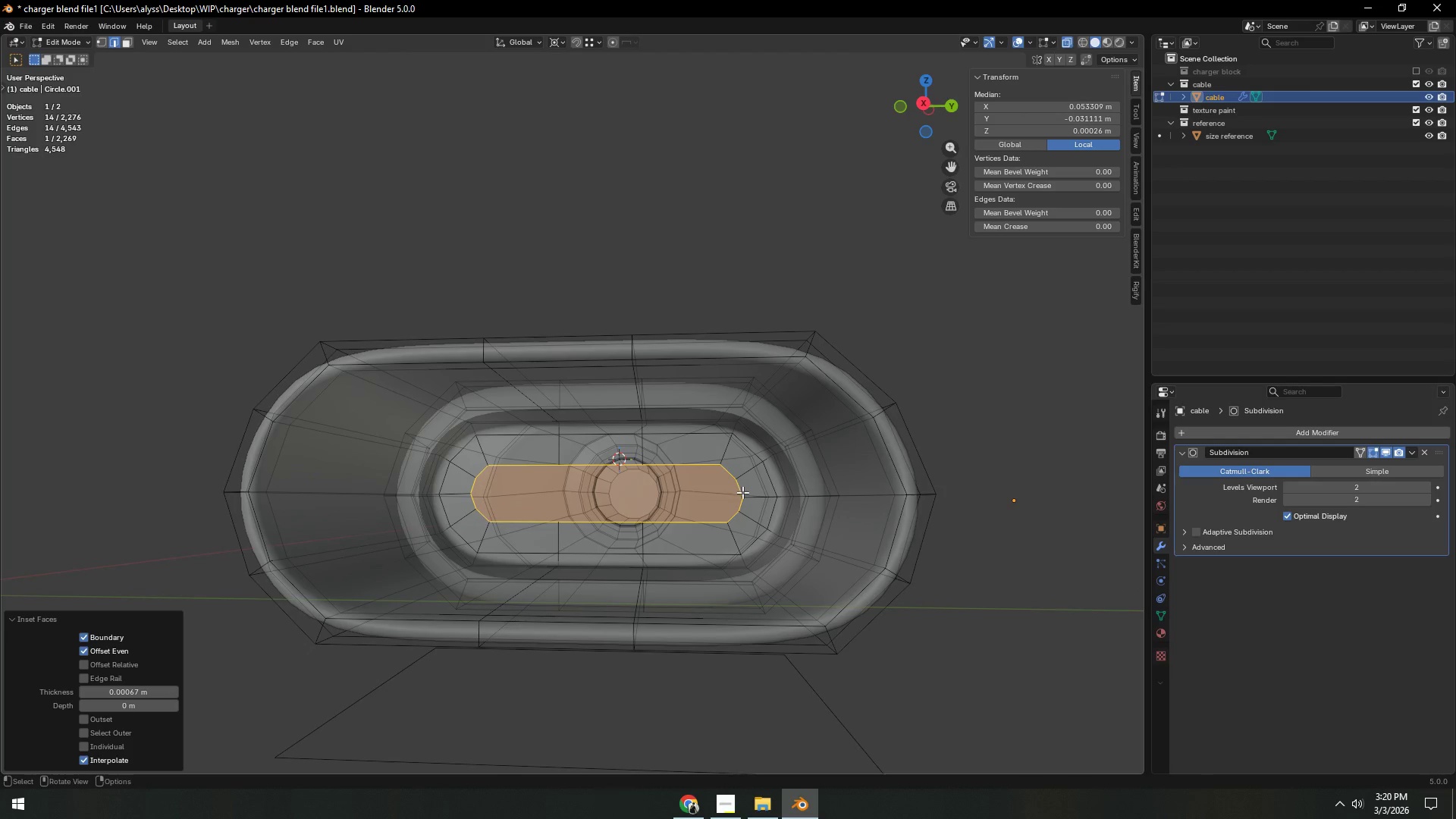 
key(Control+F)
 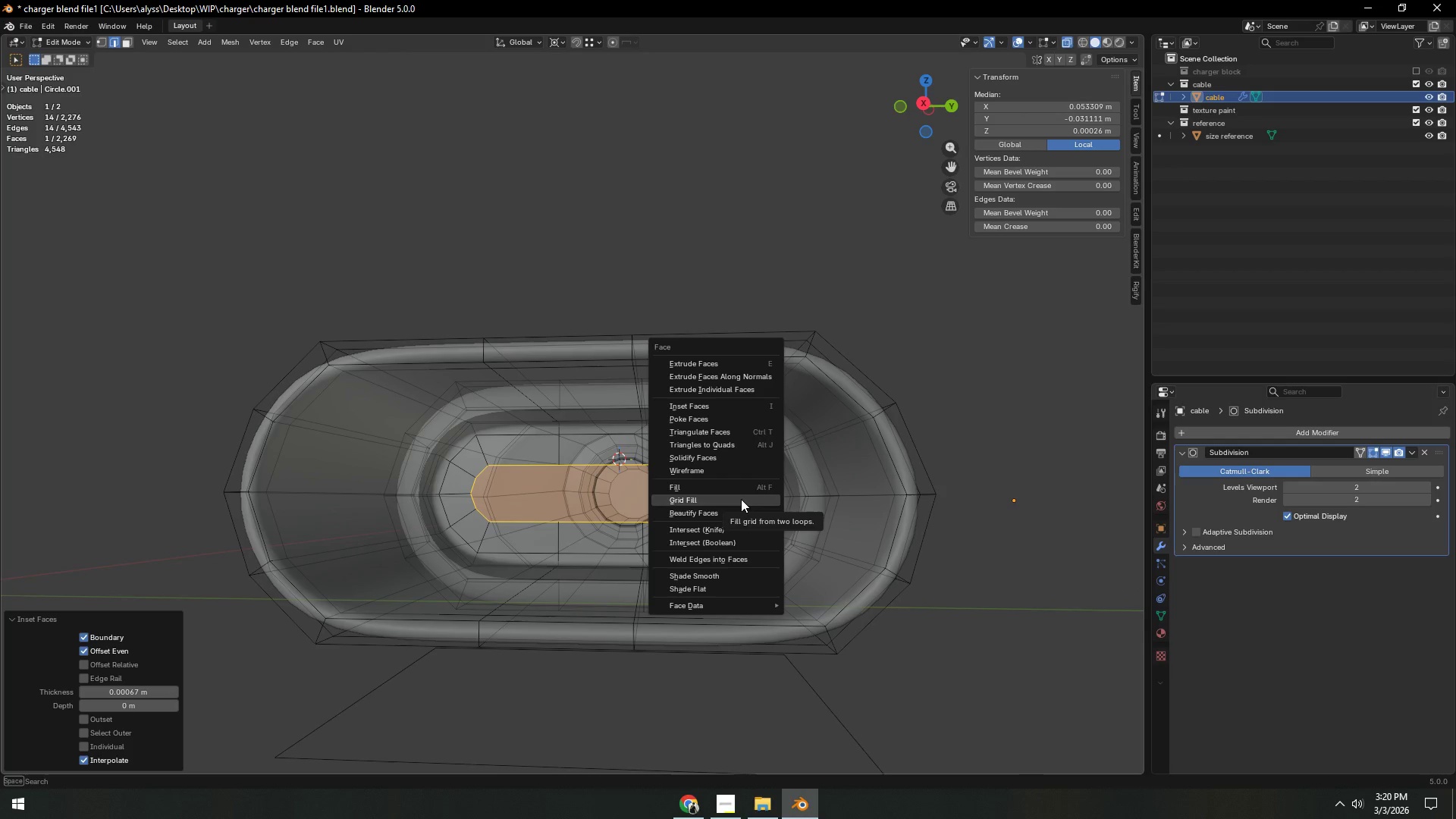 
left_click([741, 499])
 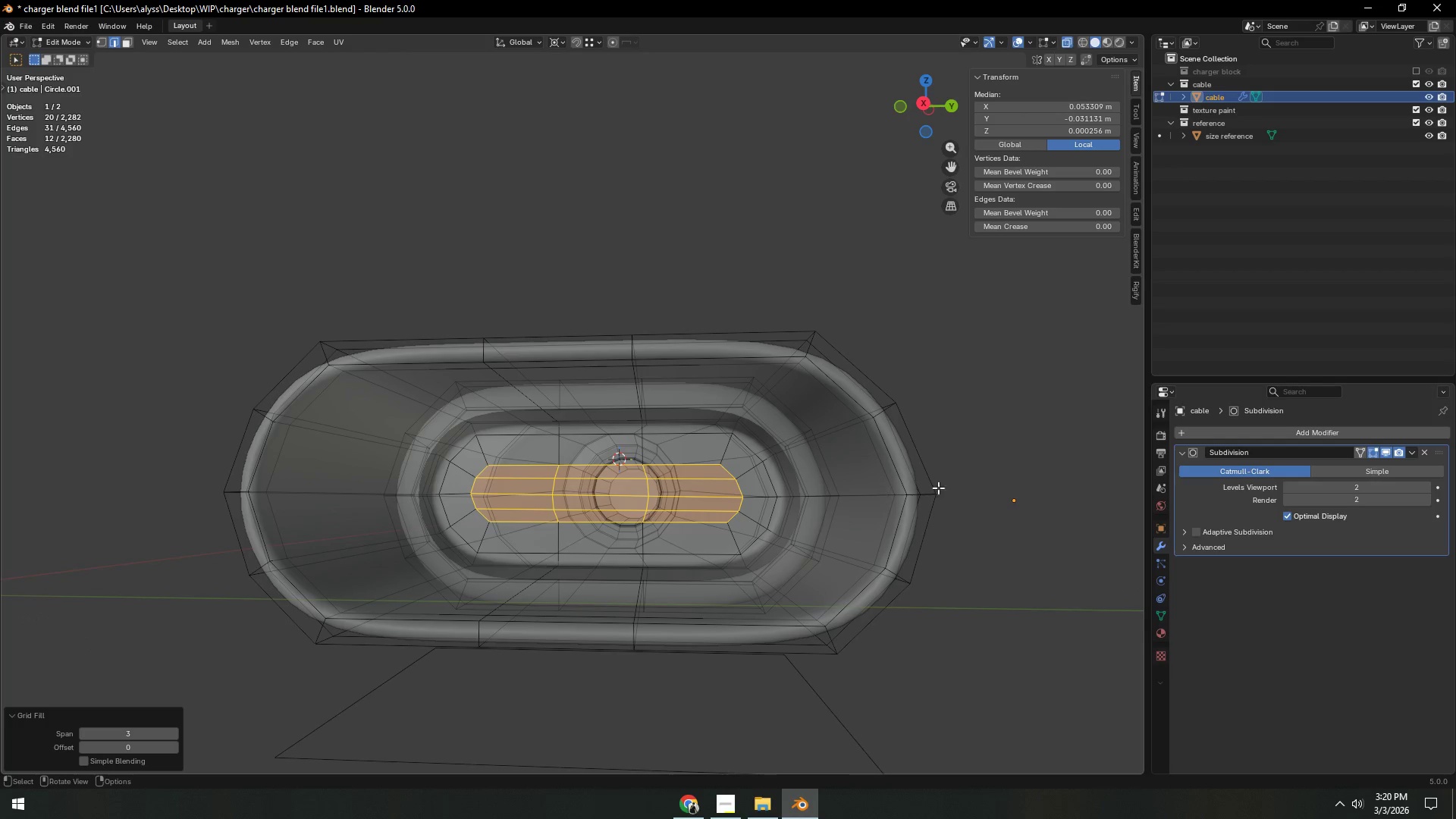 
left_click([1038, 478])
 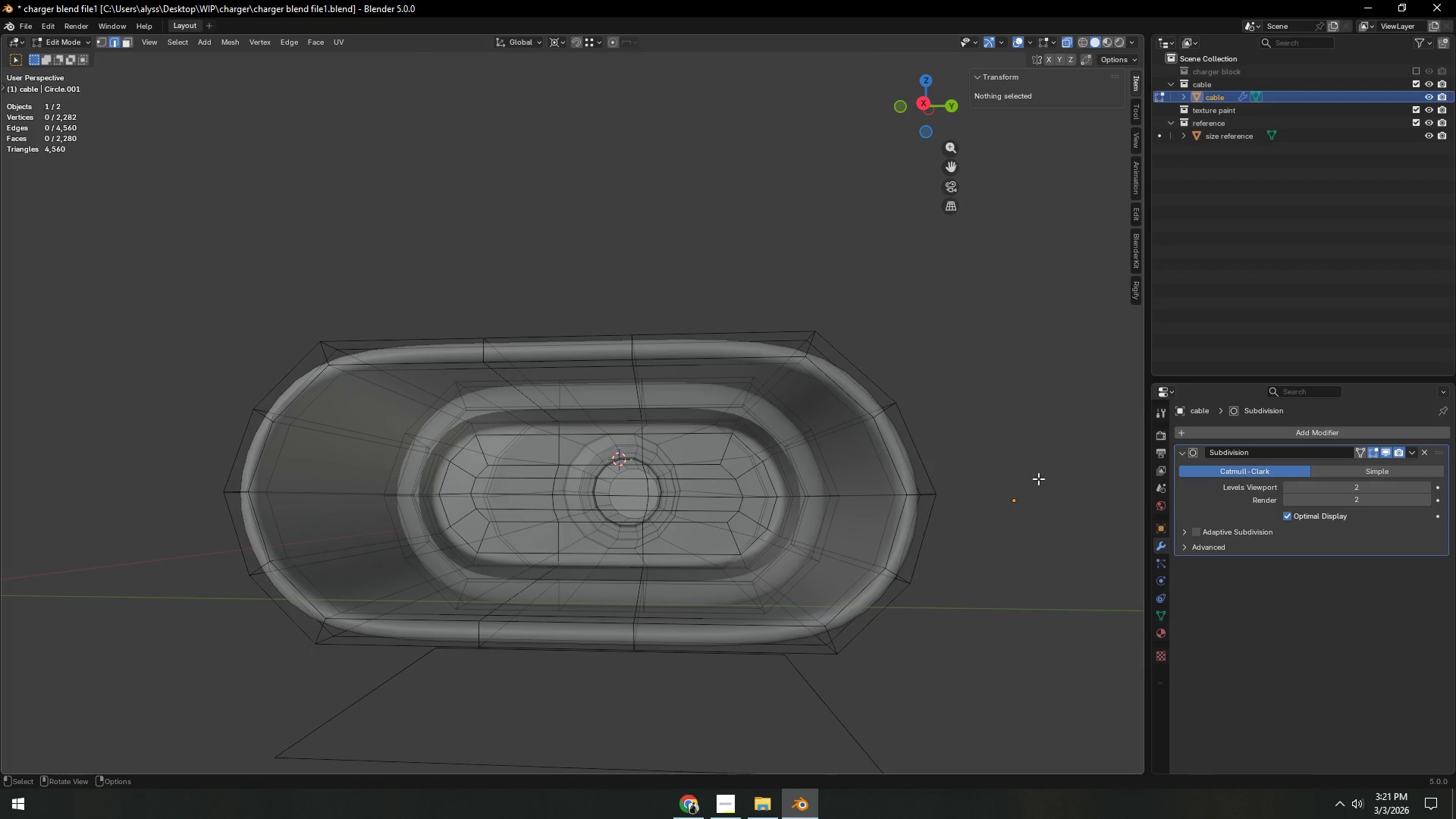 
key(Tab)
 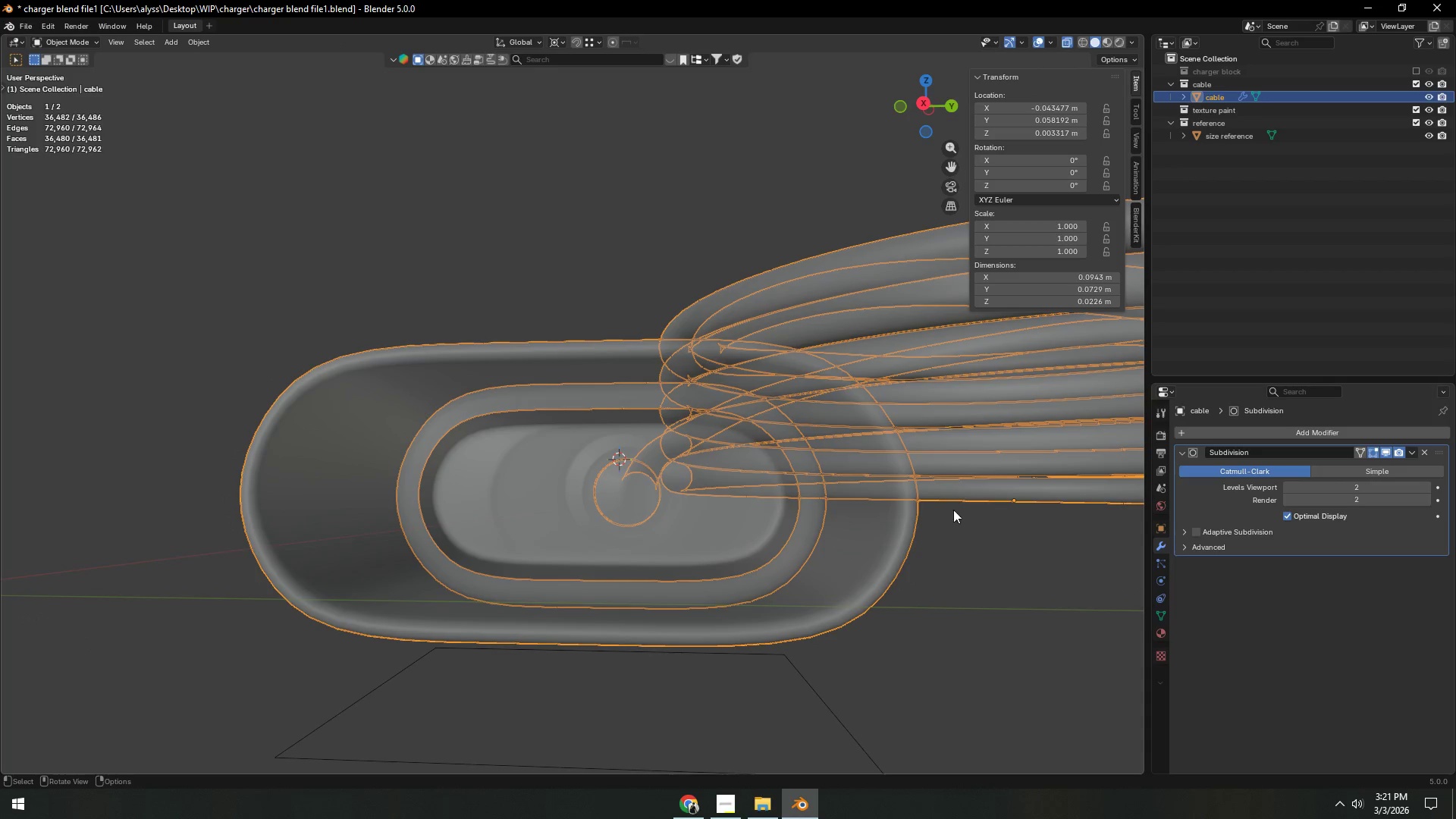 
key(Alt+Z)
 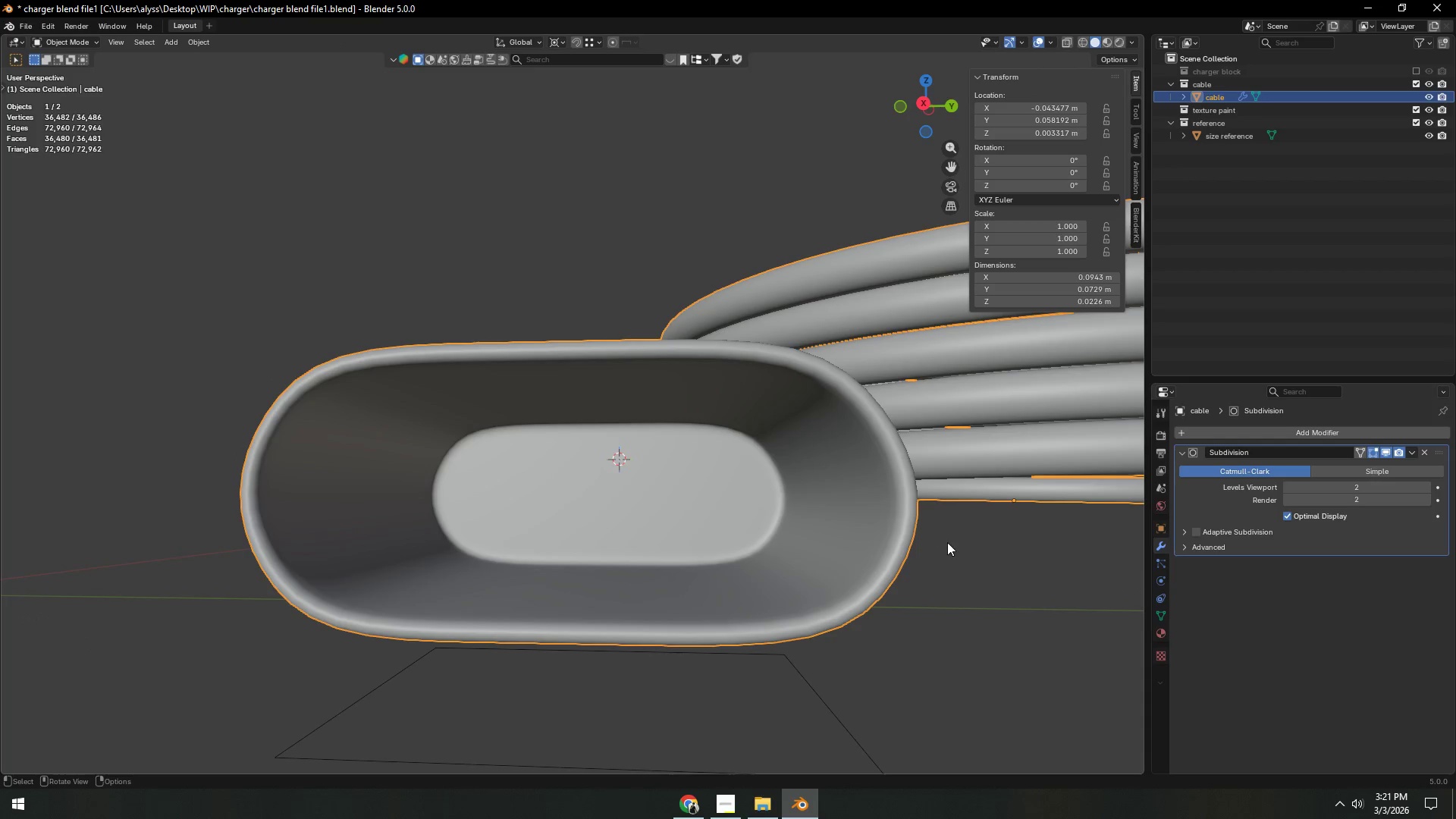 
left_click([947, 544])
 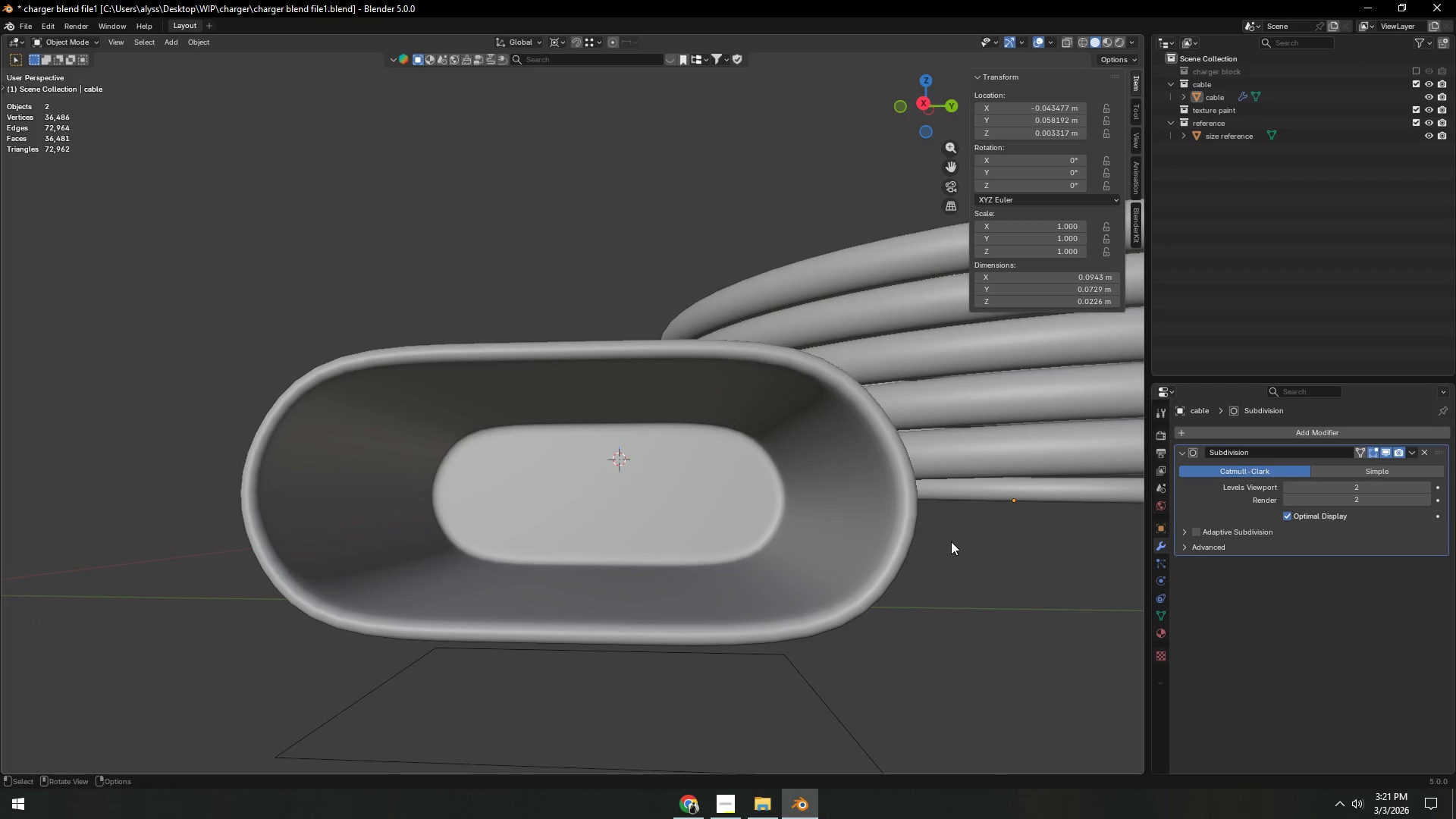 
key(Control+ControlLeft)
 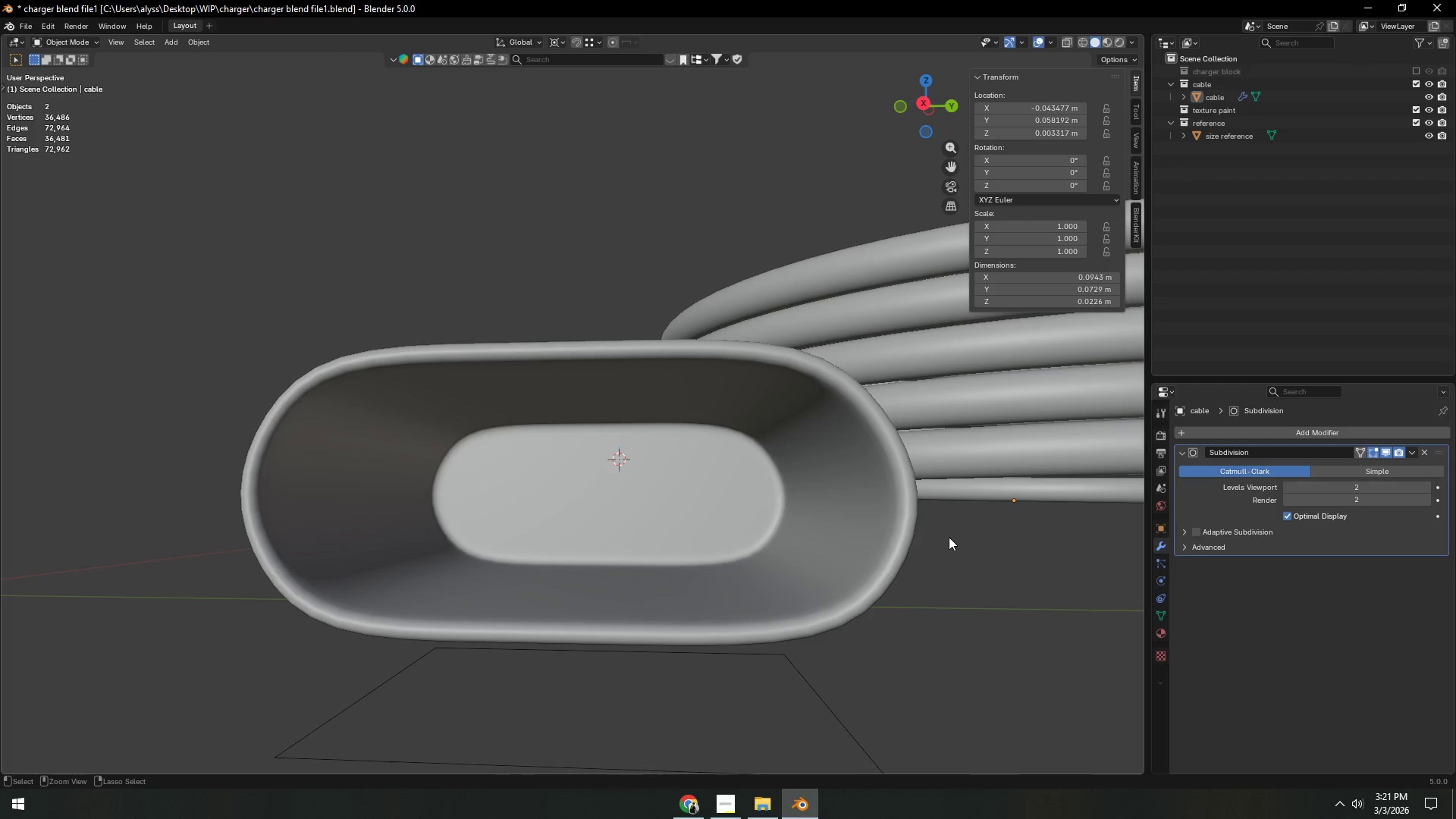 
key(Control+S)
 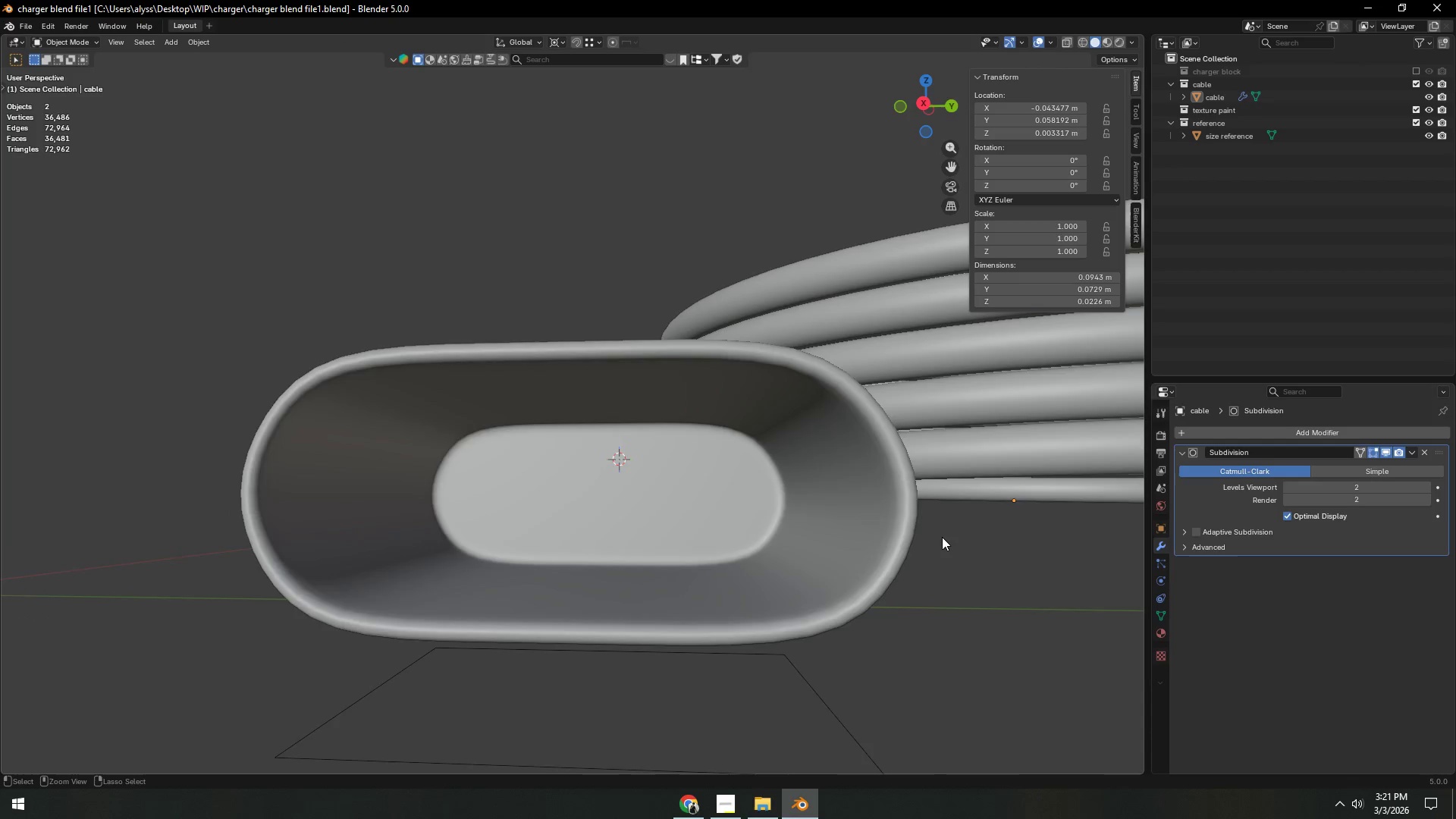 
scroll: coordinate [848, 583], scroll_direction: down, amount: 7.0
 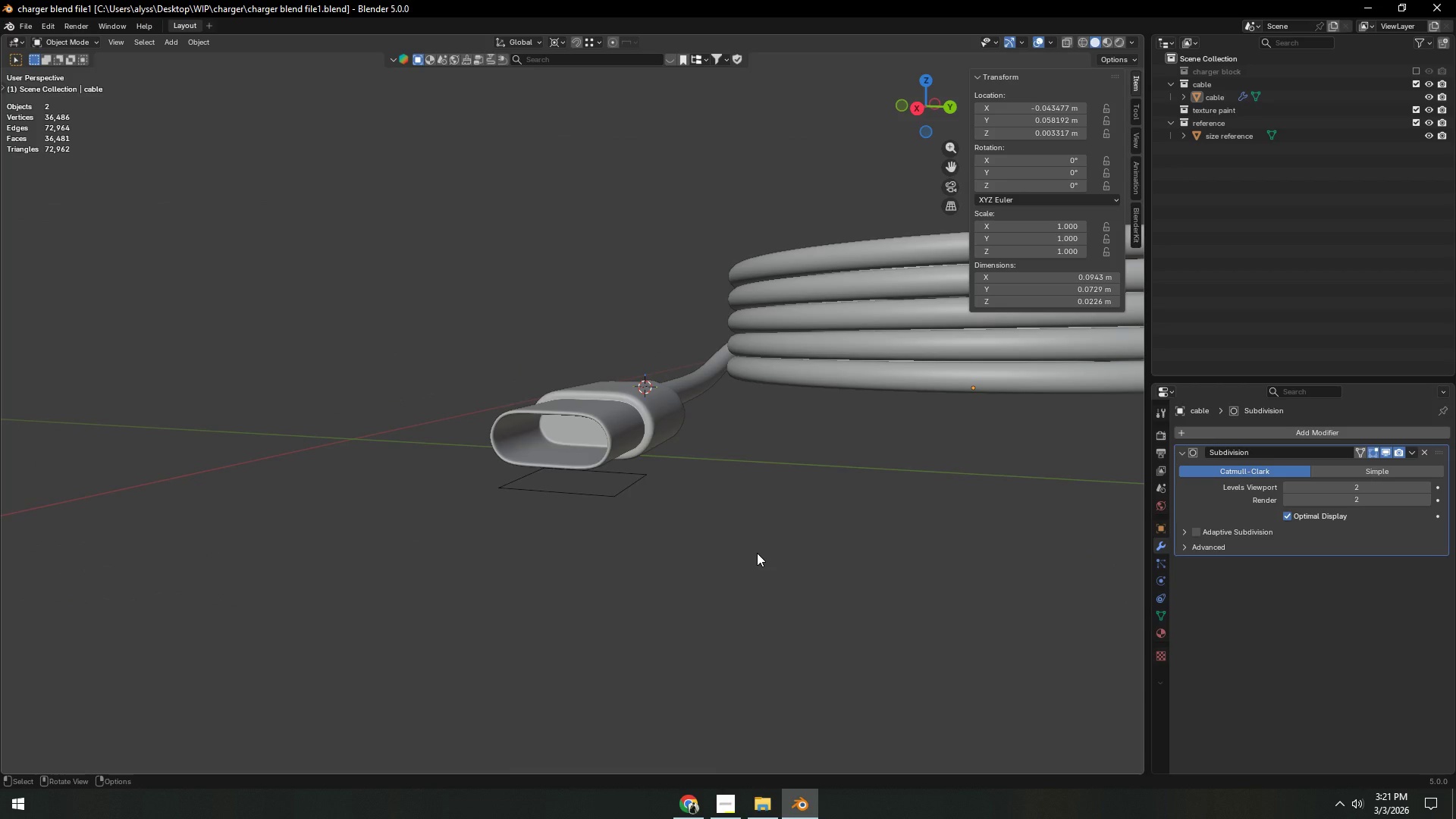 
wait(6.41)
 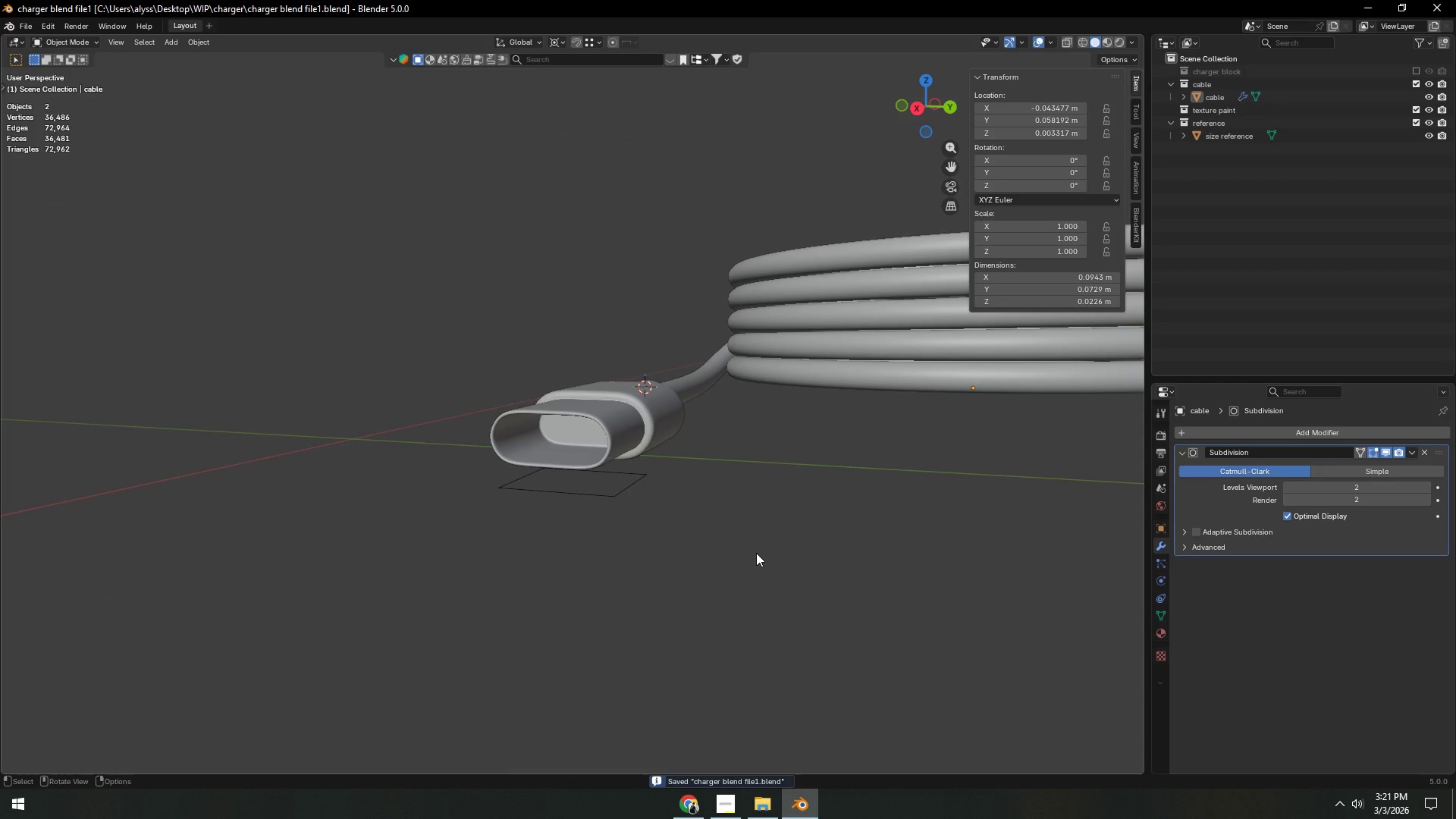 
left_click_drag(start_coordinate=[738, 485], to_coordinate=[745, 482])
 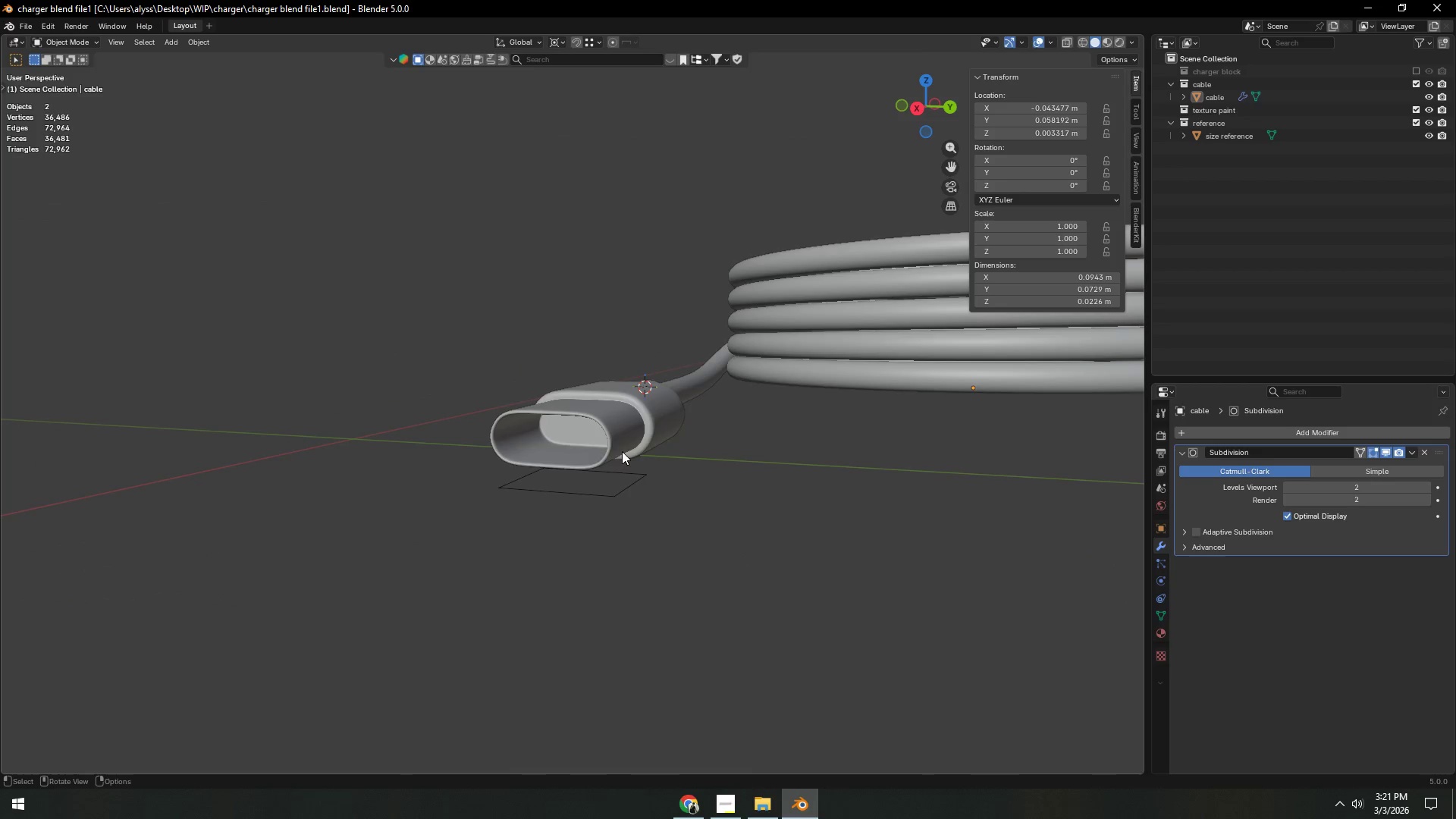 
double_click([600, 440])
 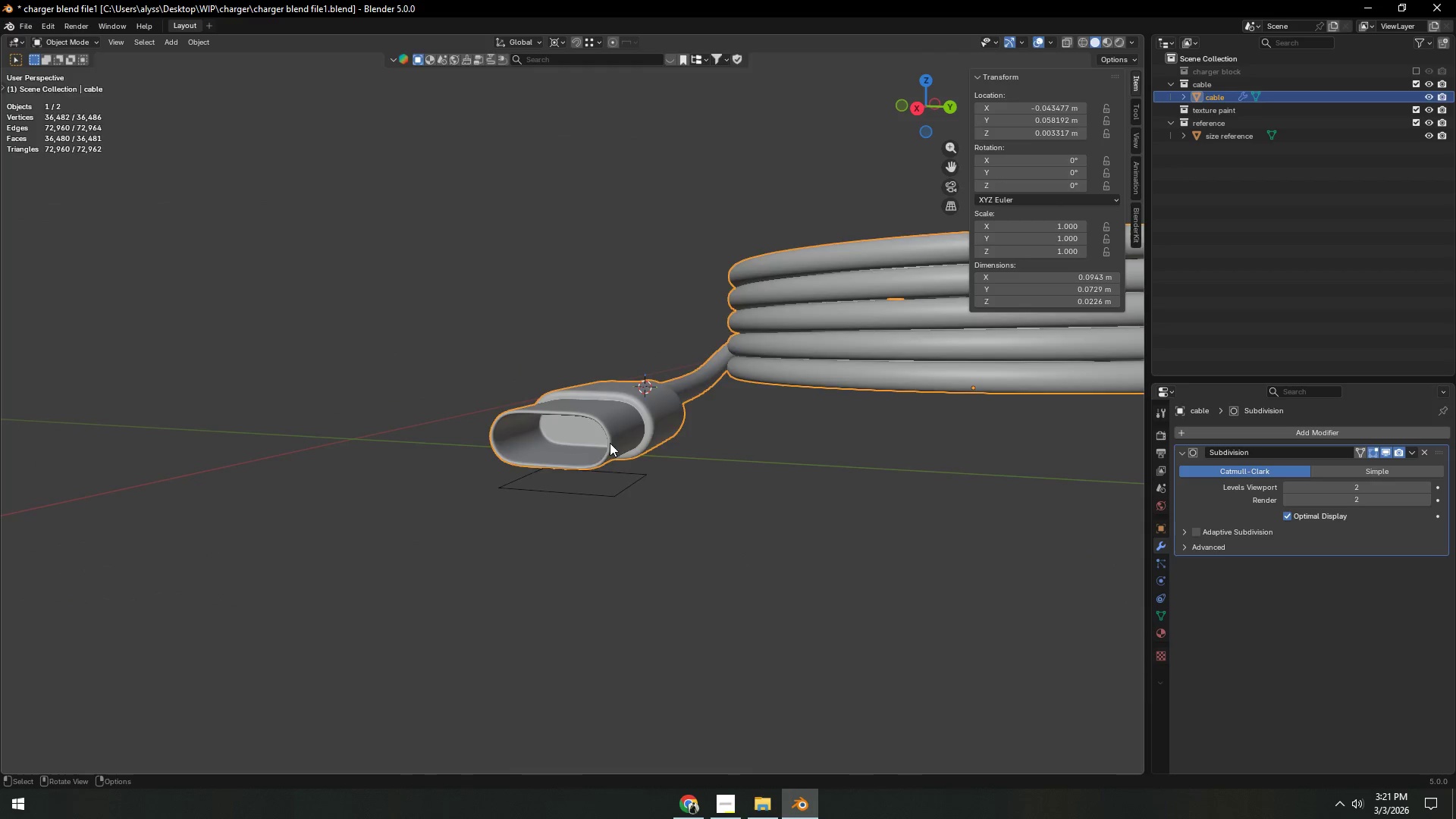 
key(Tab)
 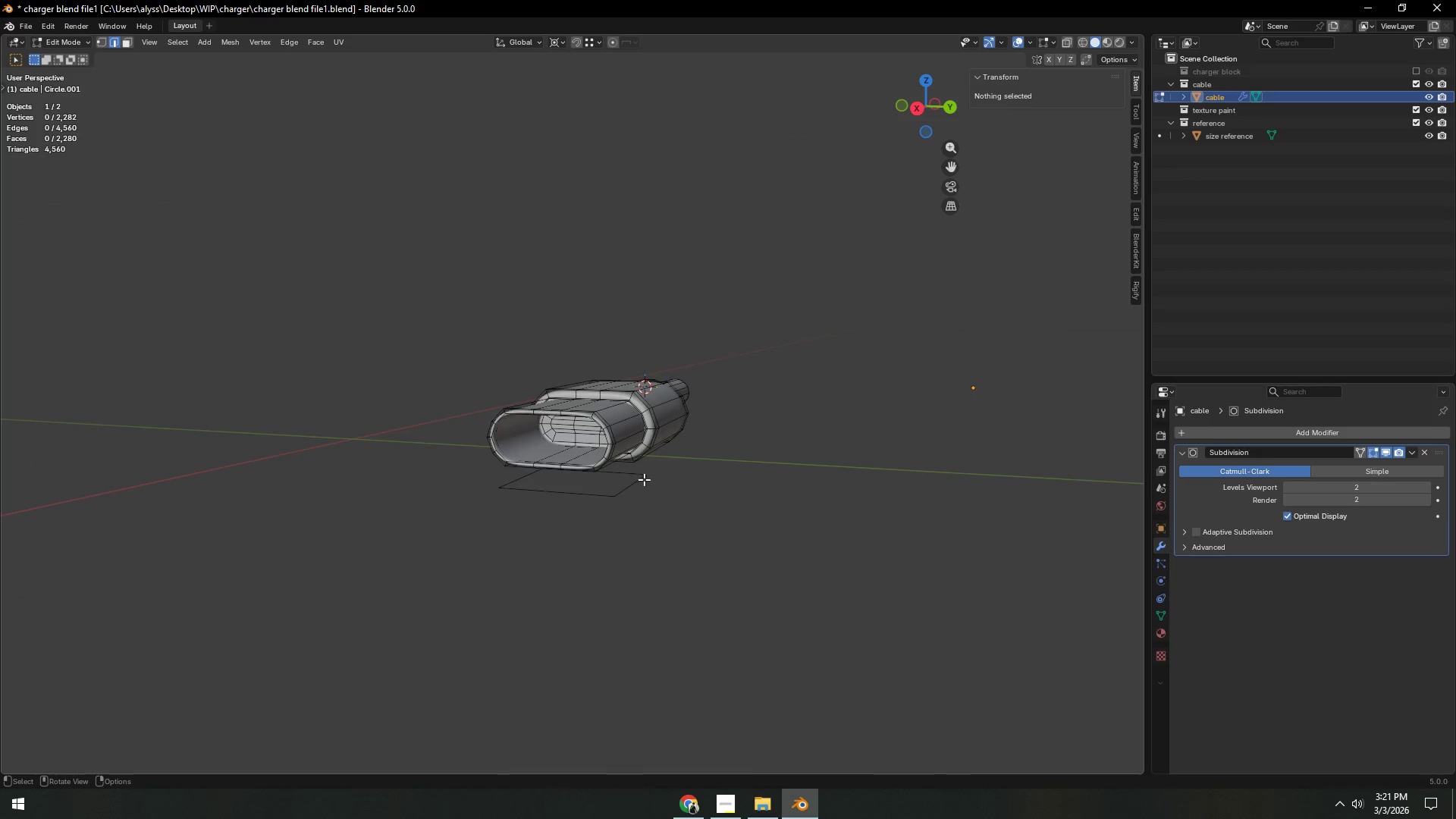 
scroll: coordinate [644, 479], scroll_direction: up, amount: 8.0
 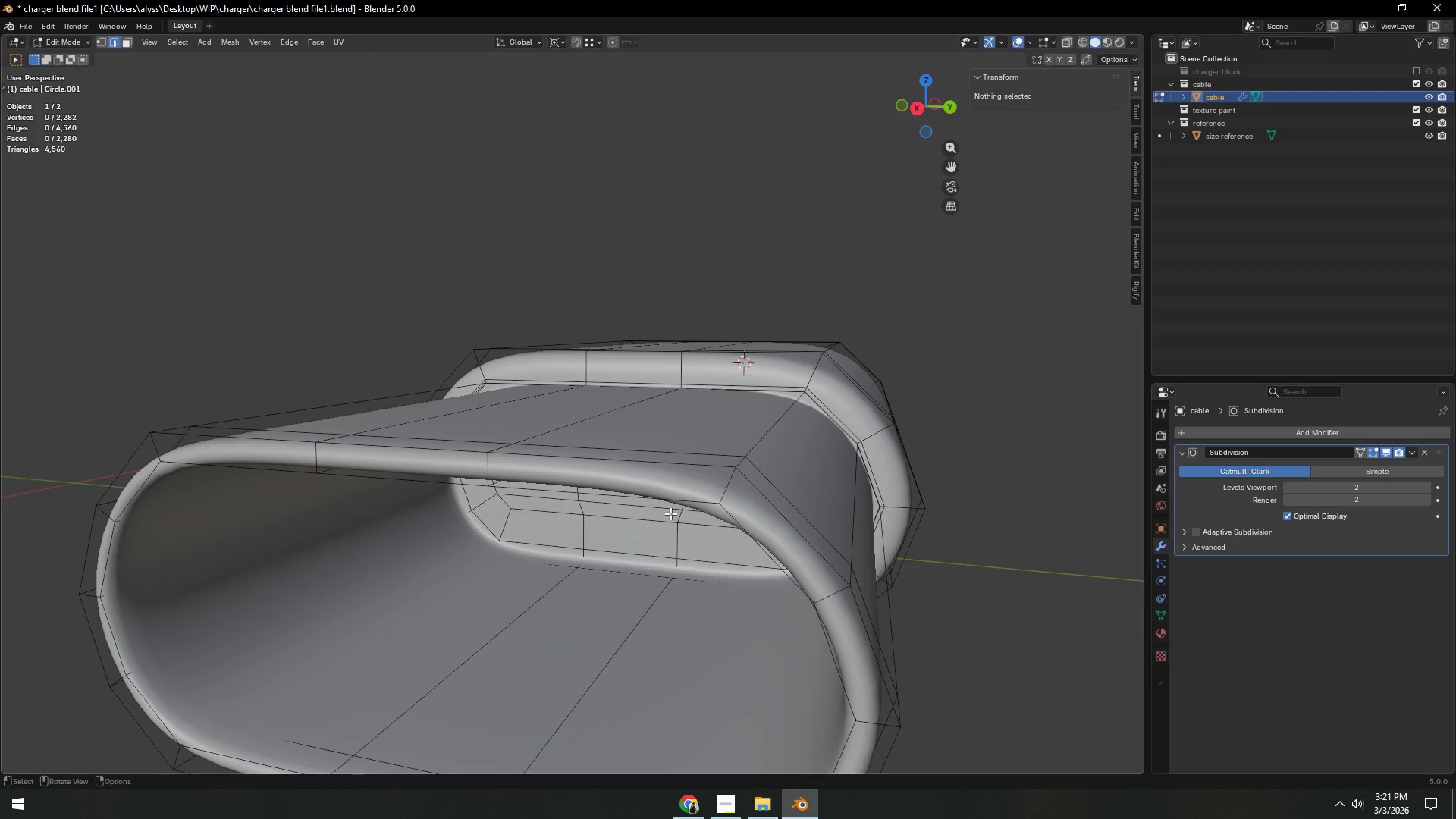 
key(Shift+ShiftLeft)
 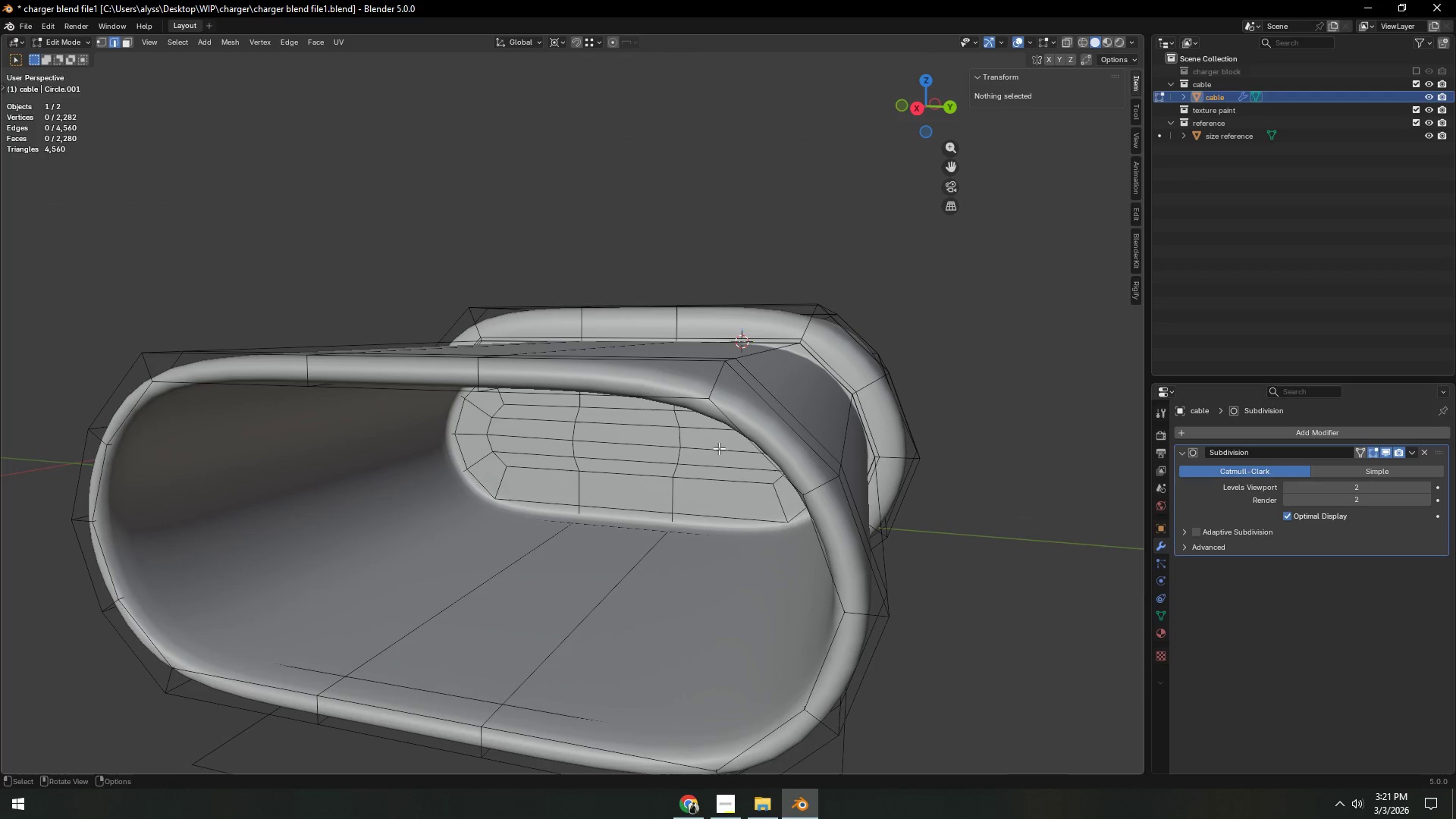 
key(Control+ControlLeft)
 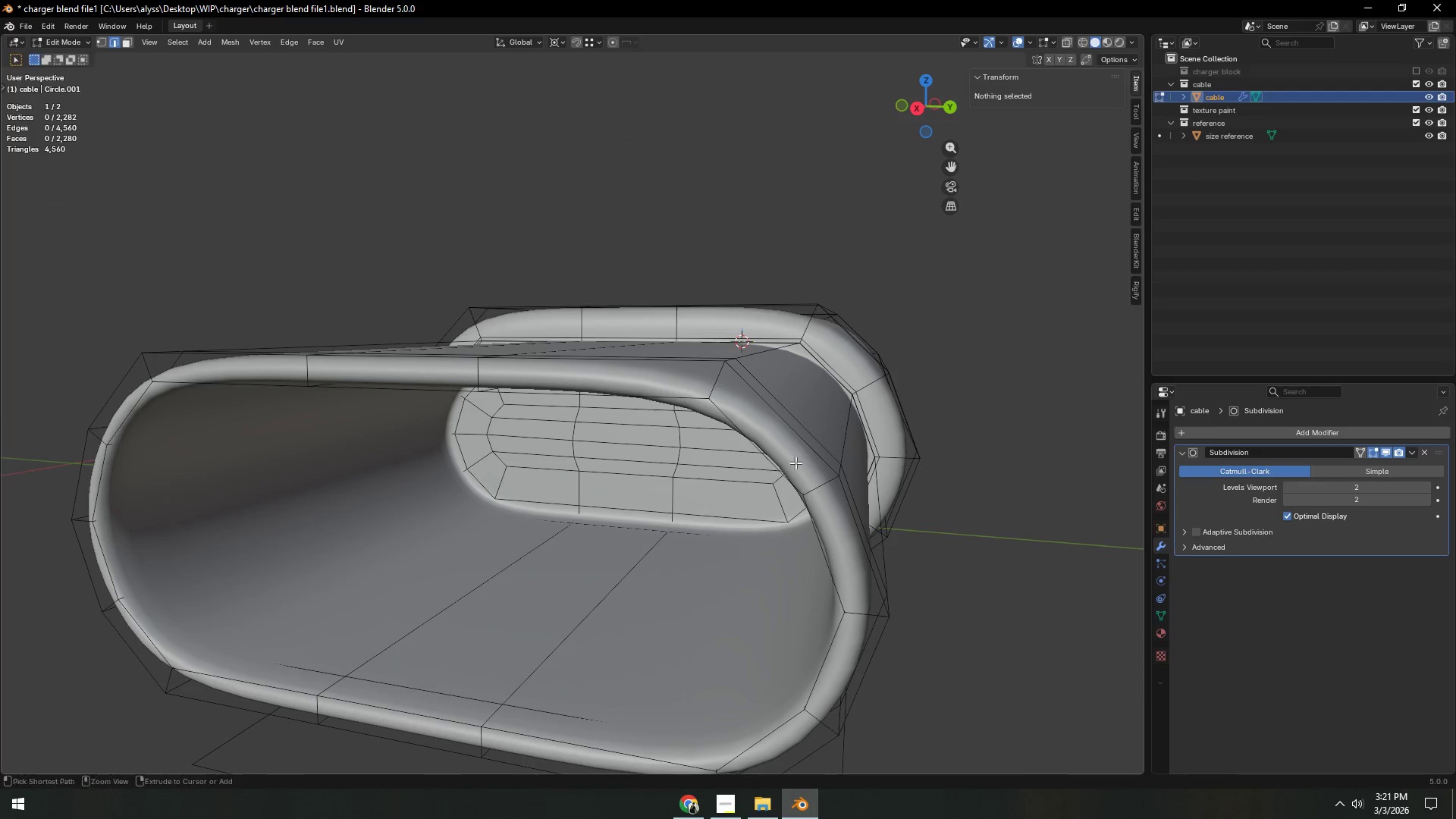 
key(Control+R)
 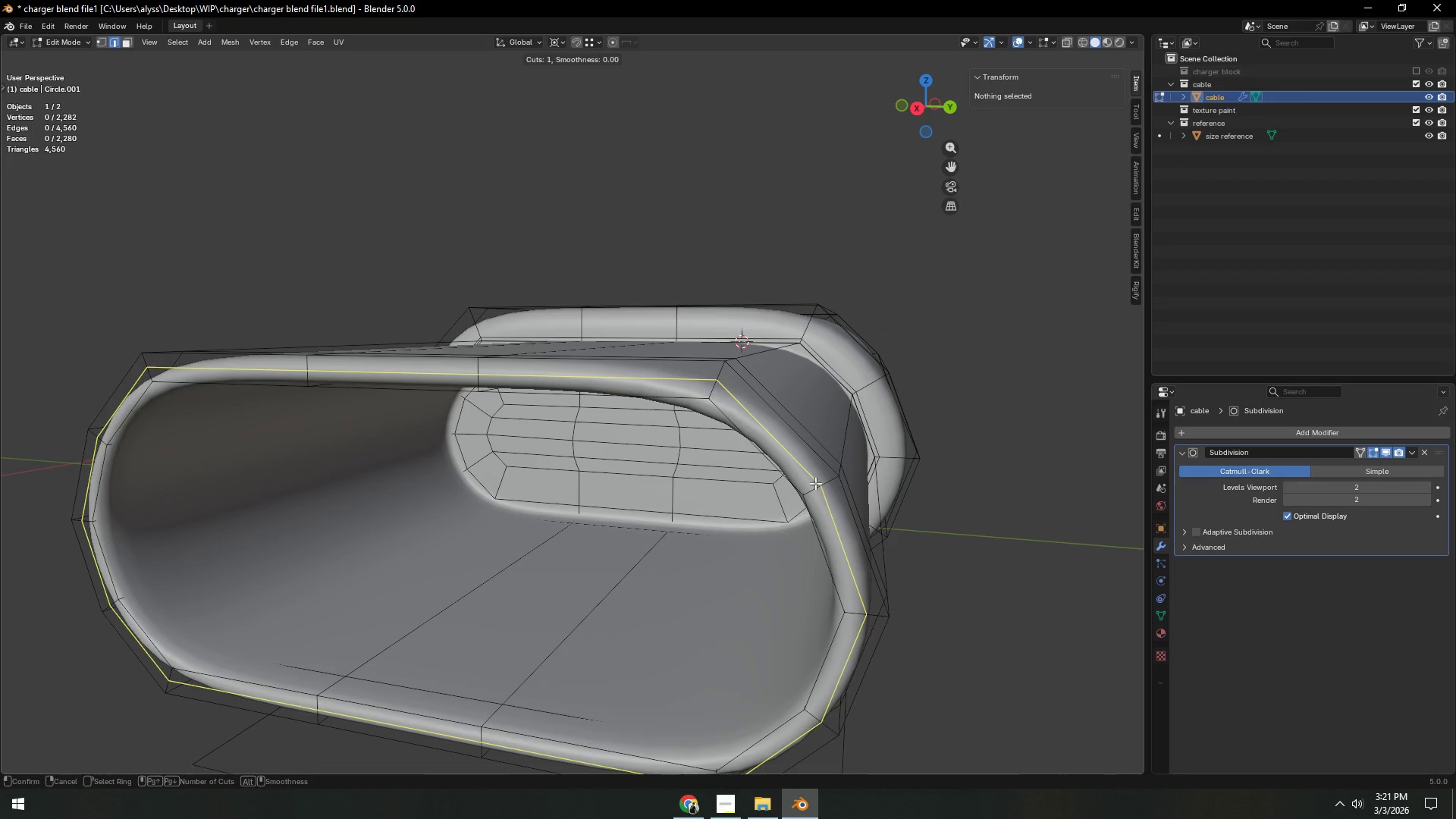 
left_click([815, 483])
 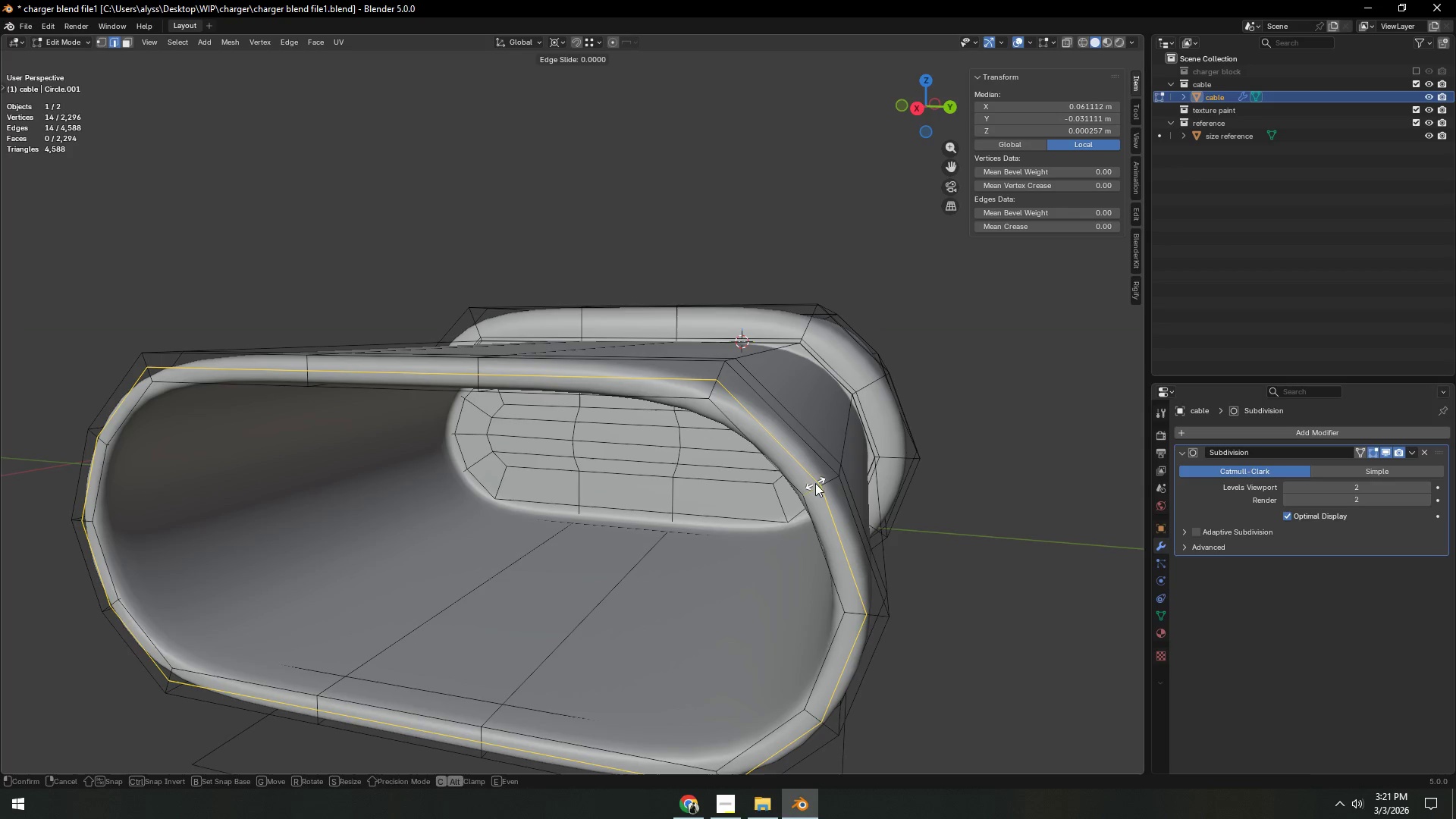 
right_click([815, 483])
 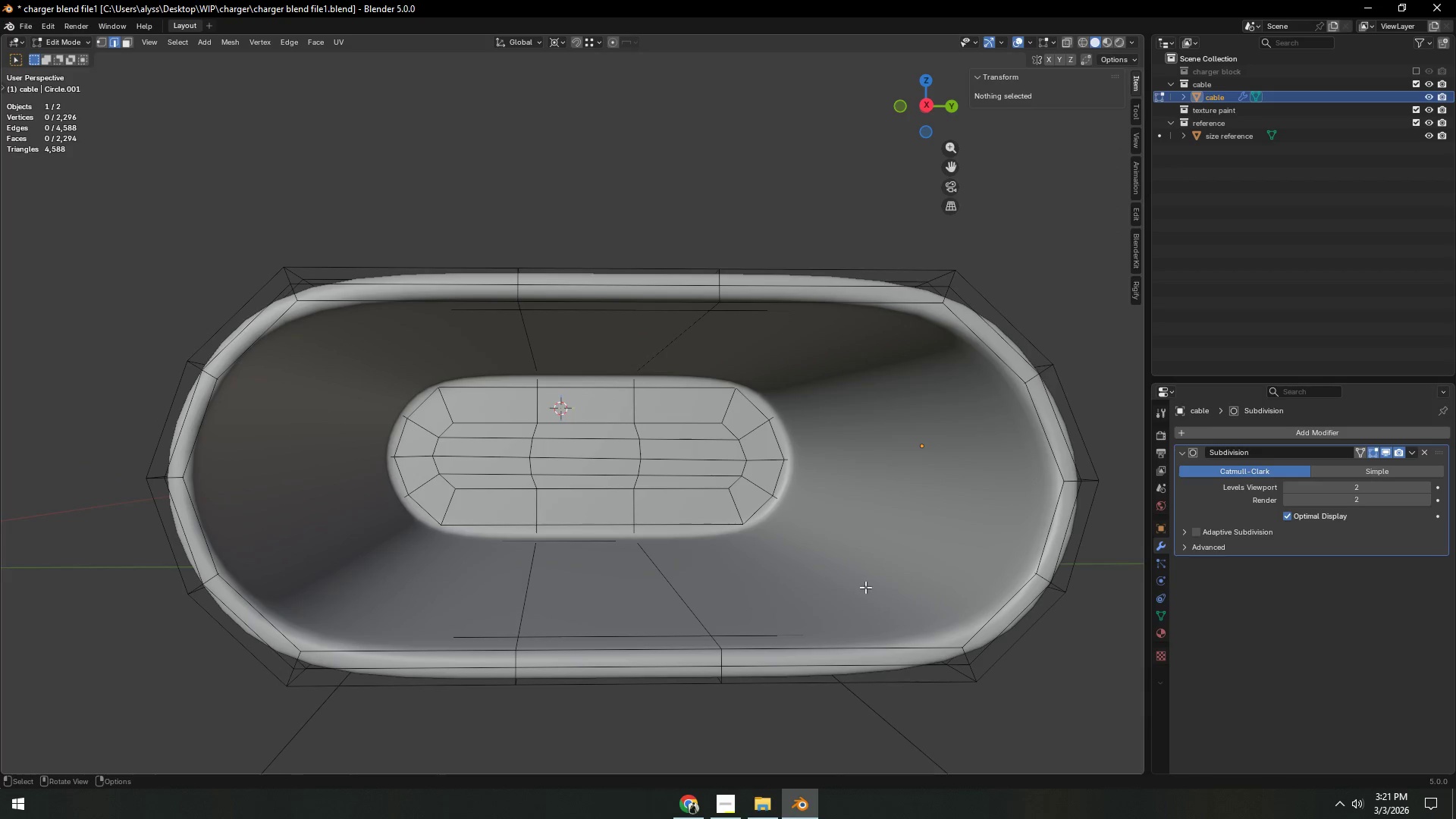 
key(3)
 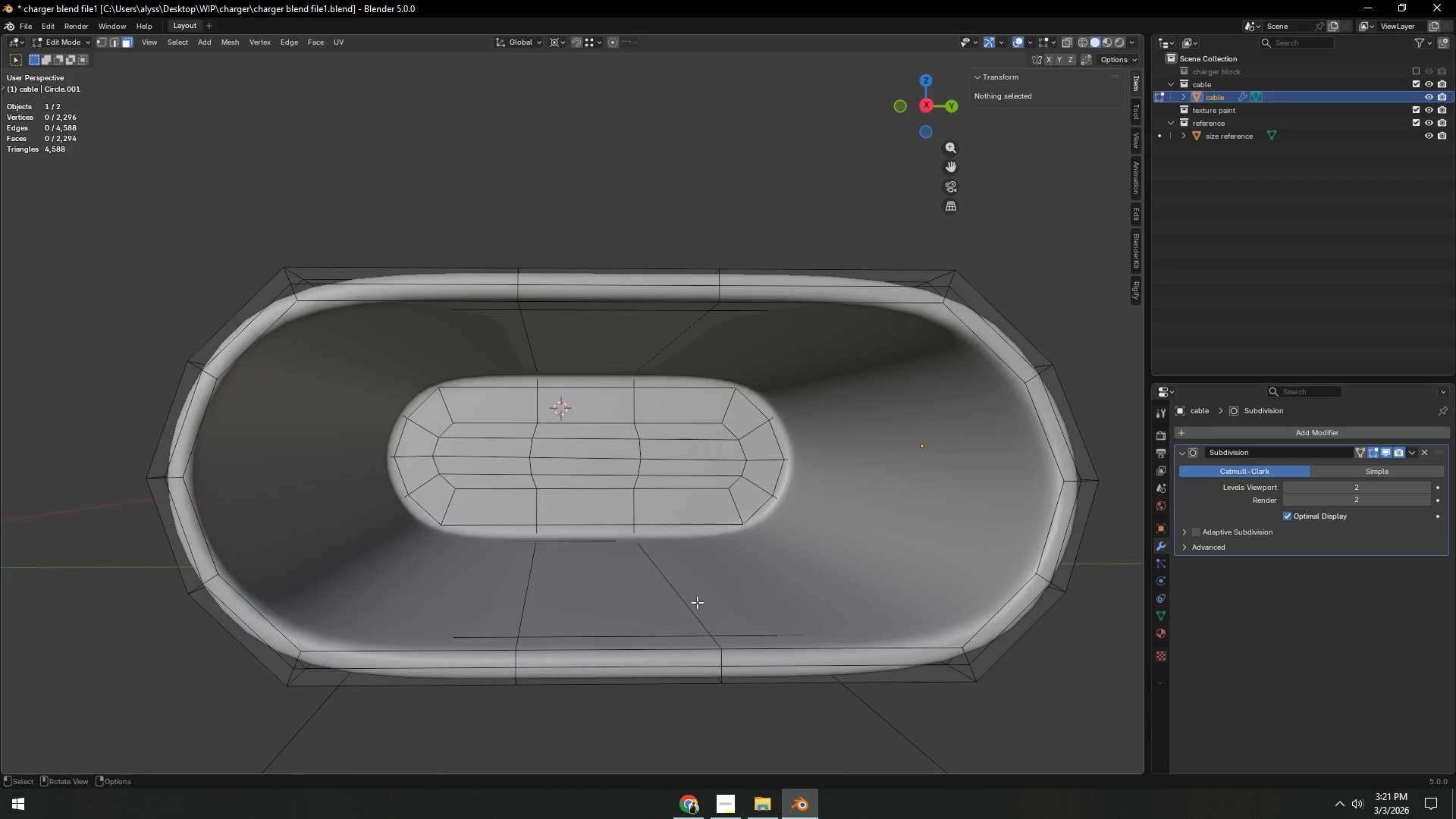 
hold_key(key=AltLeft, duration=0.5)
left_click([695, 602])
 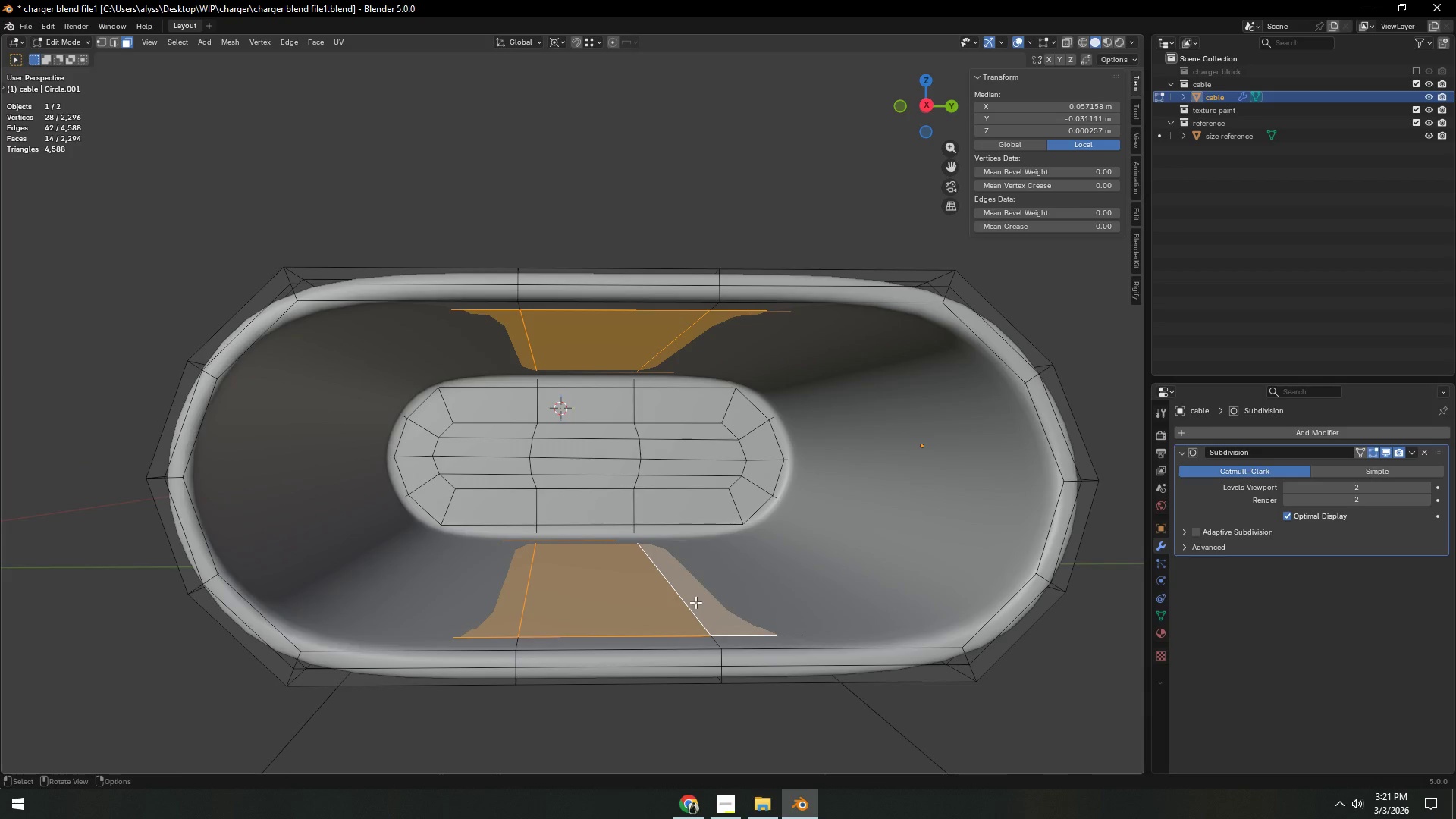 
 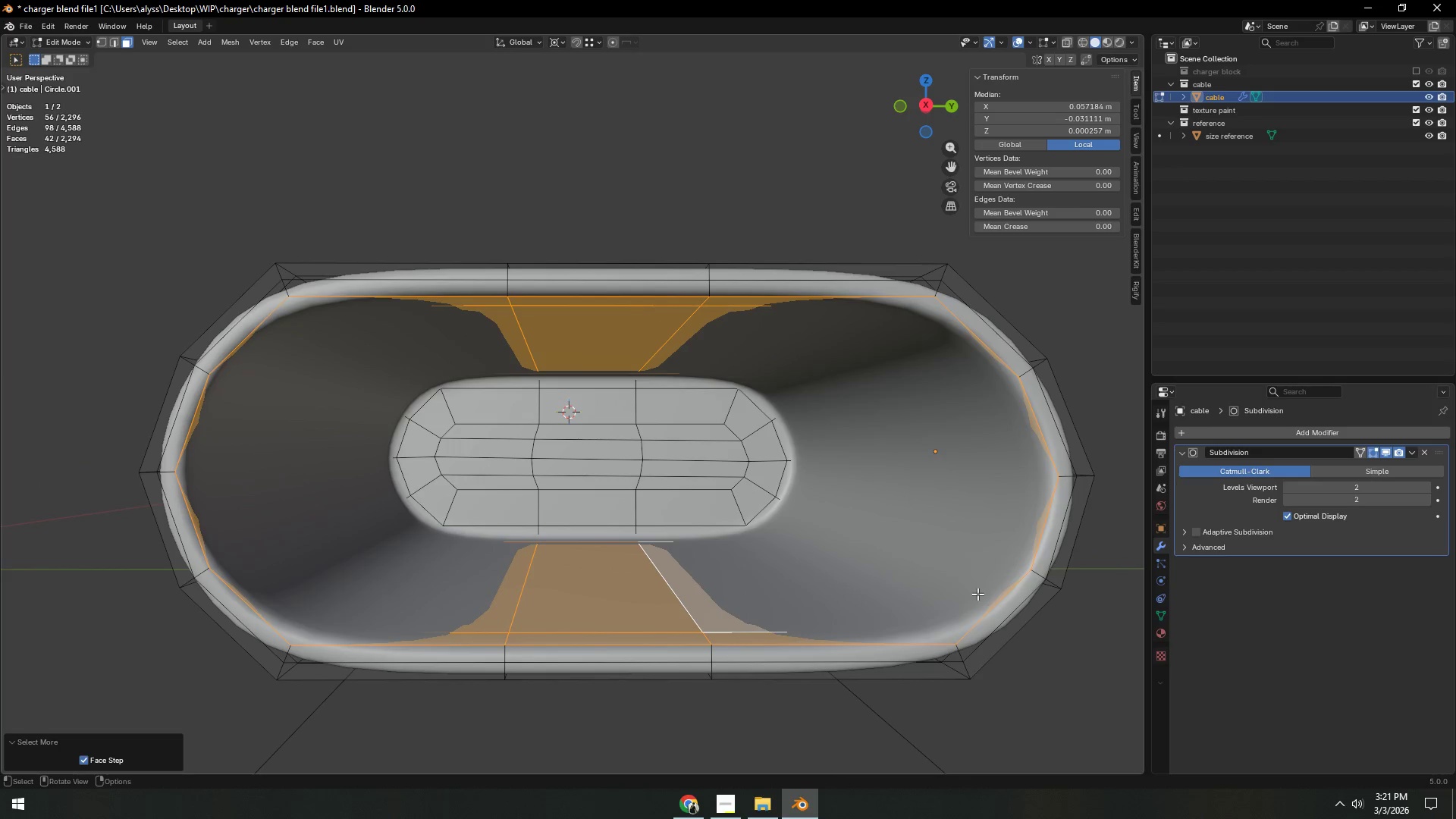 
key(S)
 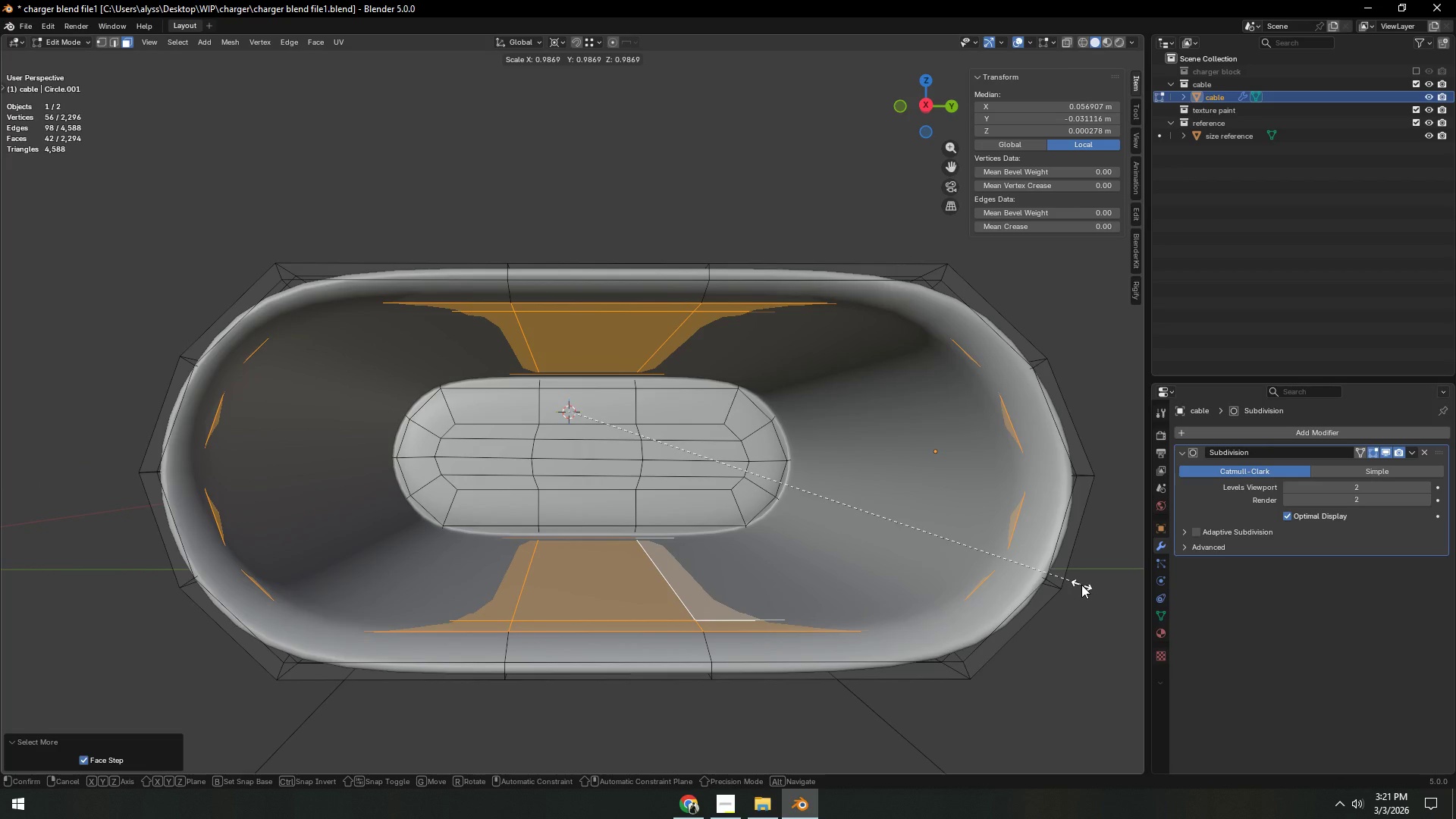 
hold_key(key=ShiftLeft, duration=1.5)
 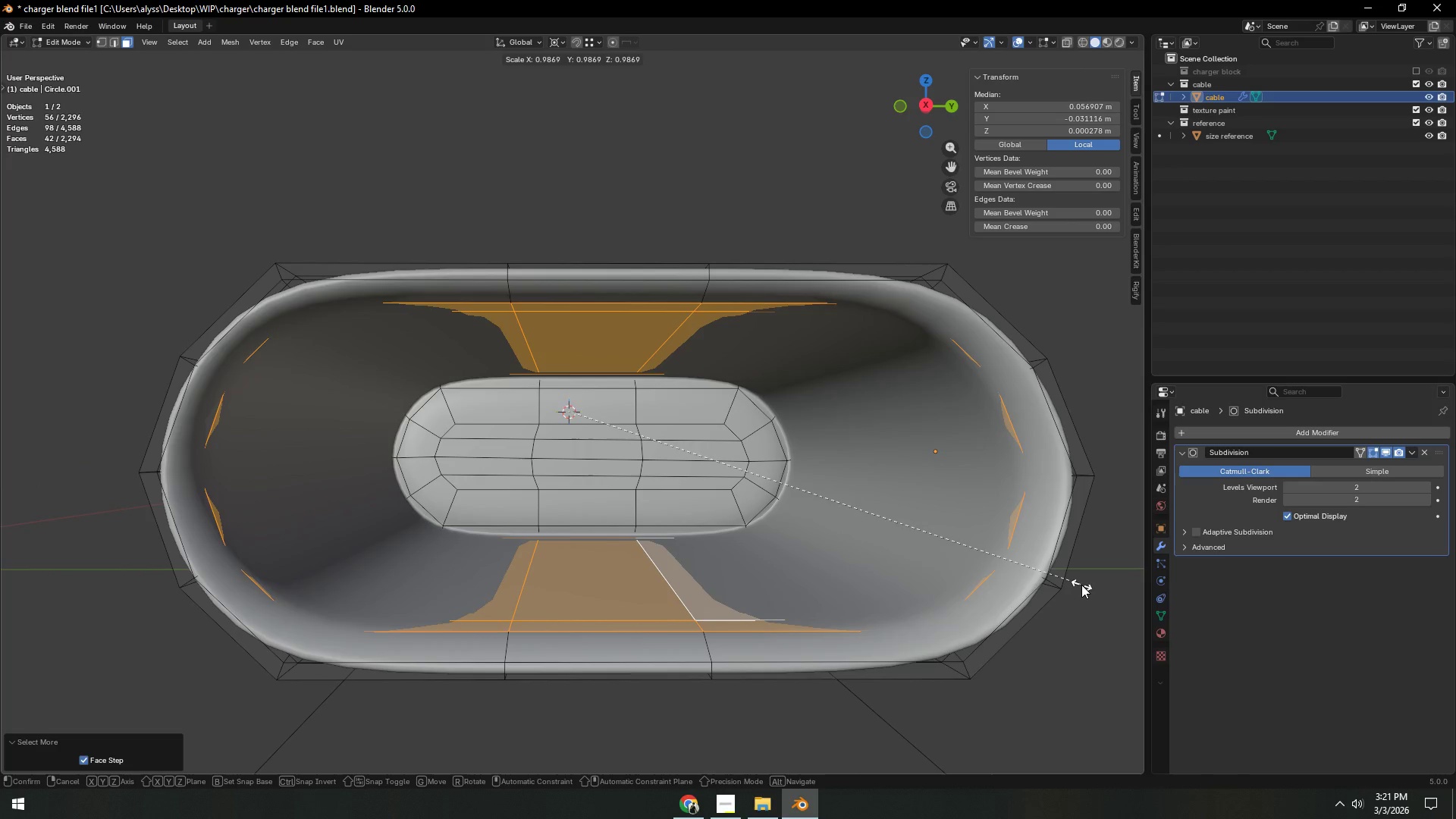 
key(Shift+X)
 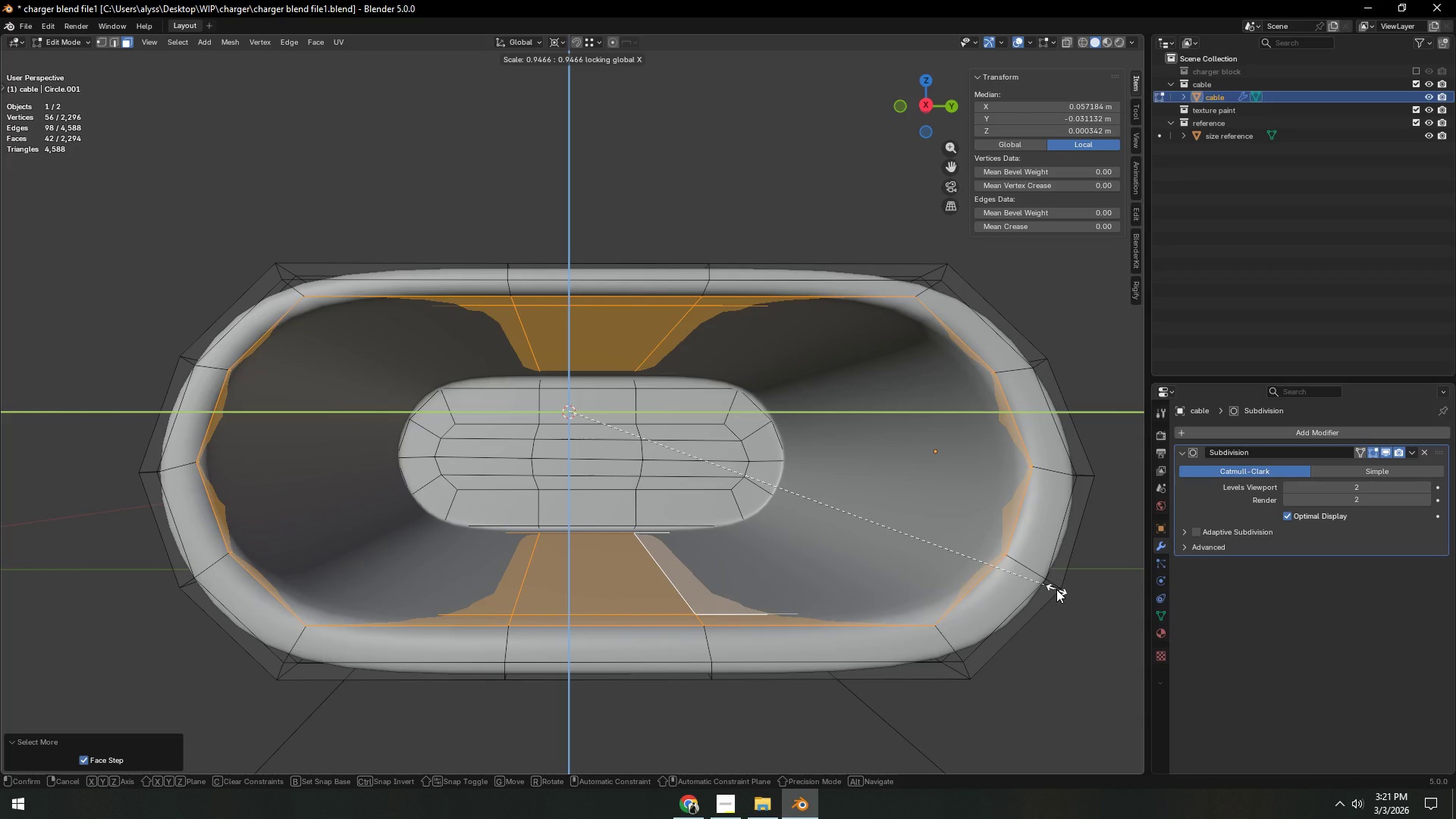 
right_click([1056, 589])
 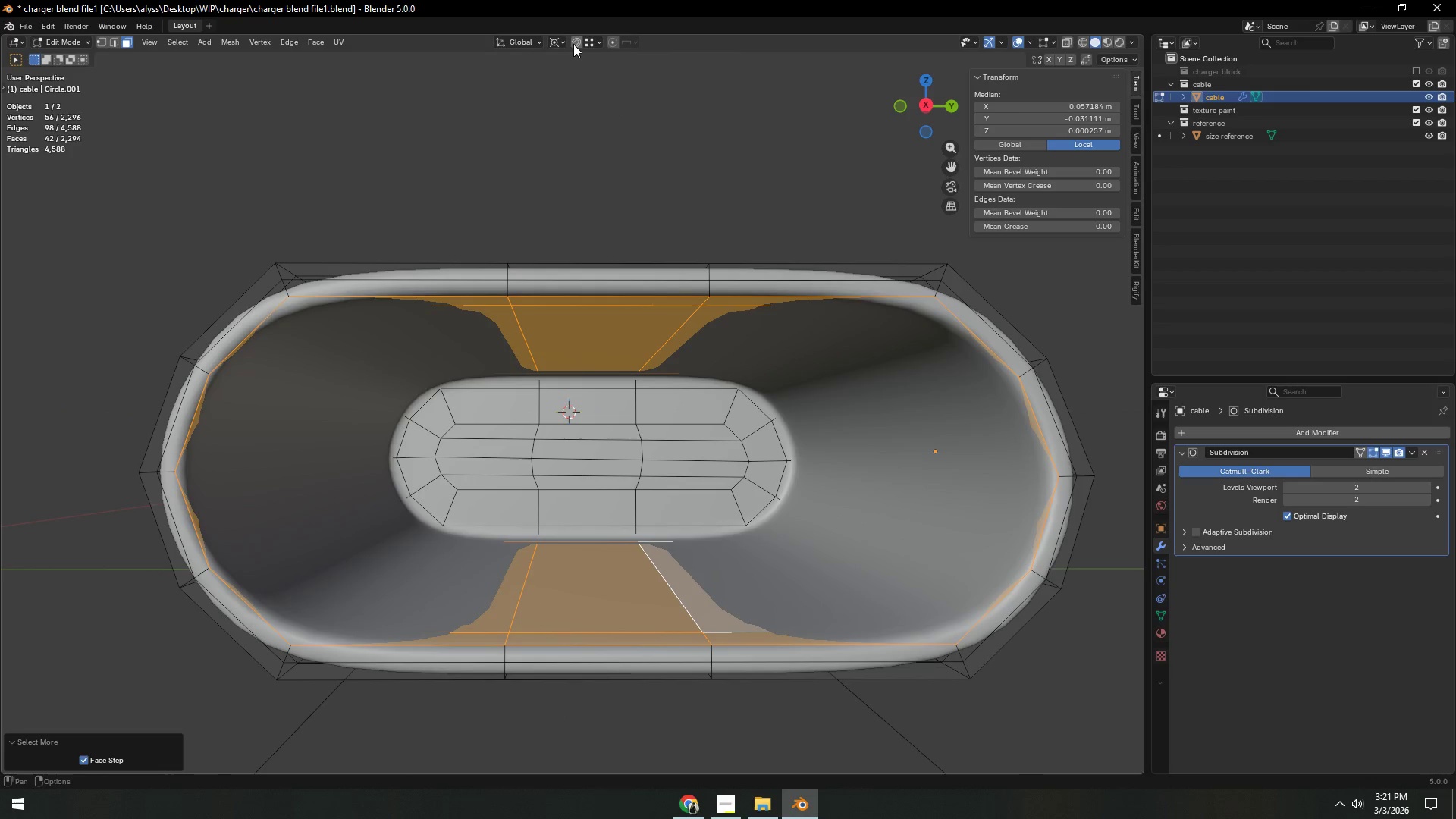 
left_click([563, 42])
 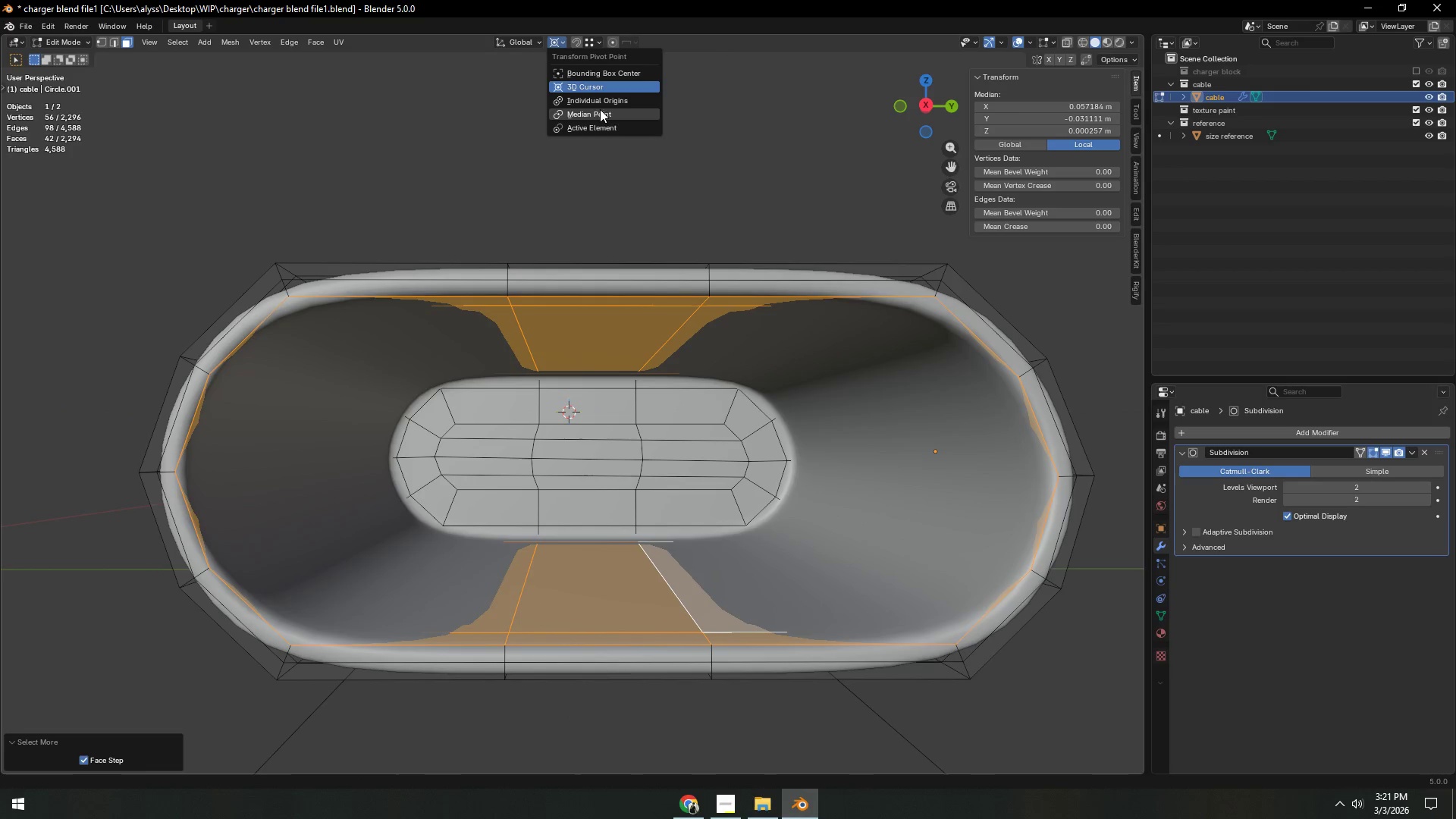 
left_click([601, 117])
 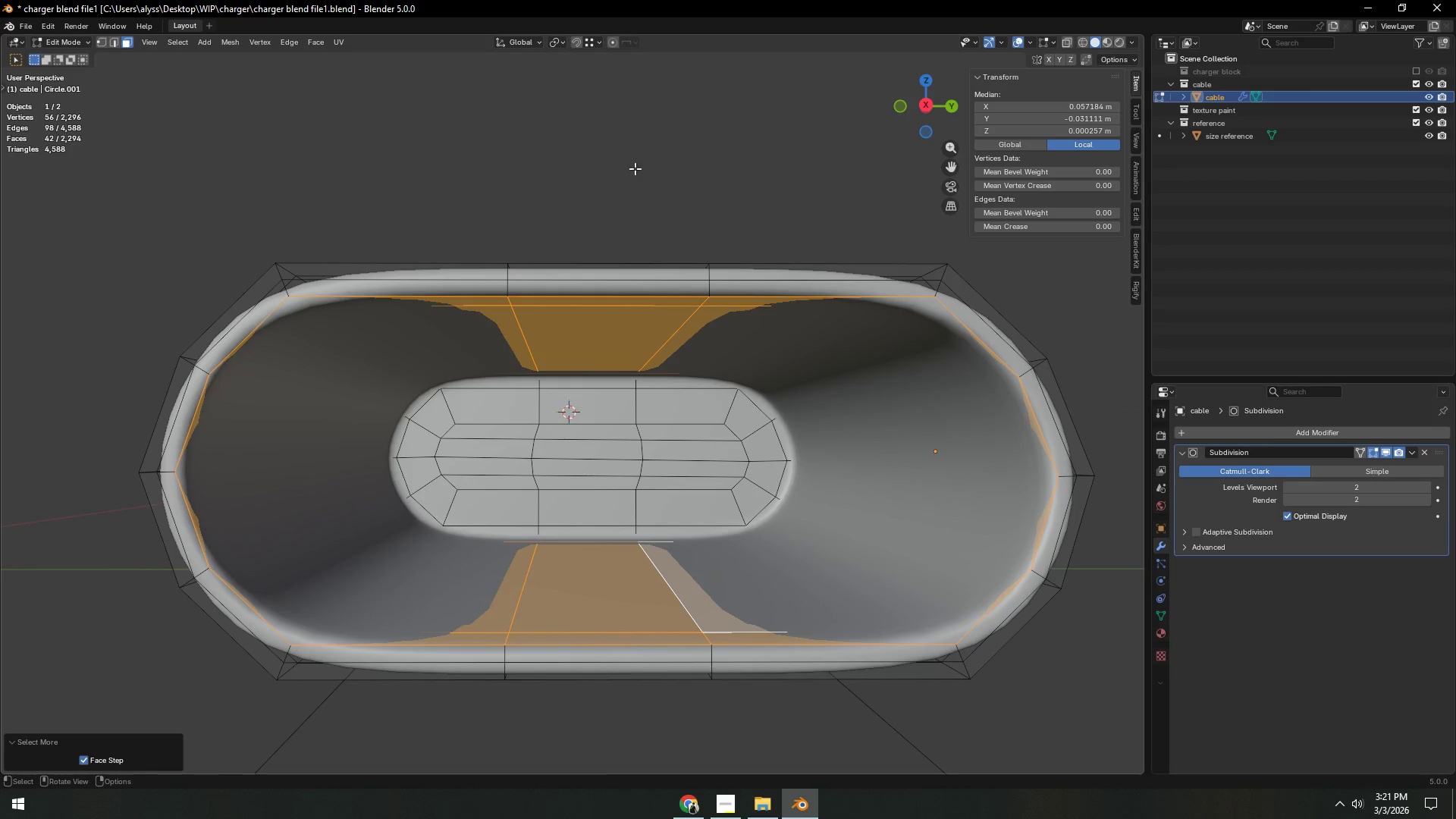 
key(Alt+S)
 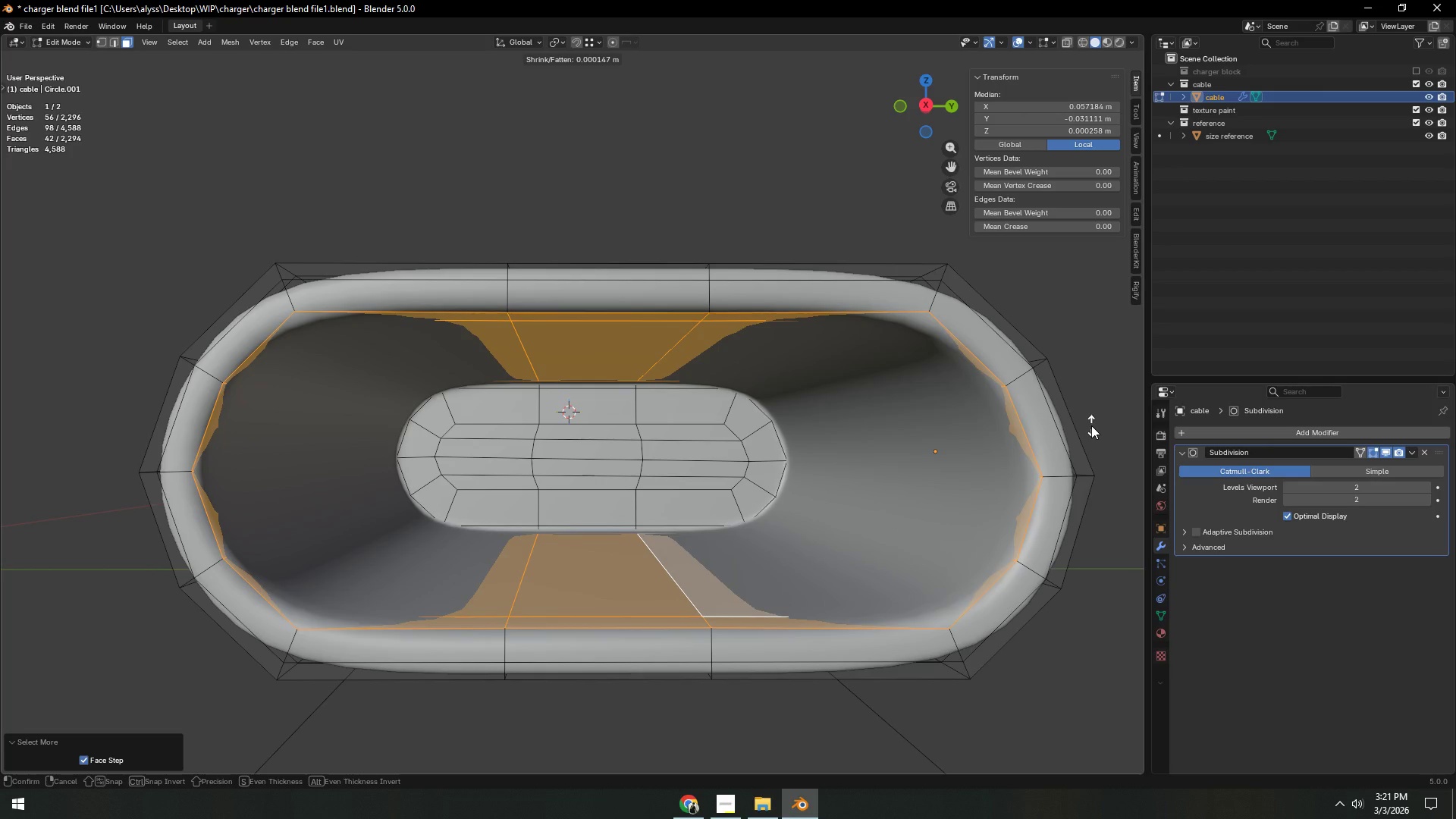 
wait(7.83)
 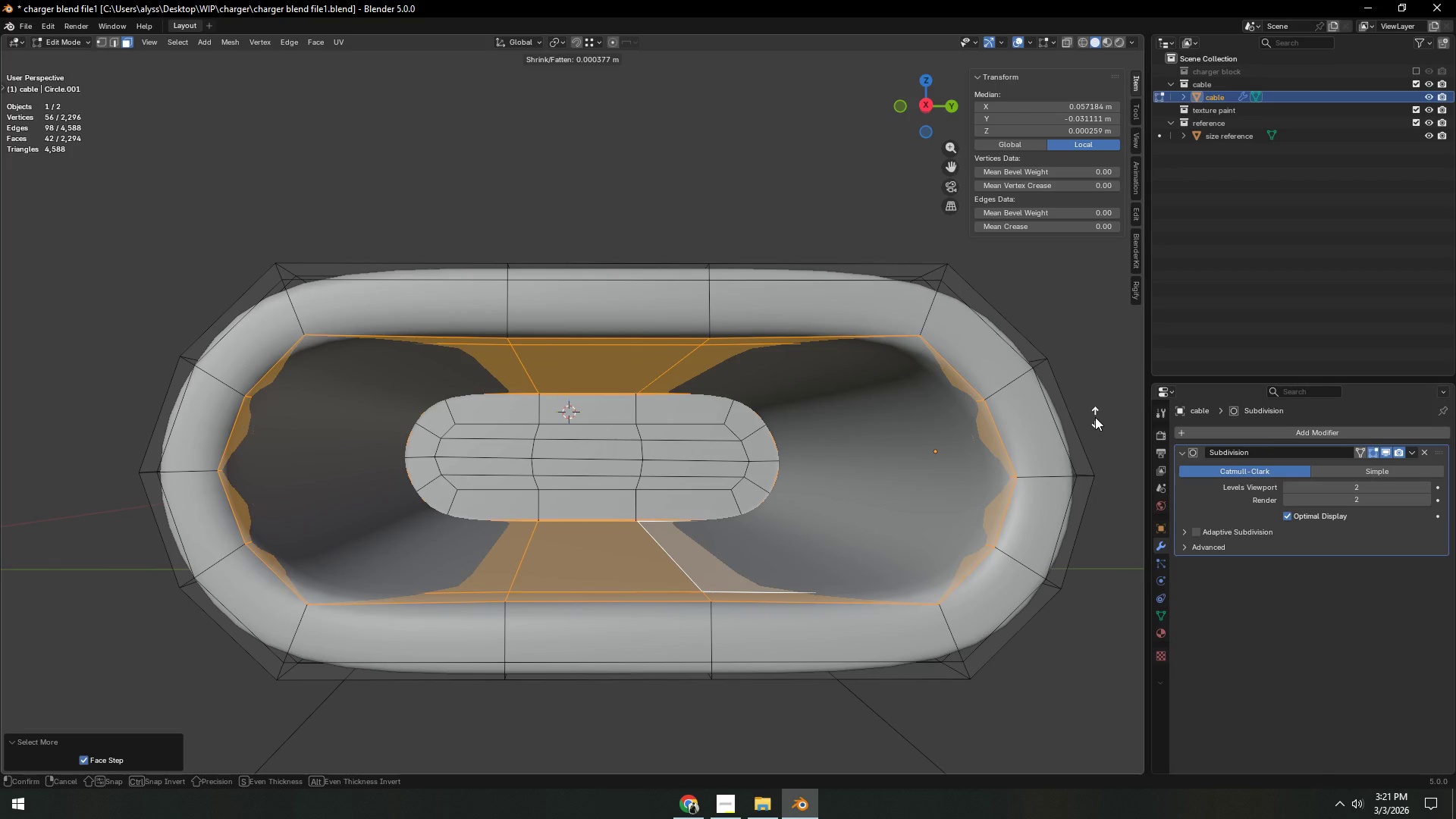 
left_click([1091, 425])
 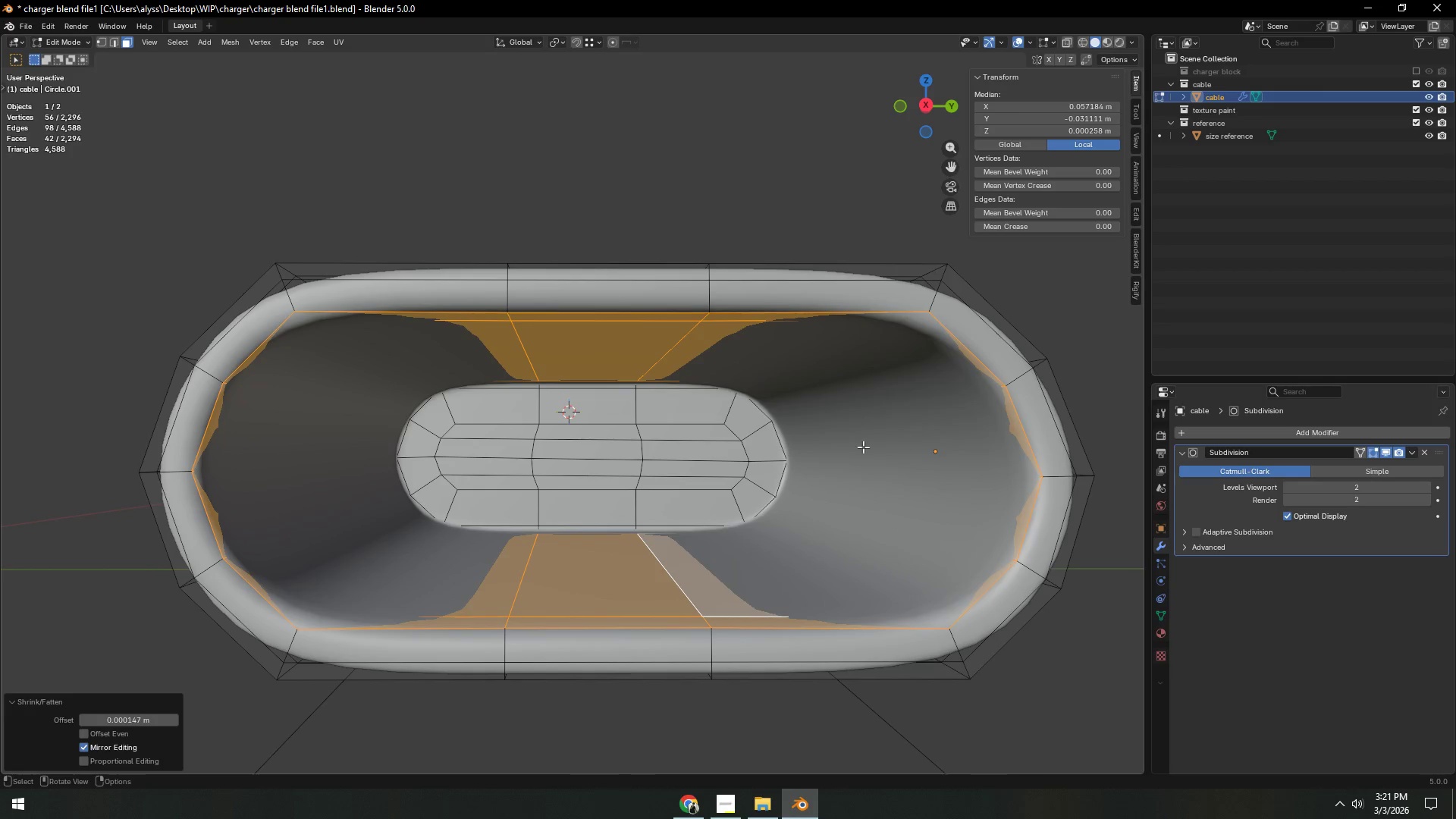 
key(2)
 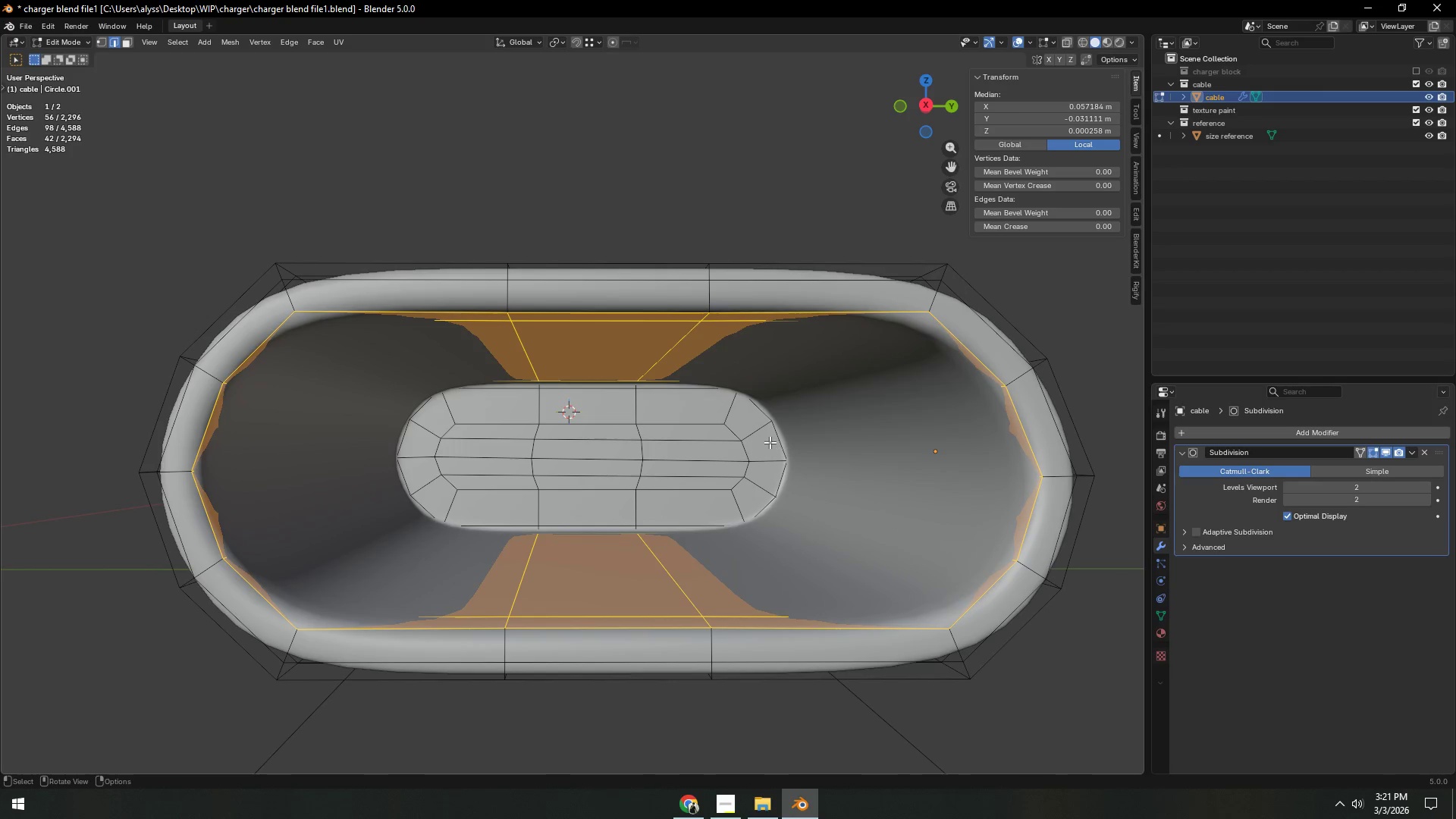 
hold_key(key=AltLeft, duration=0.36)
left_click([773, 437])
 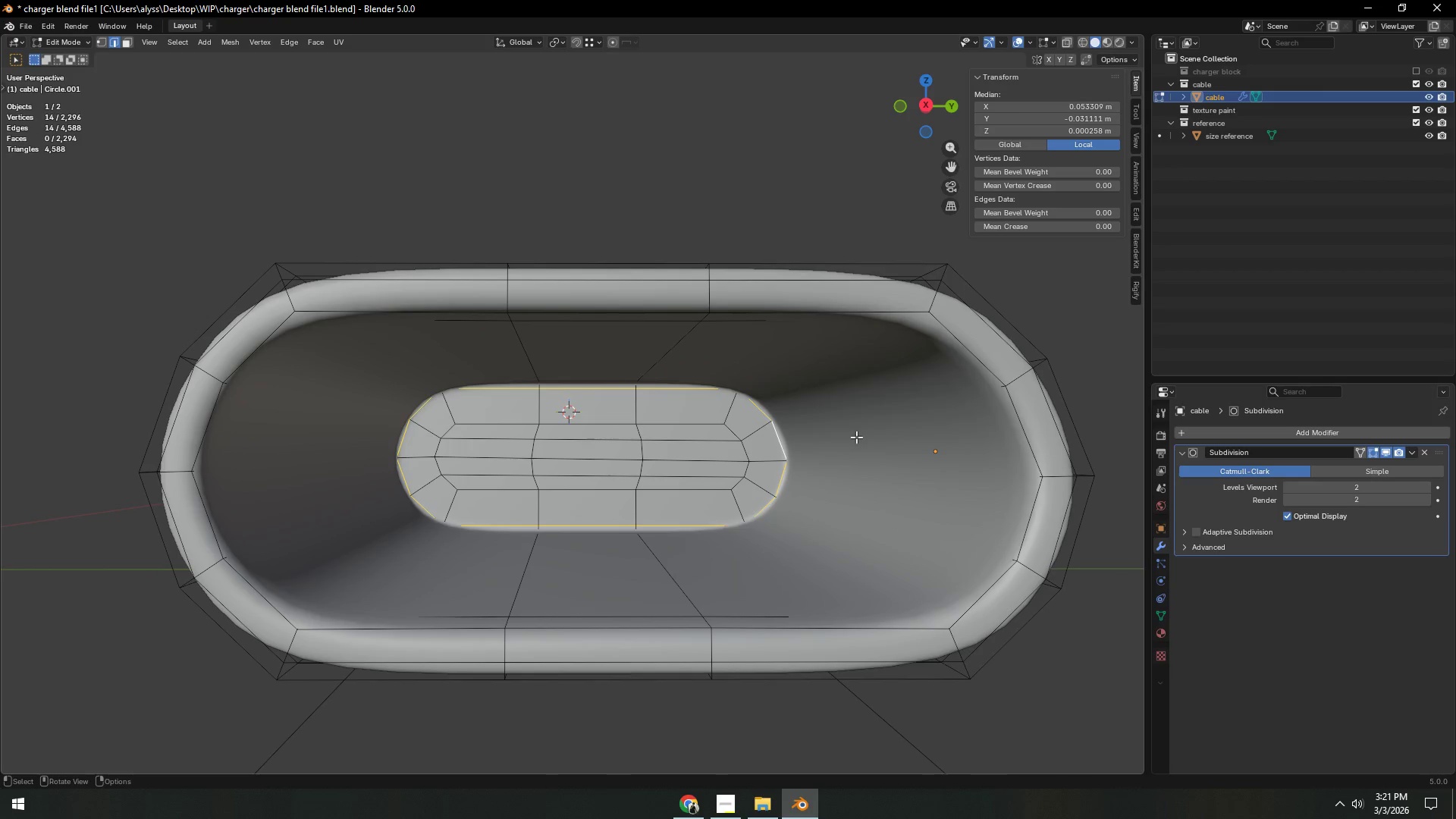 
type(sgg)
 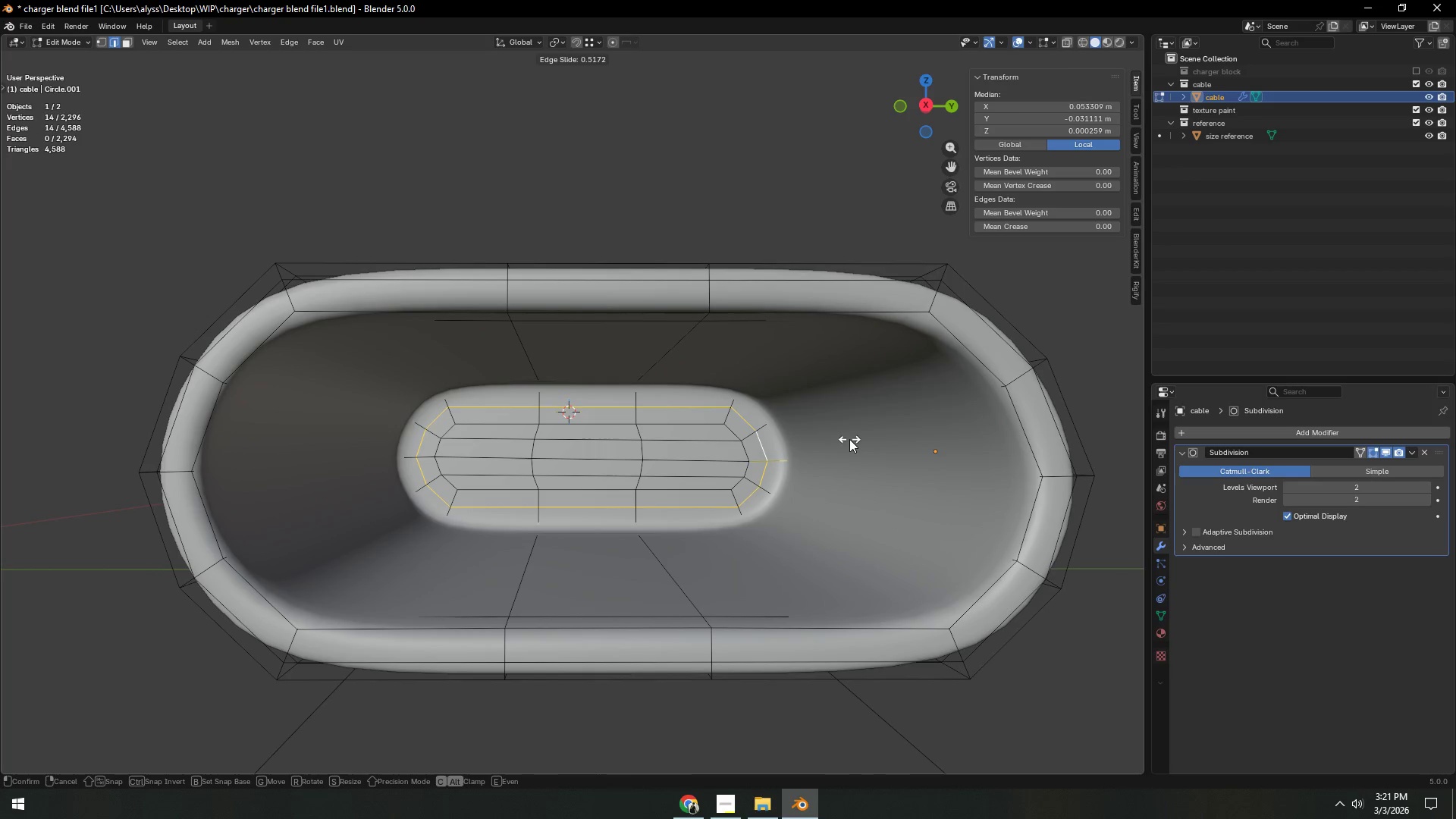 
left_click([849, 439])
 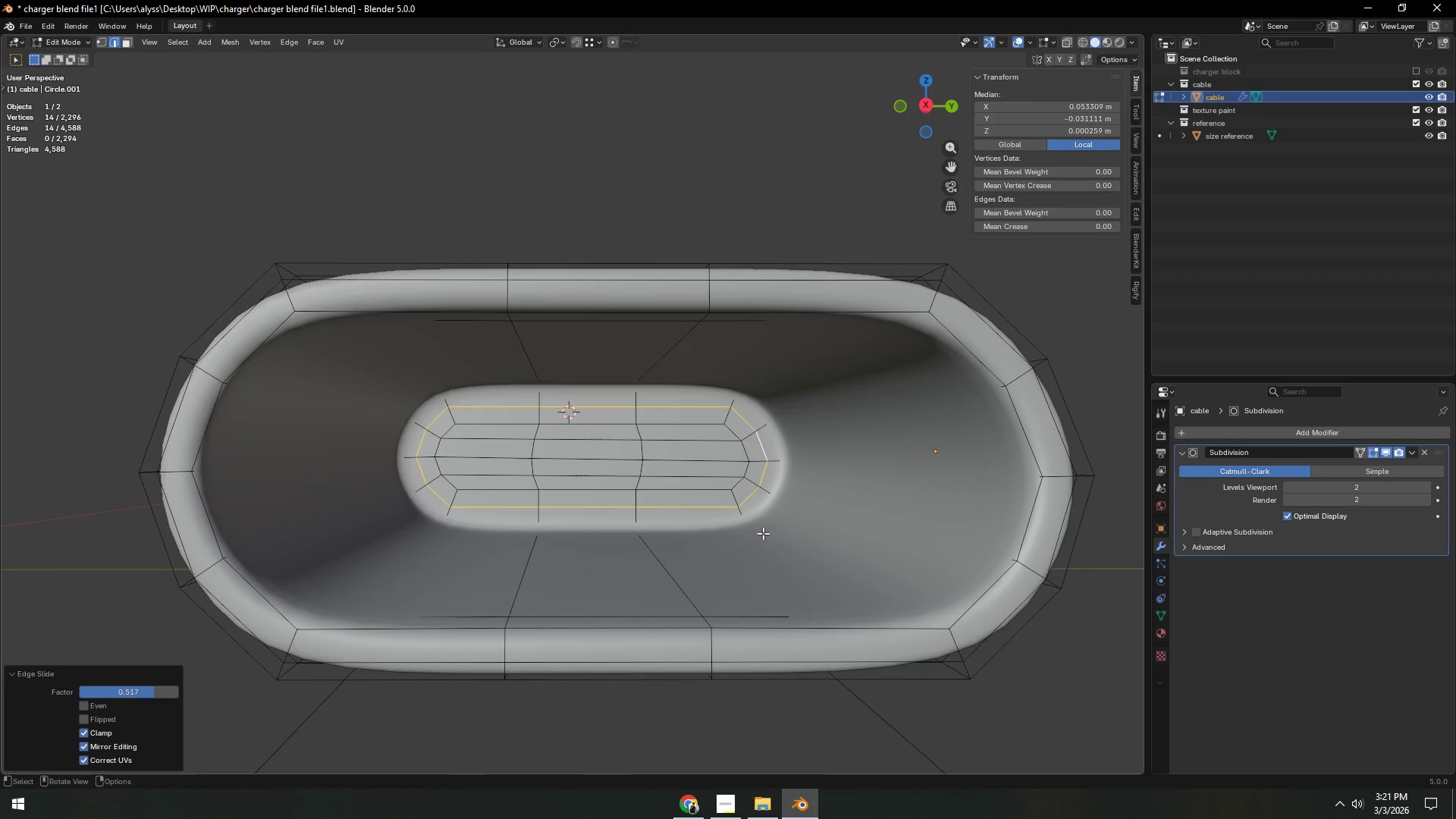 
key(3)
 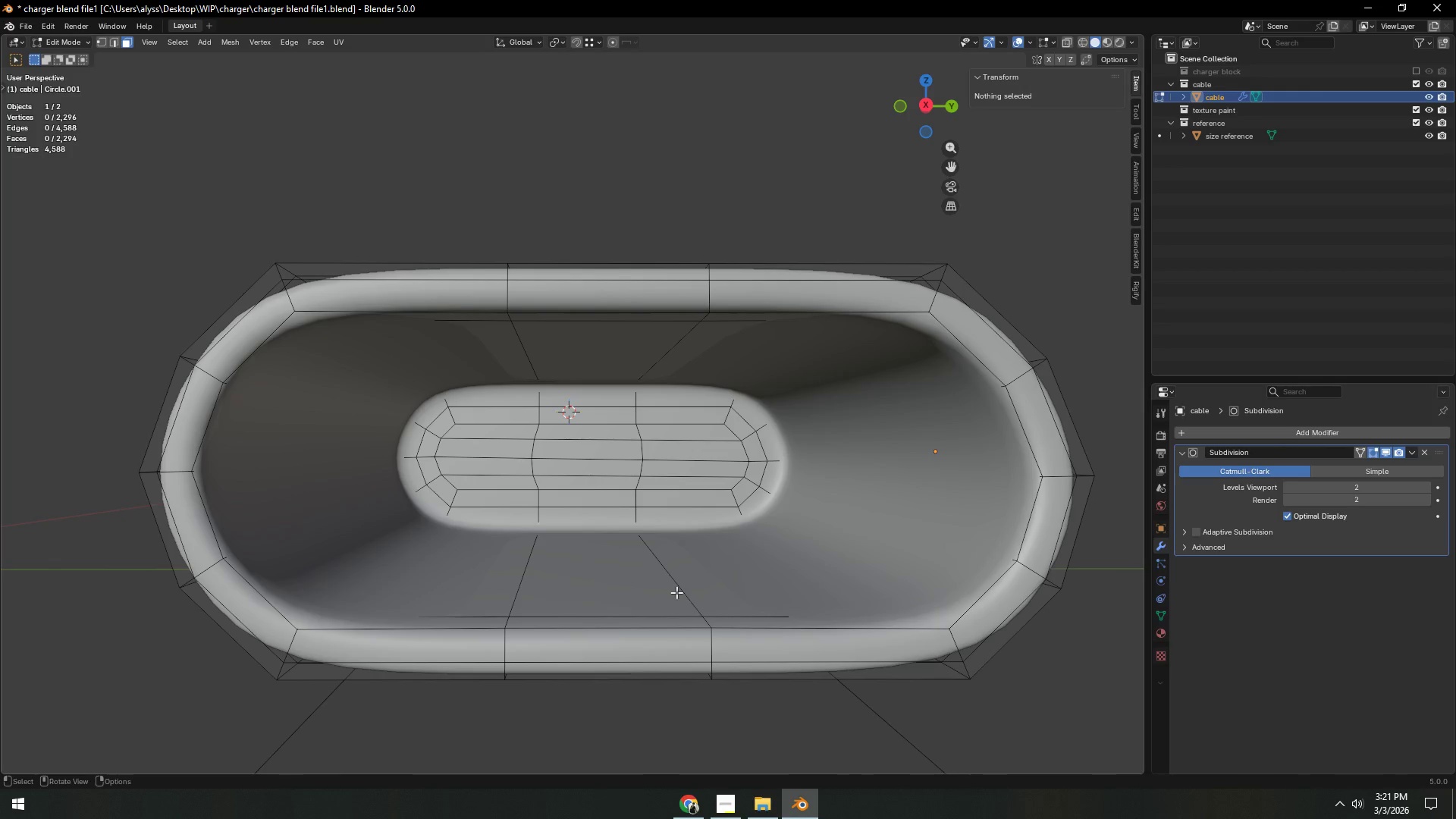 
hold_key(key=AltLeft, duration=0.44)
left_click([673, 585])
 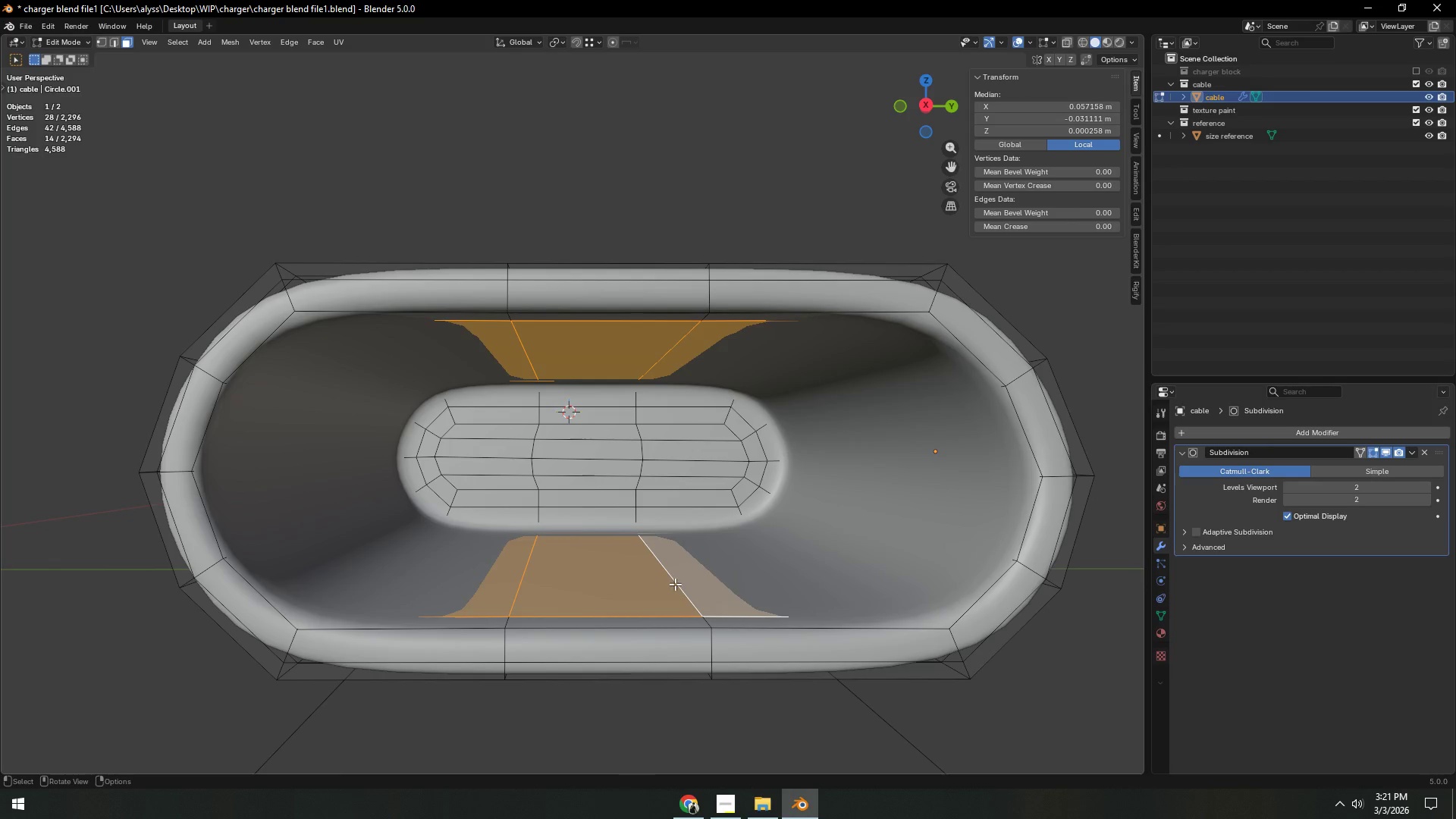 
 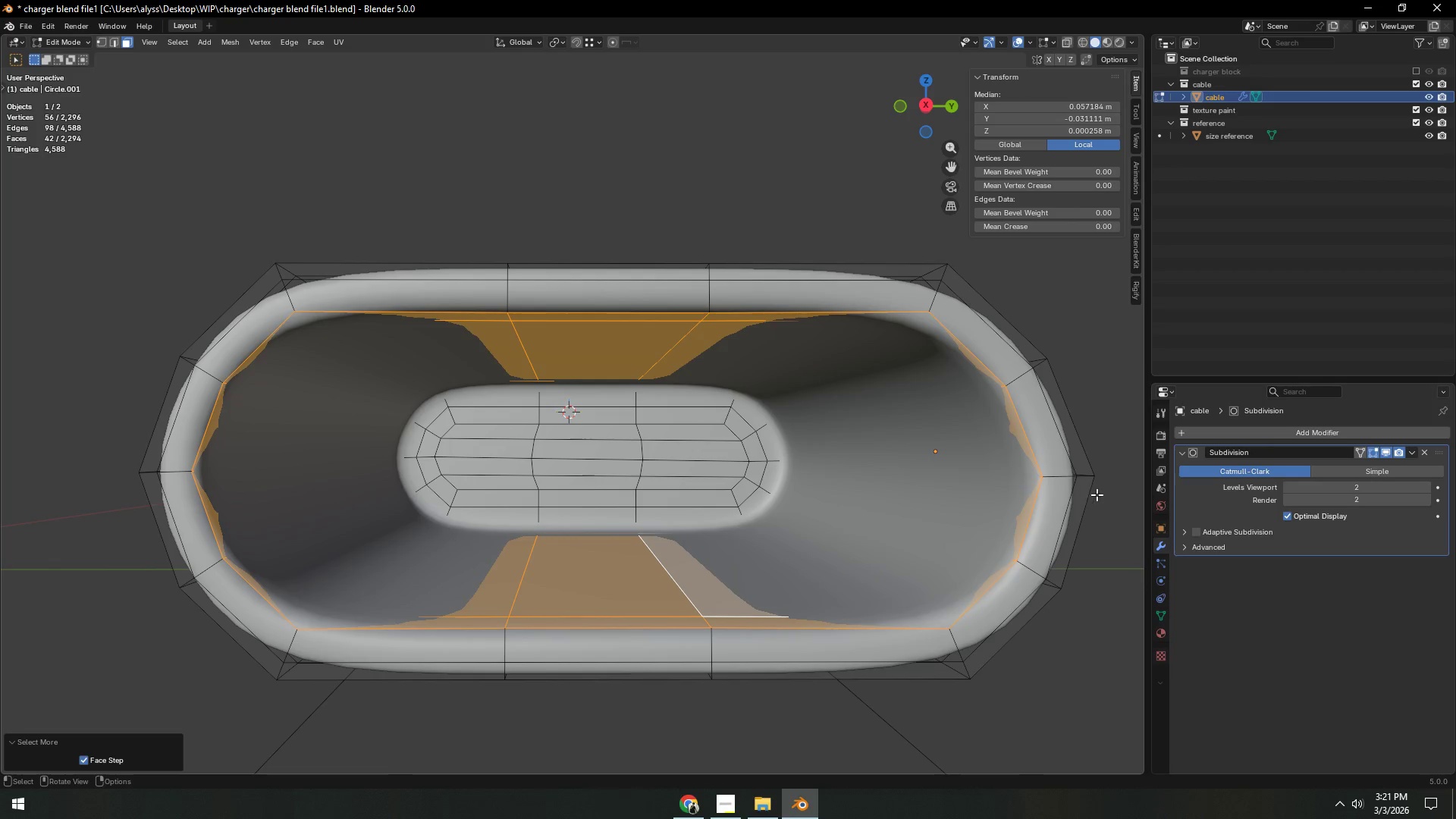 
key(Alt+AltLeft)
 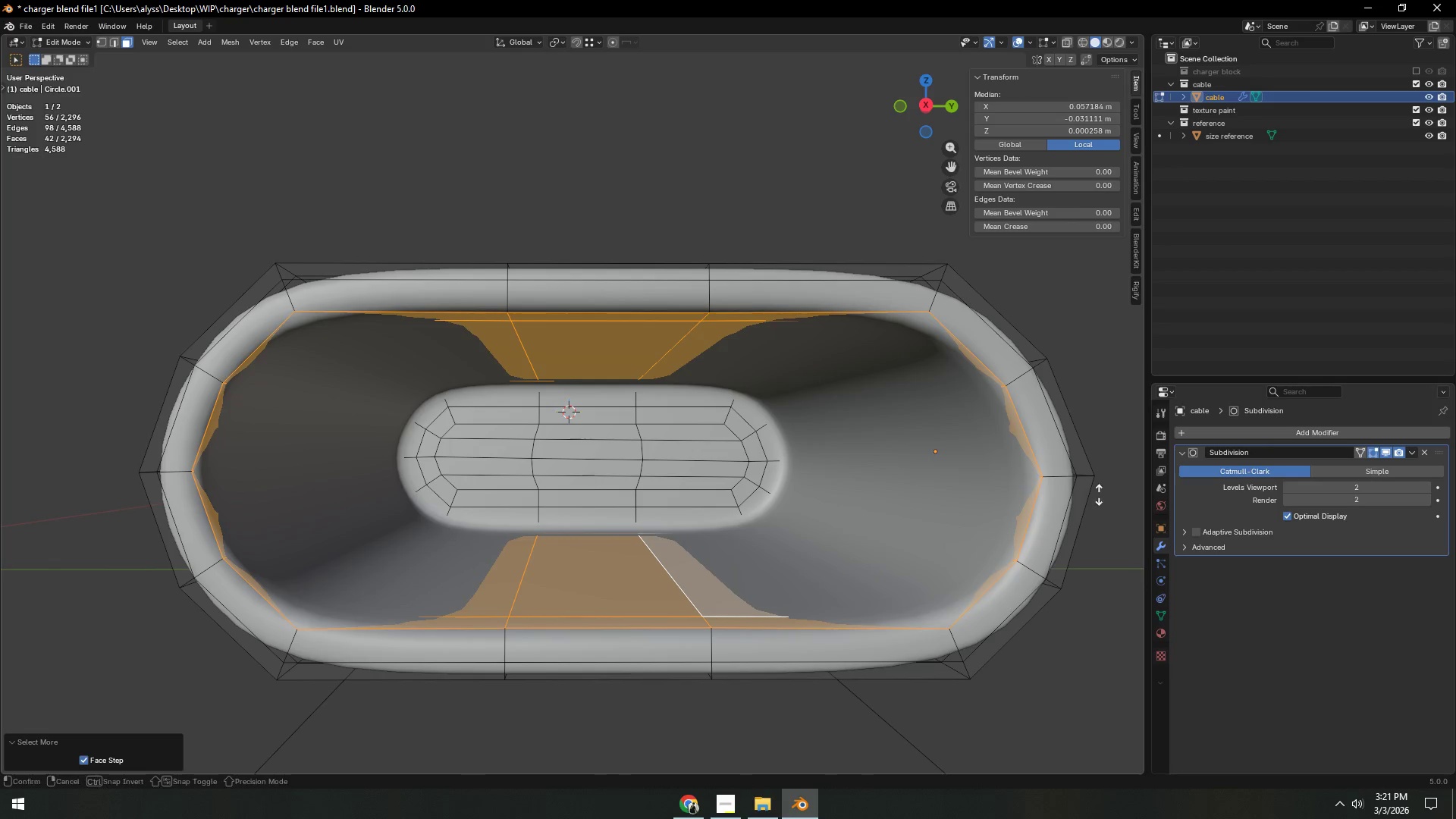 
key(Alt+S)
 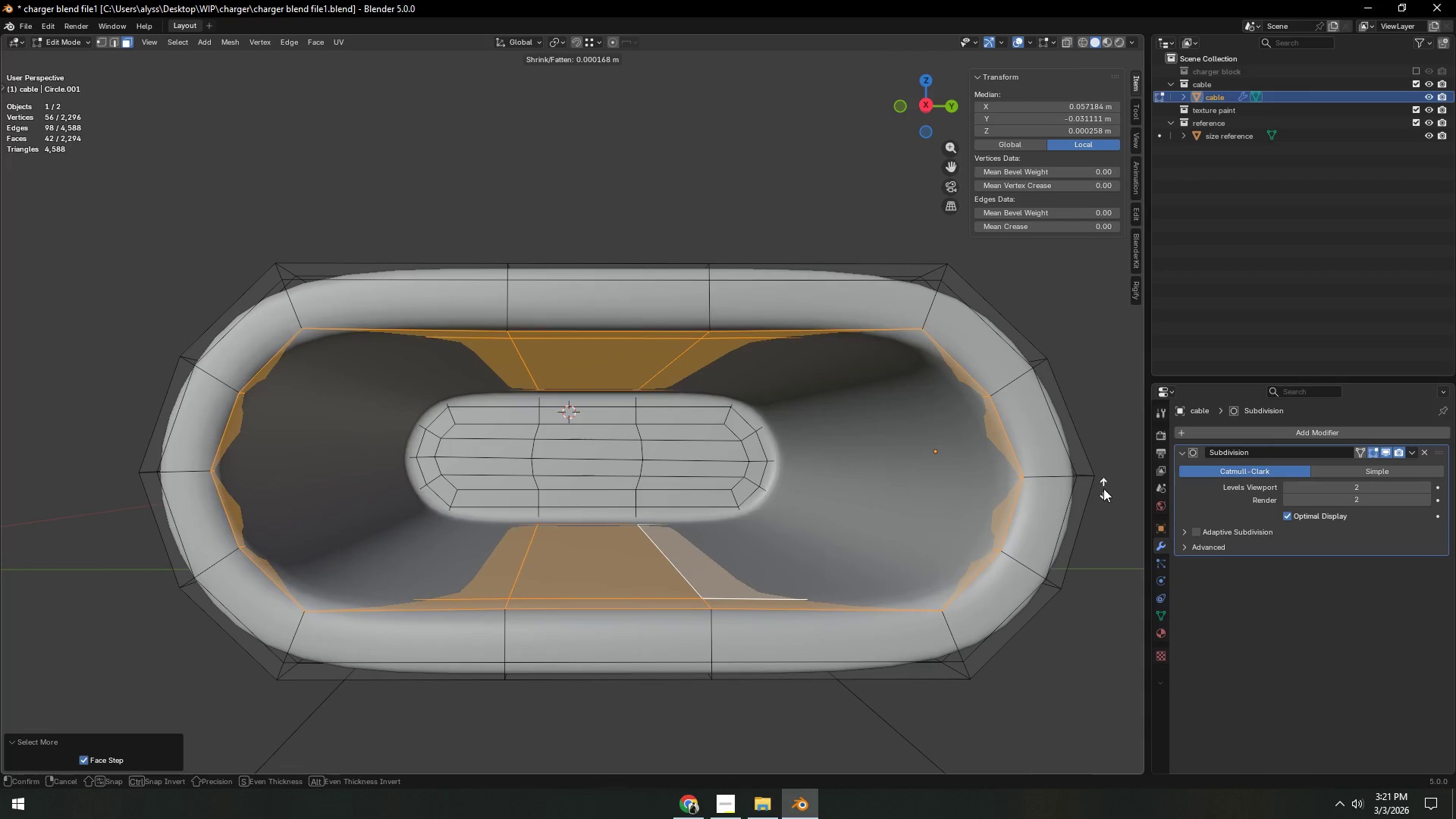 
left_click([1103, 488])
 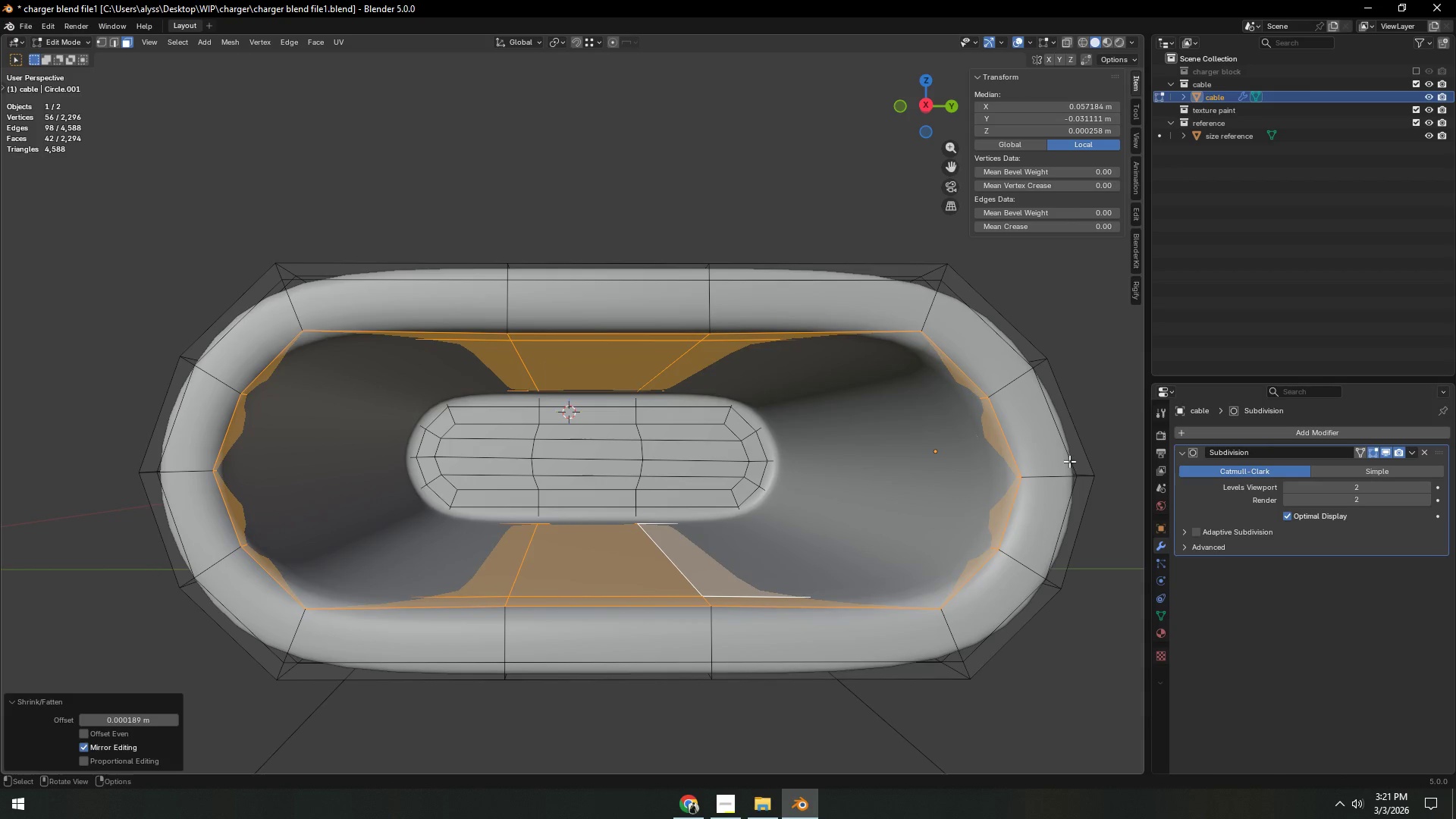 
hold_key(key=AltLeft, duration=0.5)
left_click([1060, 453])
 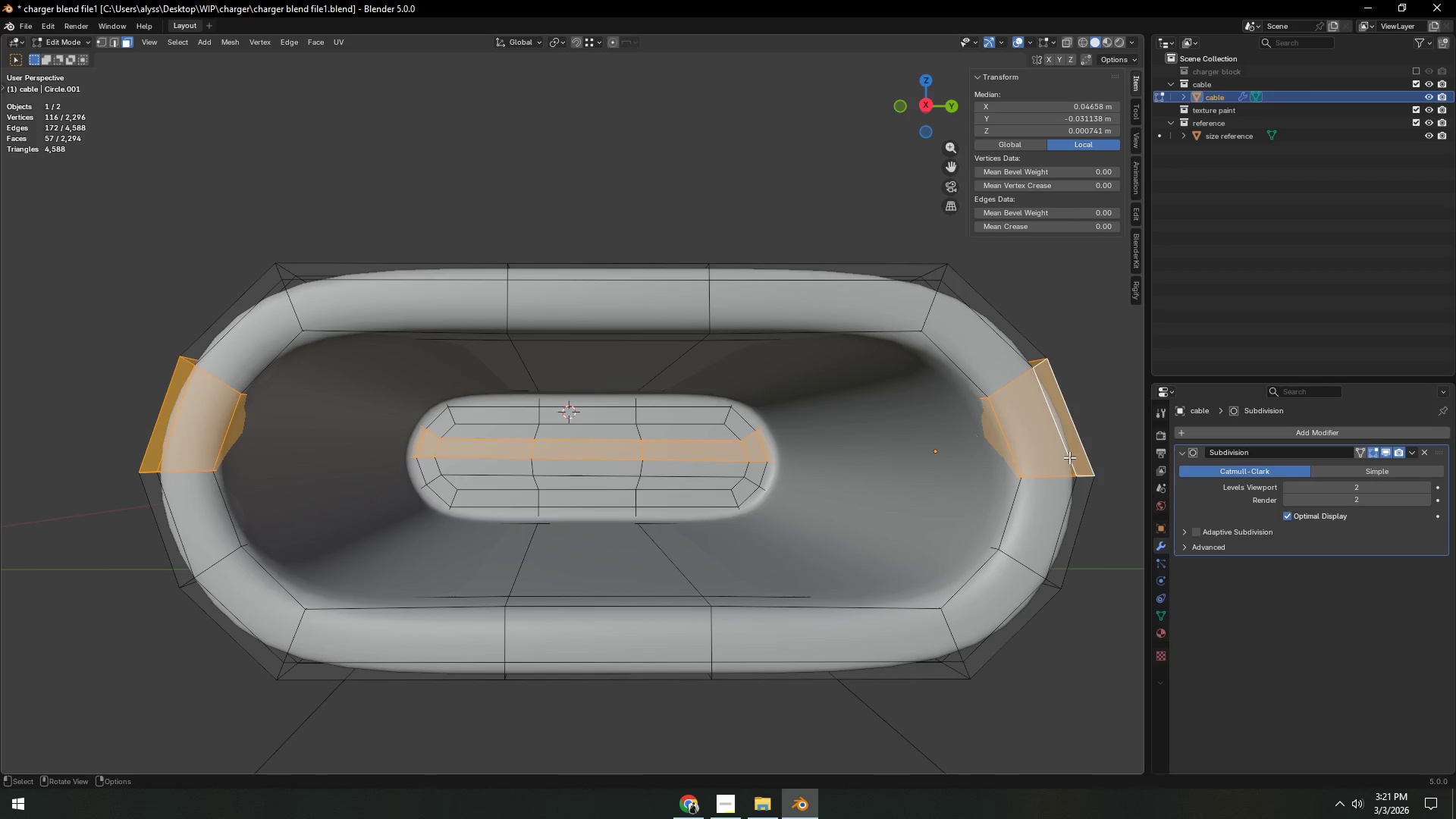 
key(2)
 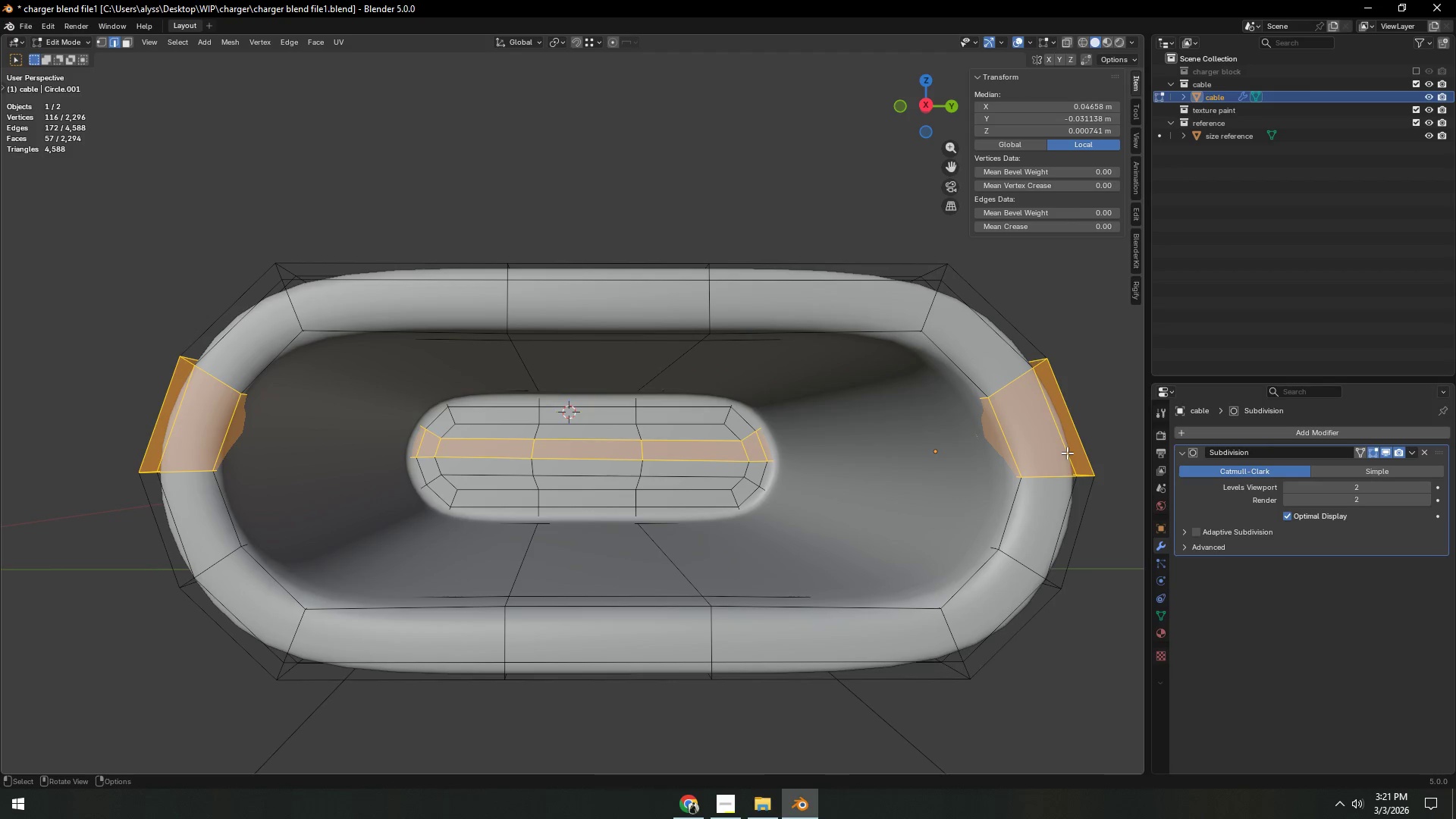 
hold_key(key=AltLeft, duration=0.44)
left_click([1067, 452])
 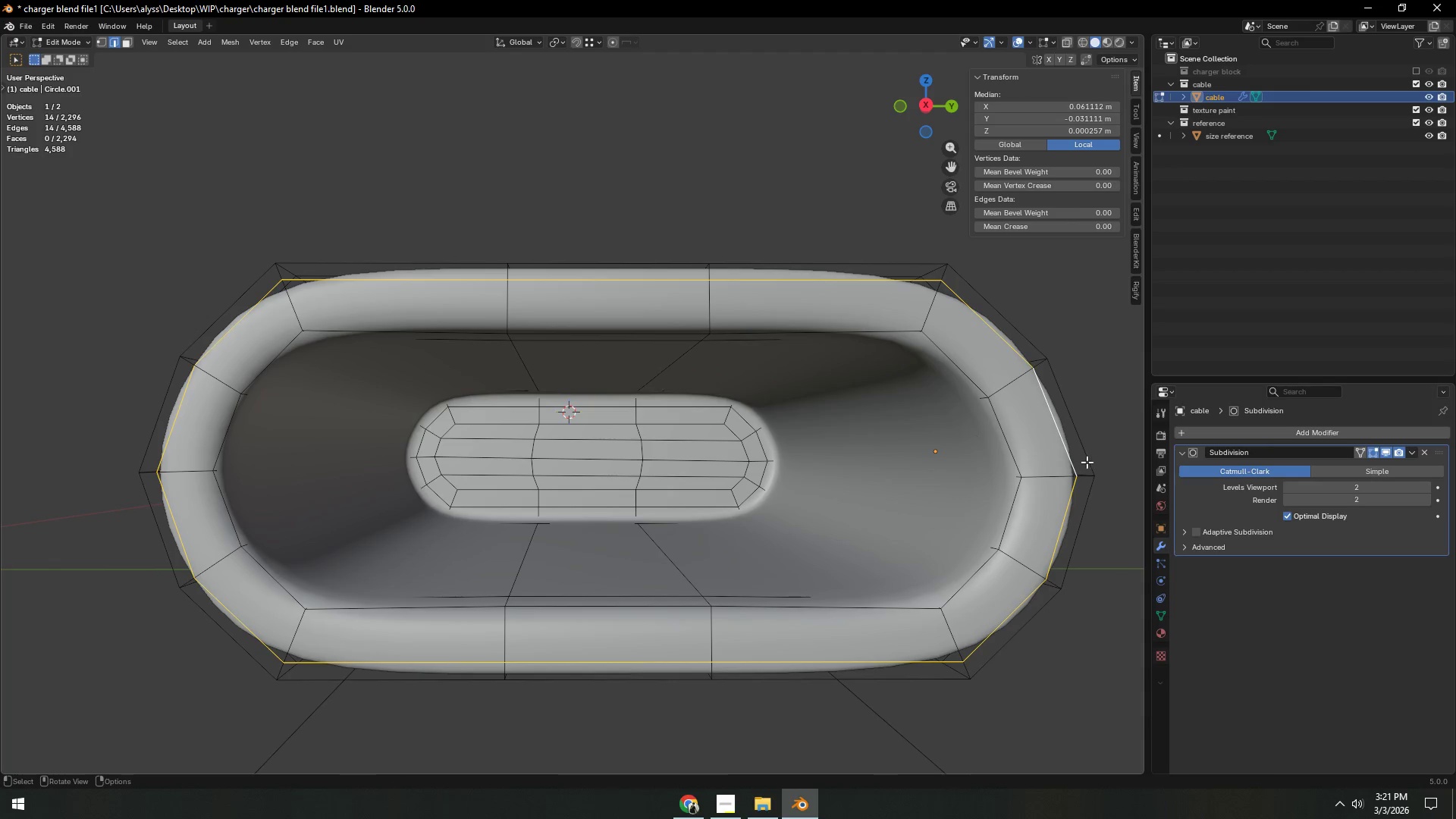 
type(gg)
 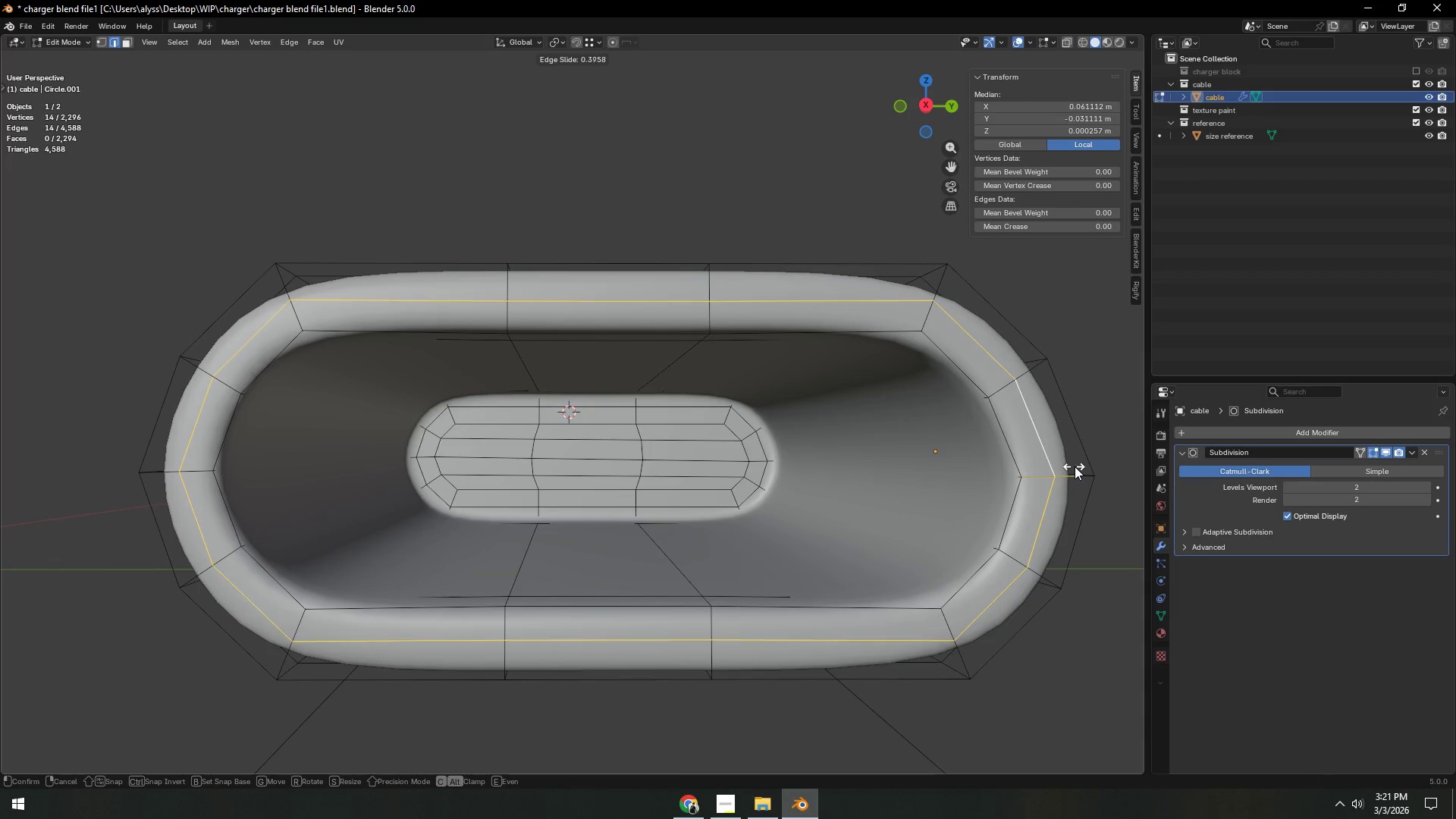 
left_click([1076, 465])
 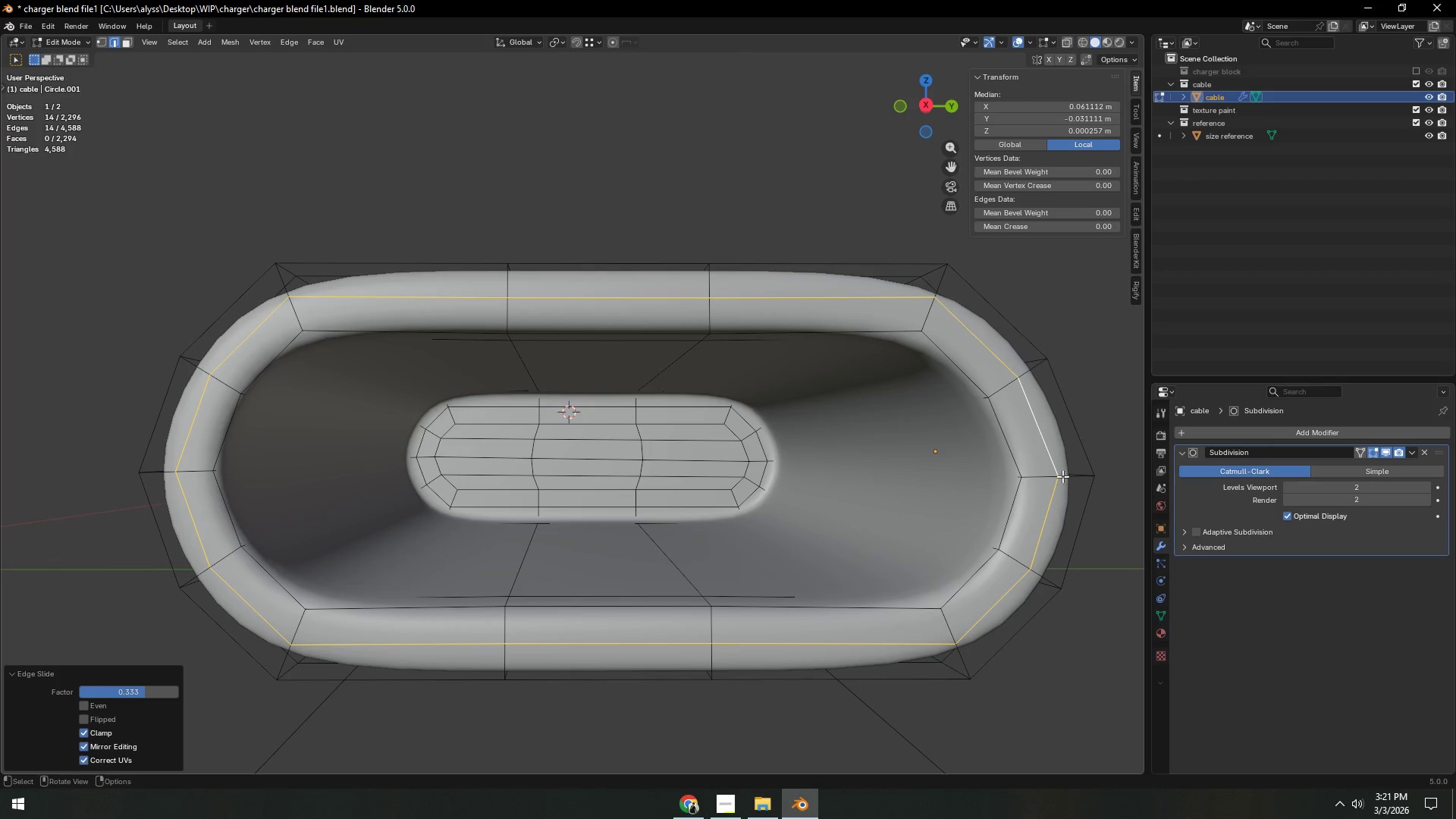 
key(Tab)
 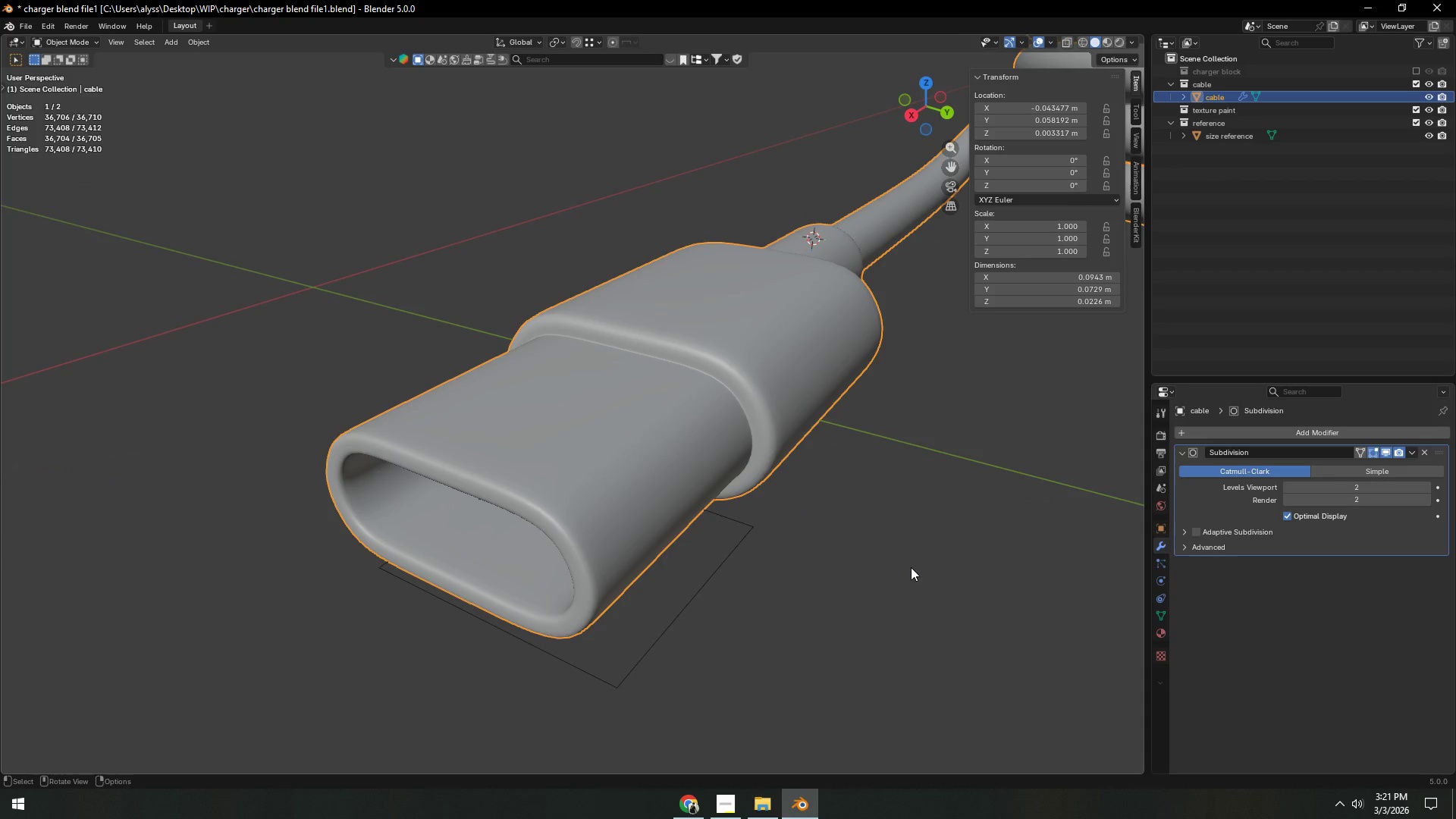 
scroll: coordinate [1060, 479], scroll_direction: down, amount: 3.0
 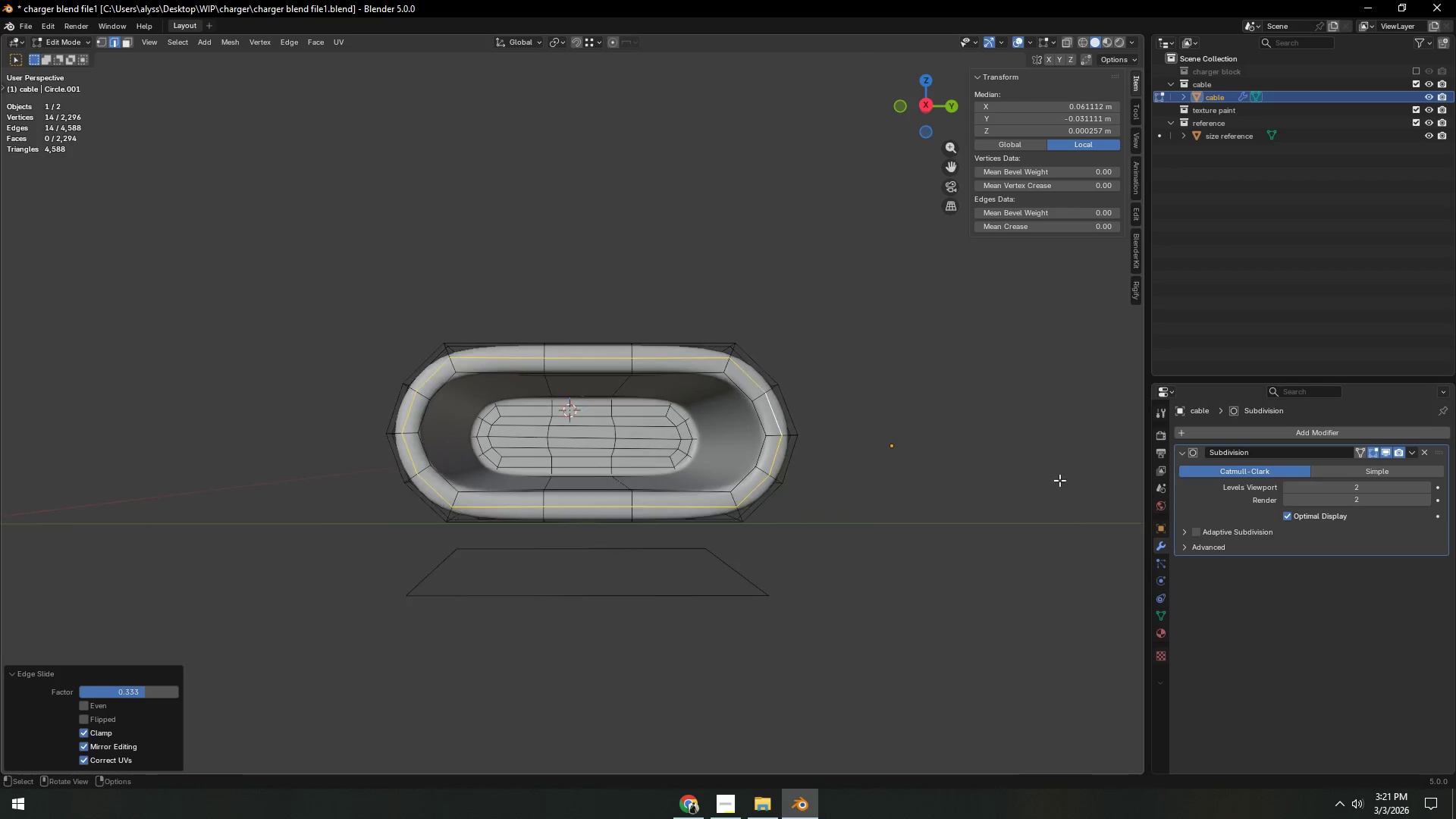 
left_click([910, 567])
 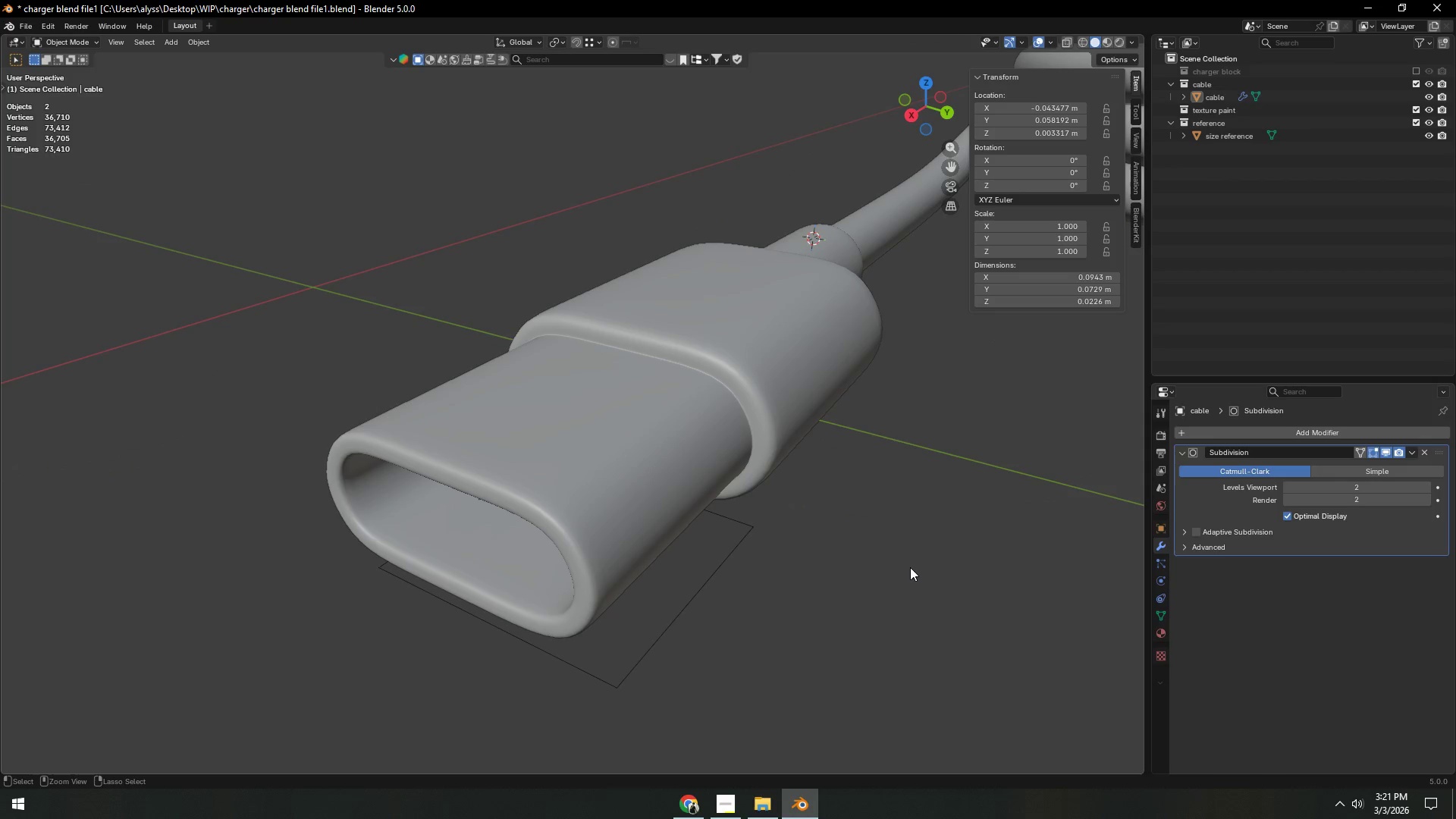 
key(Control+S)
 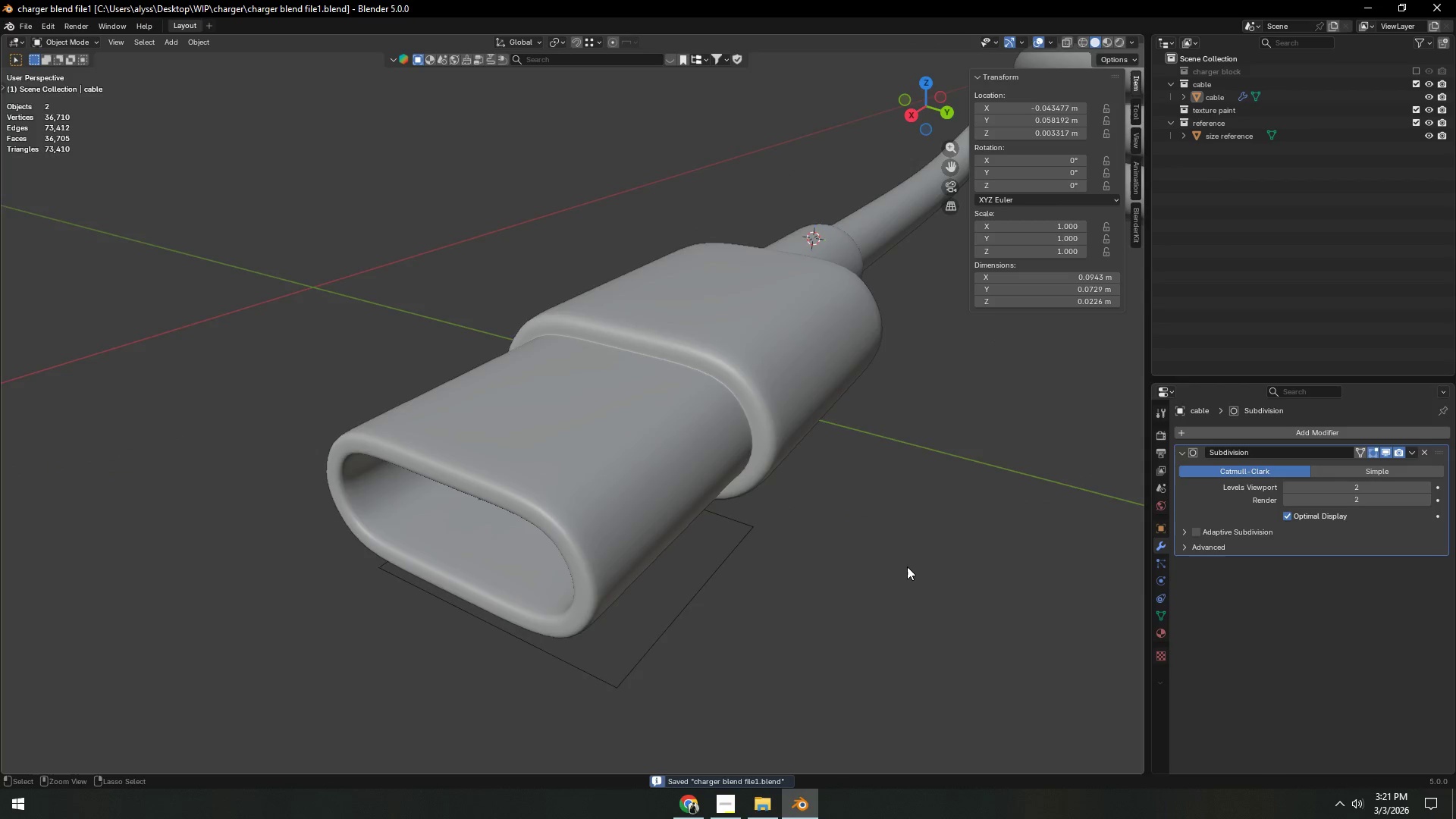 
left_click([816, 558])
 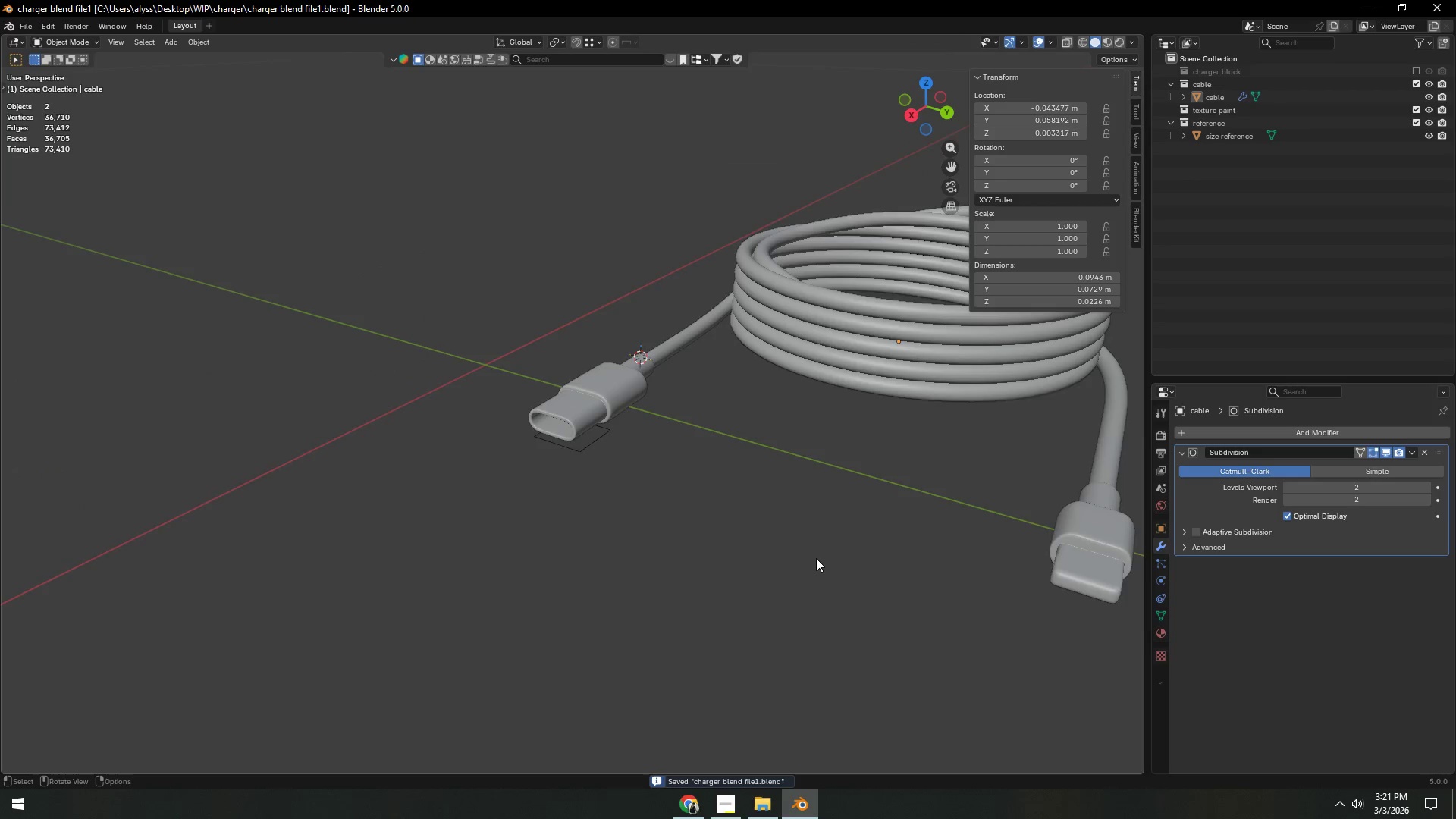 
scroll: coordinate [816, 558], scroll_direction: down, amount: 13.0
 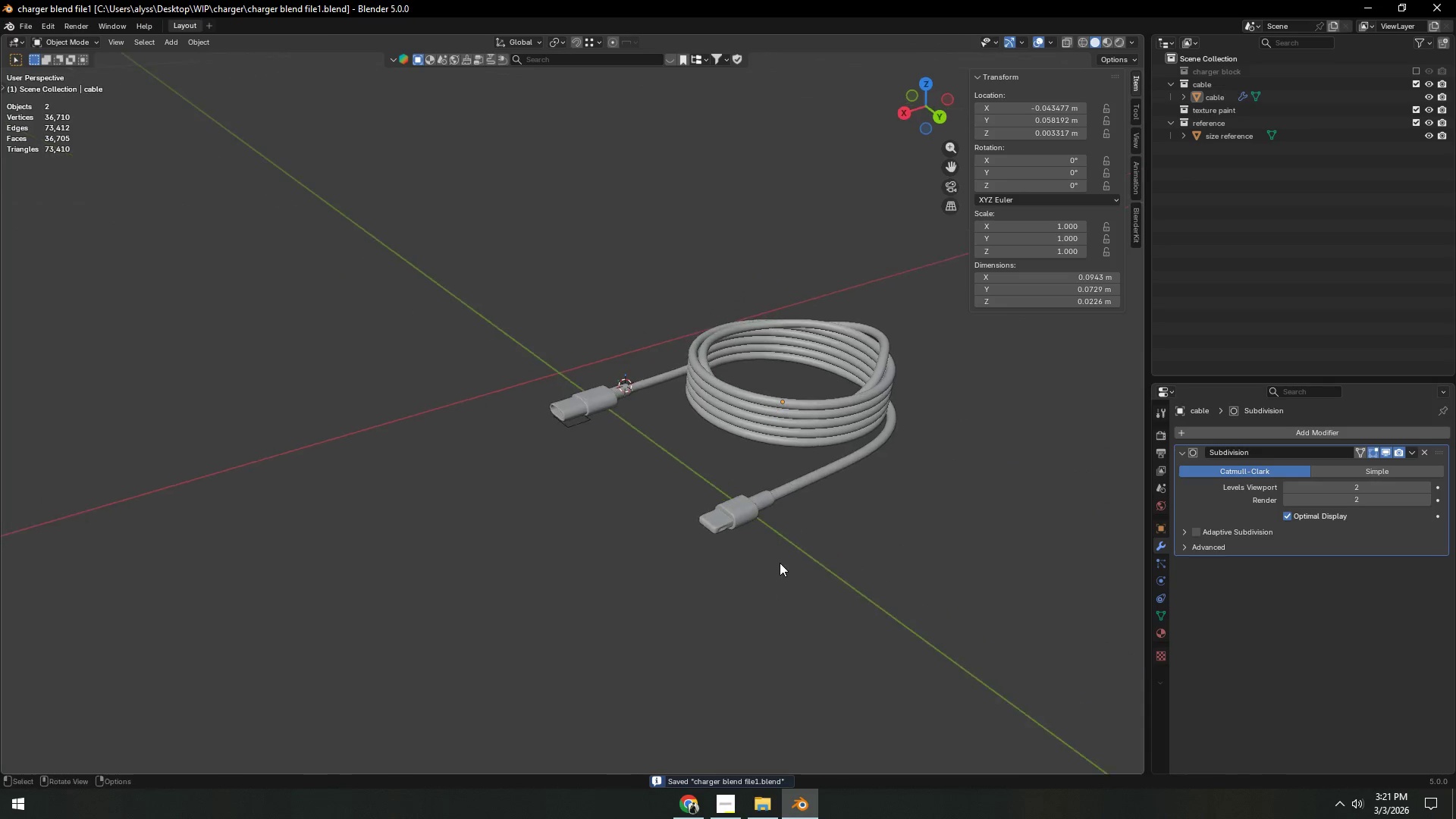 
key(Control+ControlLeft)
 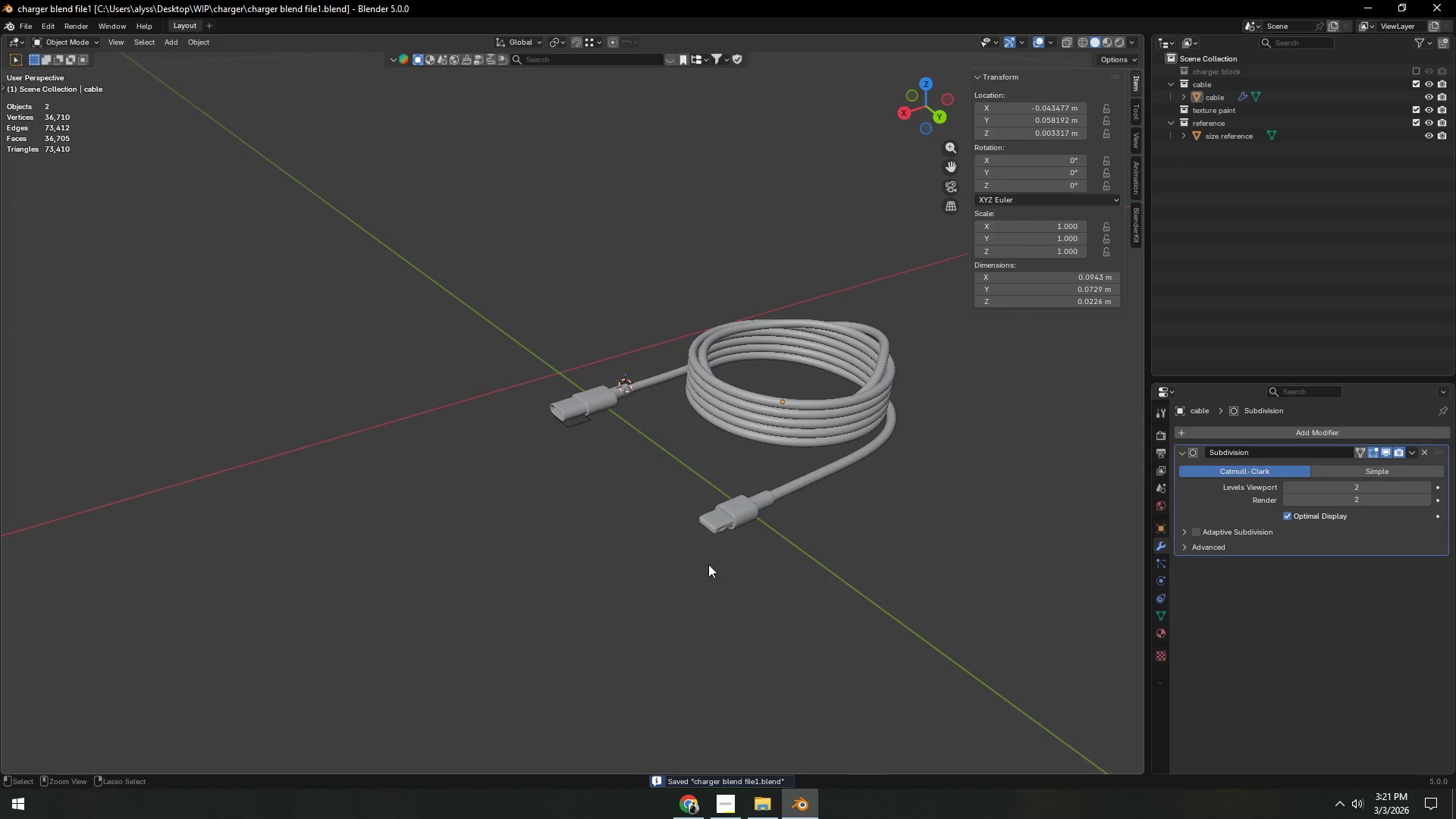 
key(Control+S)
 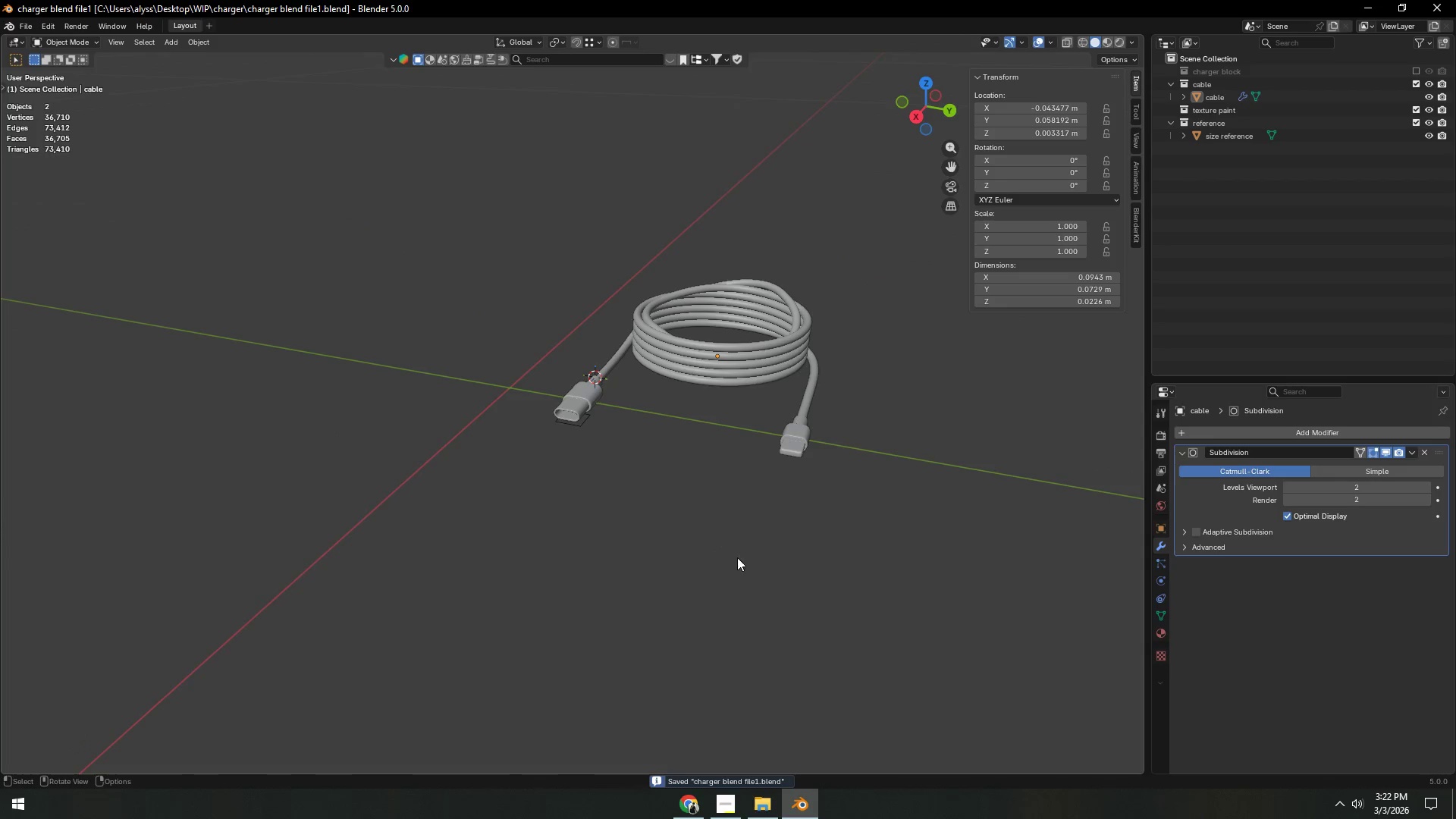 
key(Backquote)
 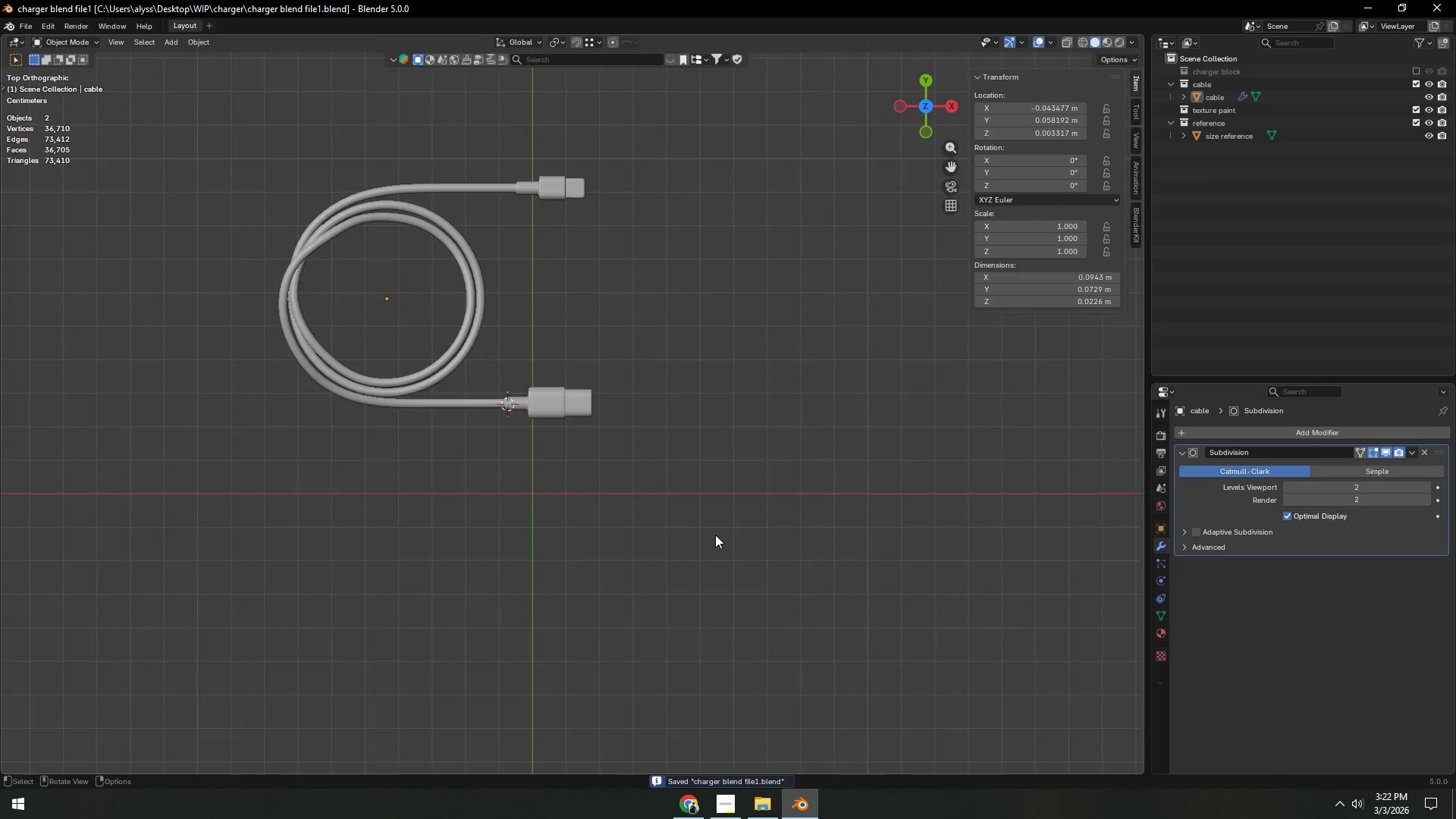 
scroll: coordinate [713, 529], scroll_direction: up, amount: 10.0
 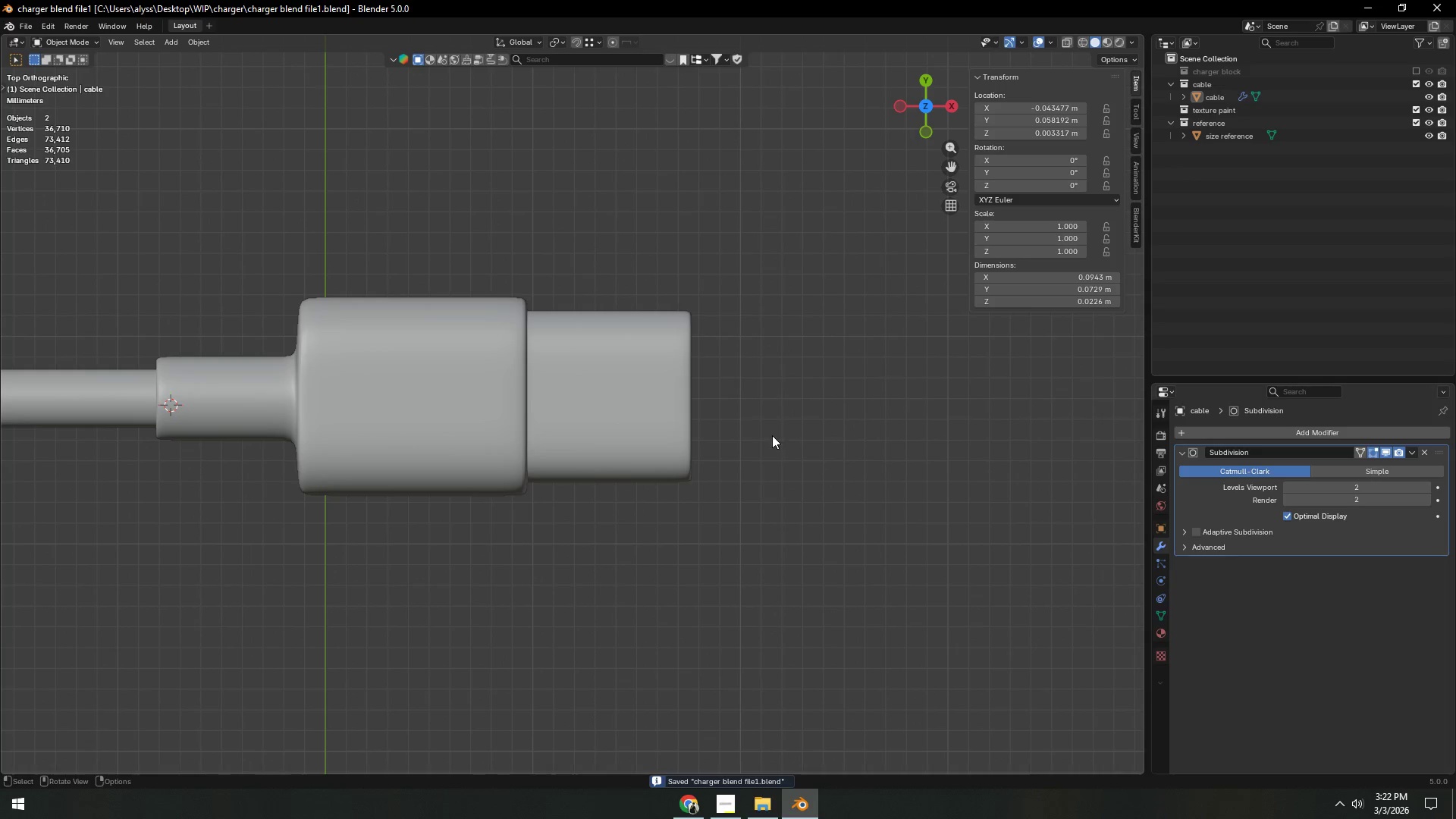 
key(Alt+AltLeft)
 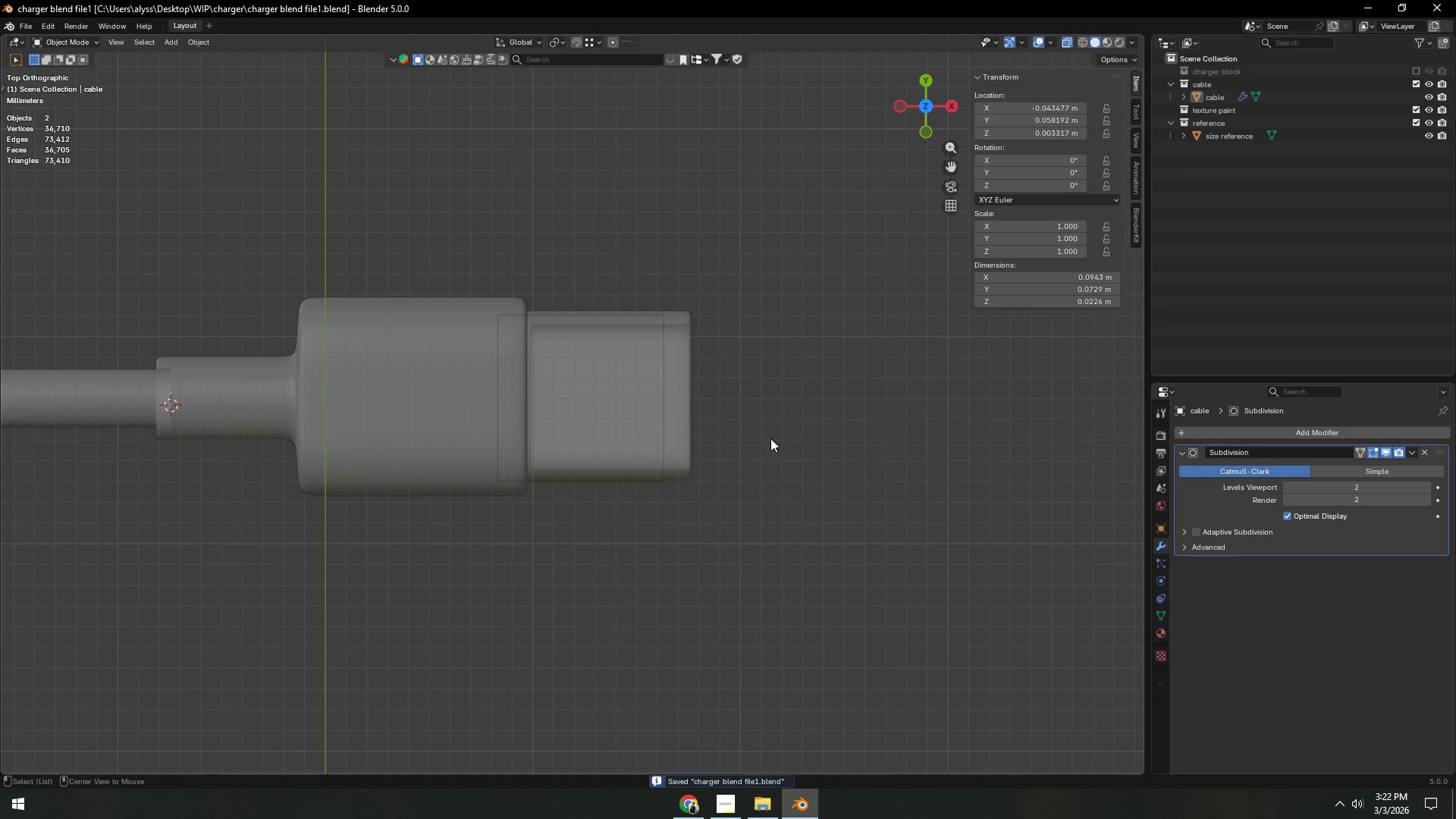 
key(Alt+Z)
 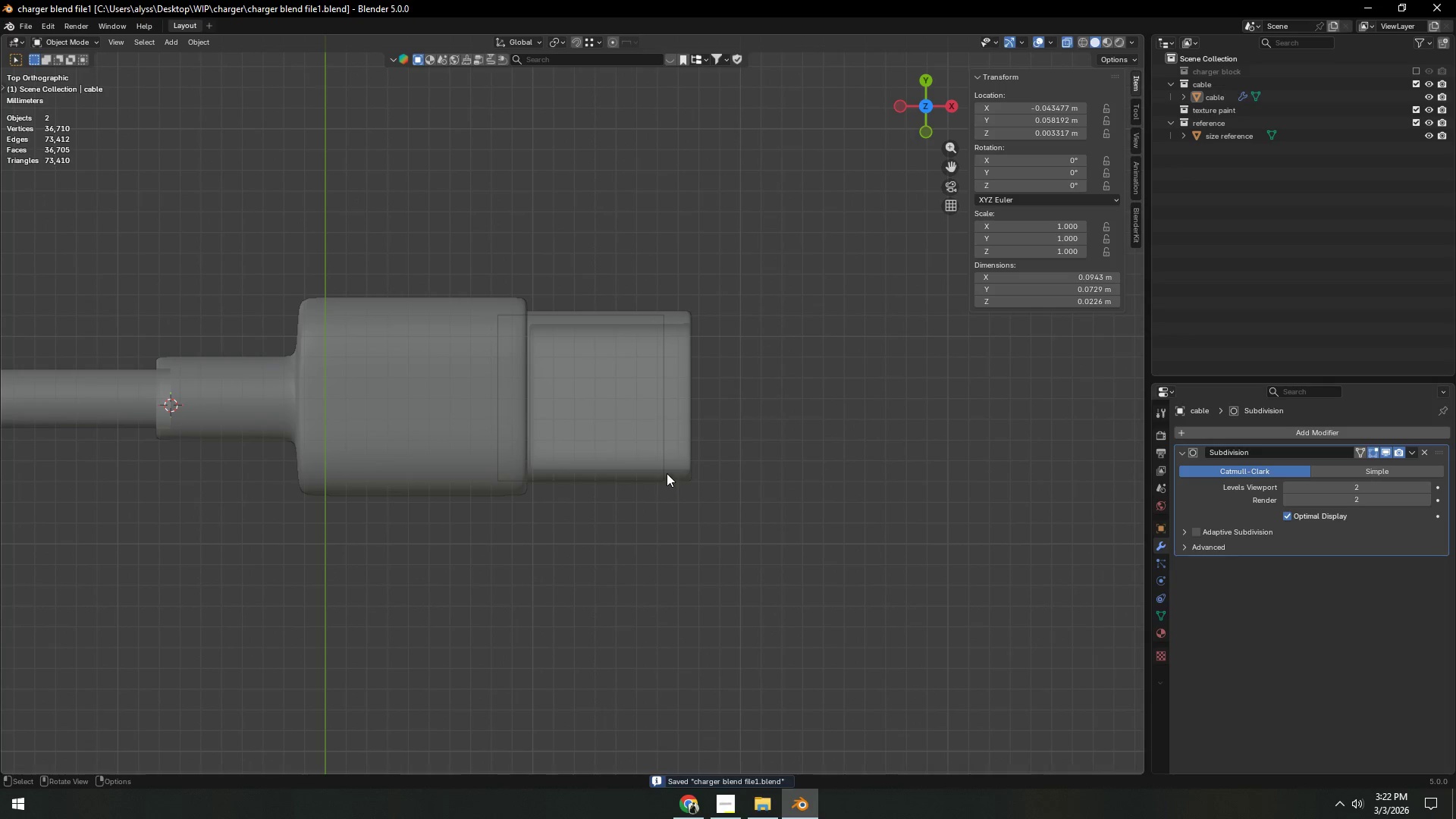 
left_click([667, 458])
 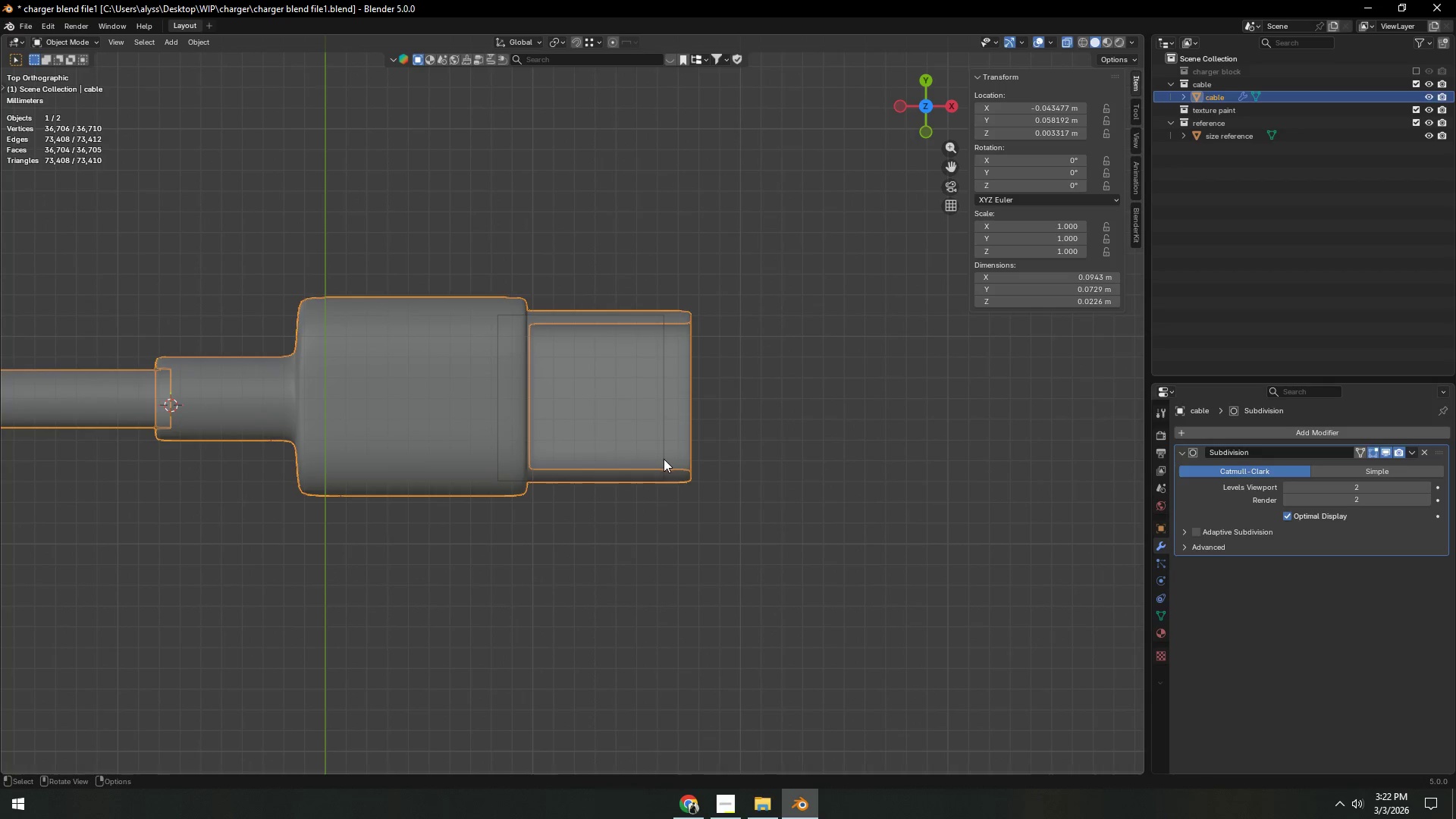 
left_click([663, 457])
 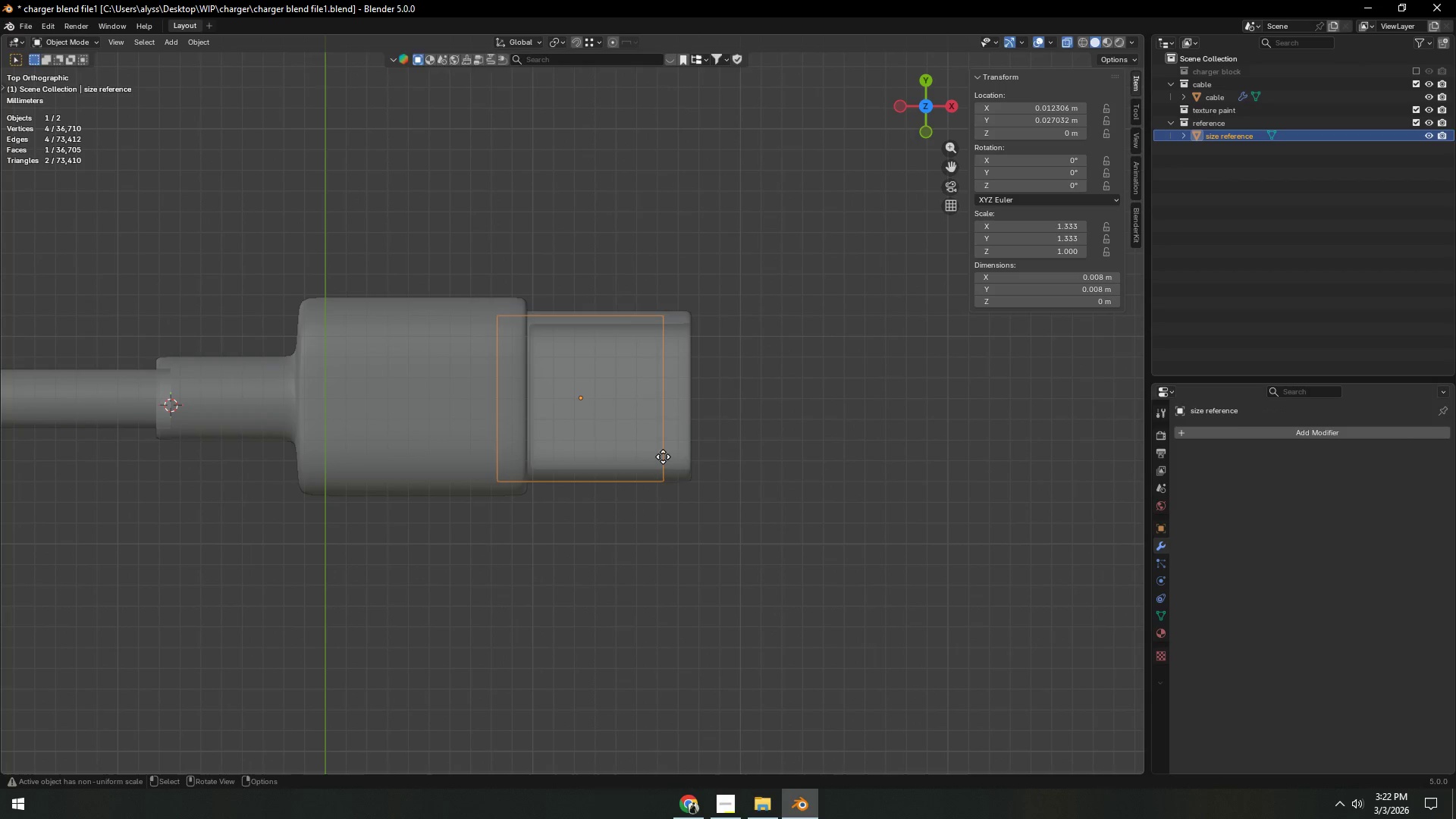 
key(G)
 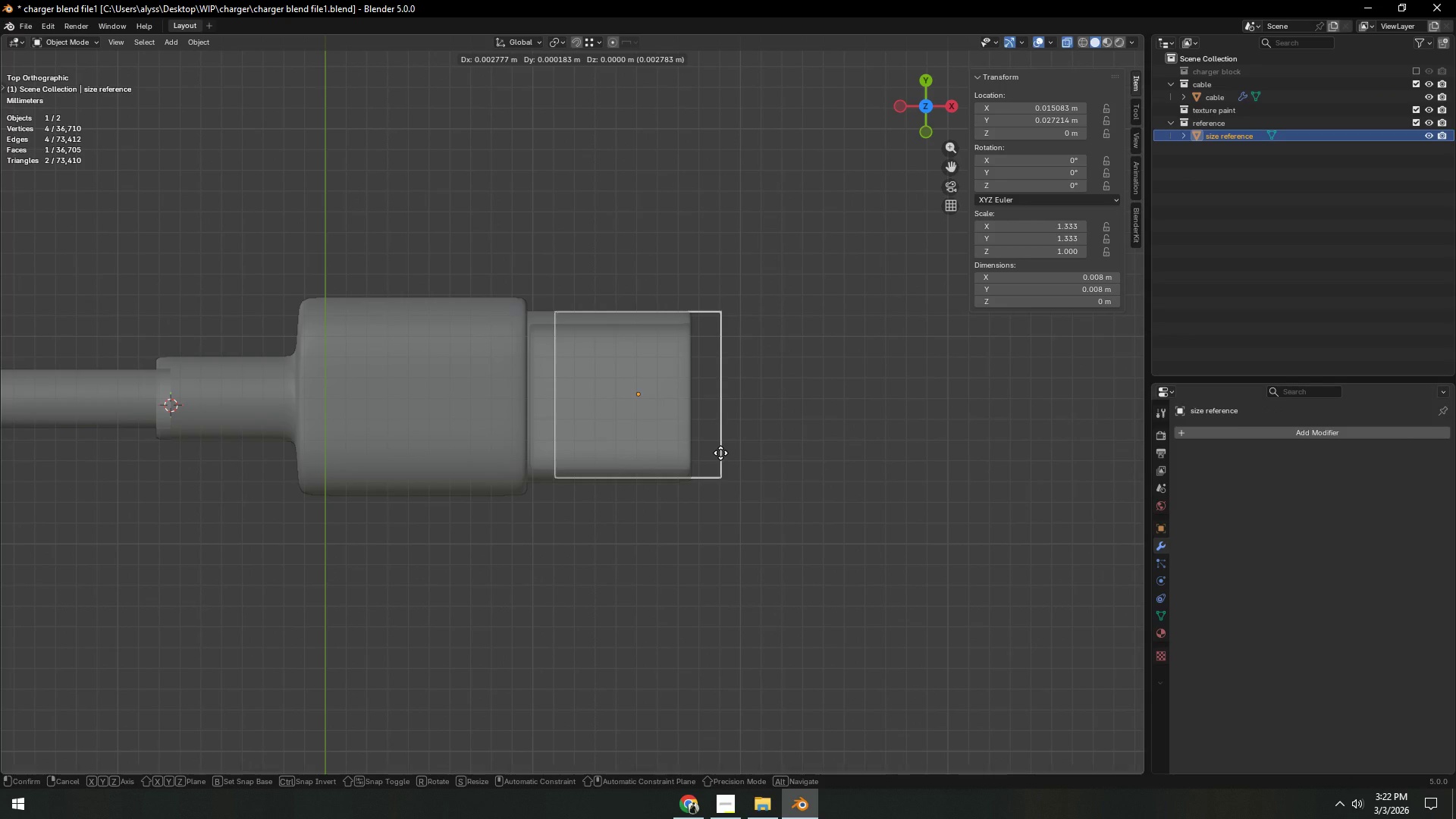 
double_click([813, 442])
 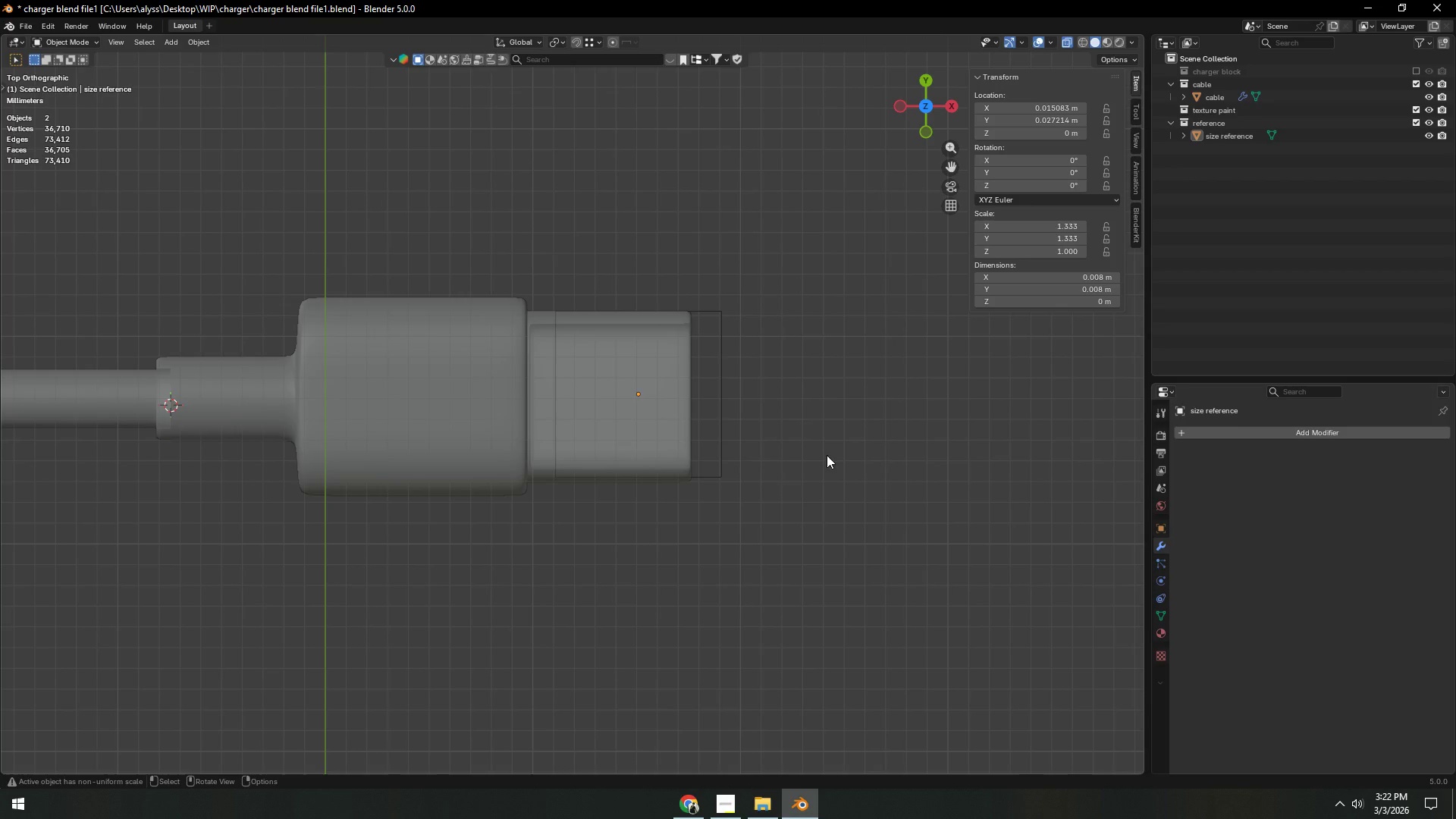 
scroll: coordinate [837, 457], scroll_direction: down, amount: 1.0
 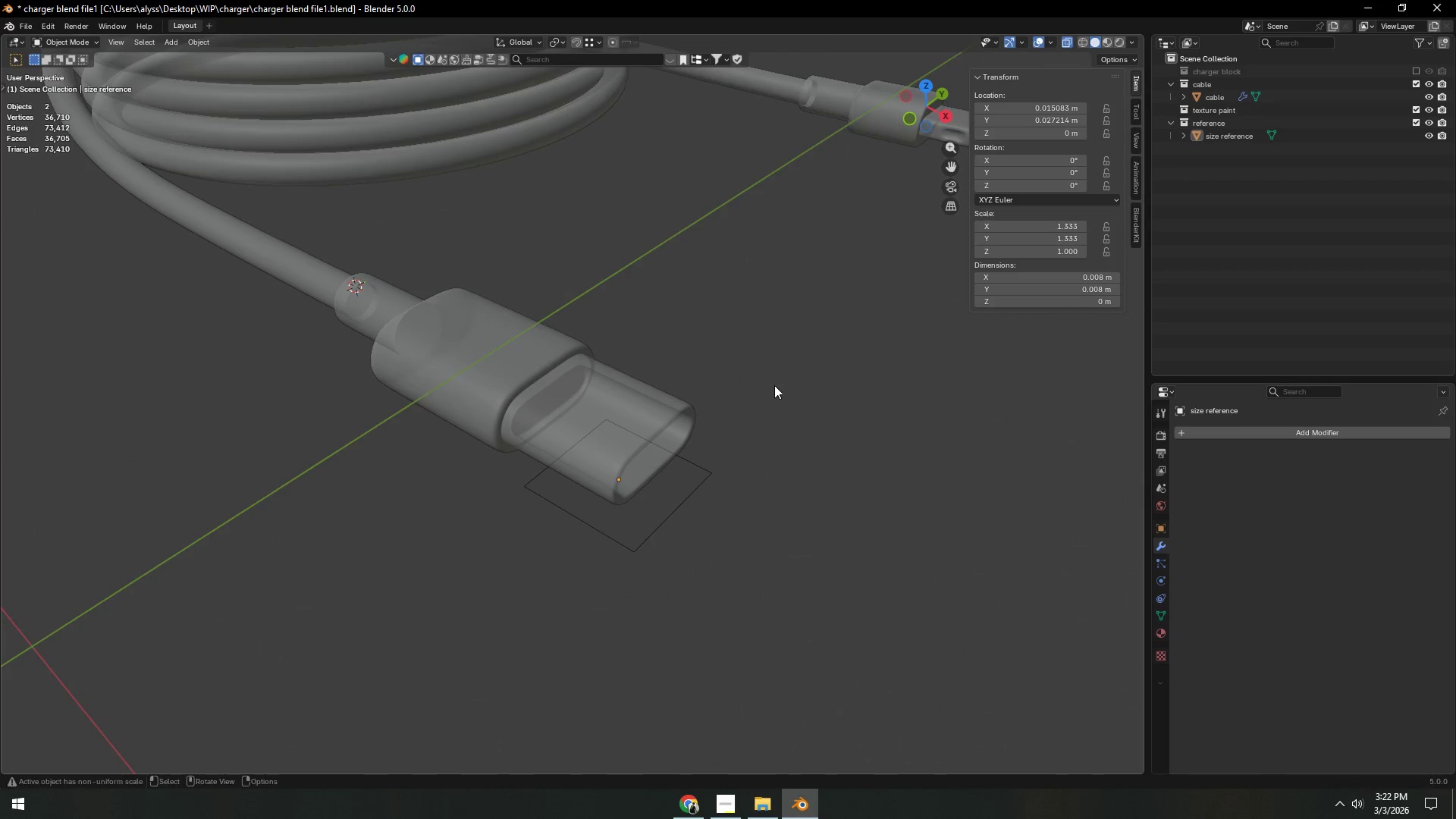 
key(Control+S)
 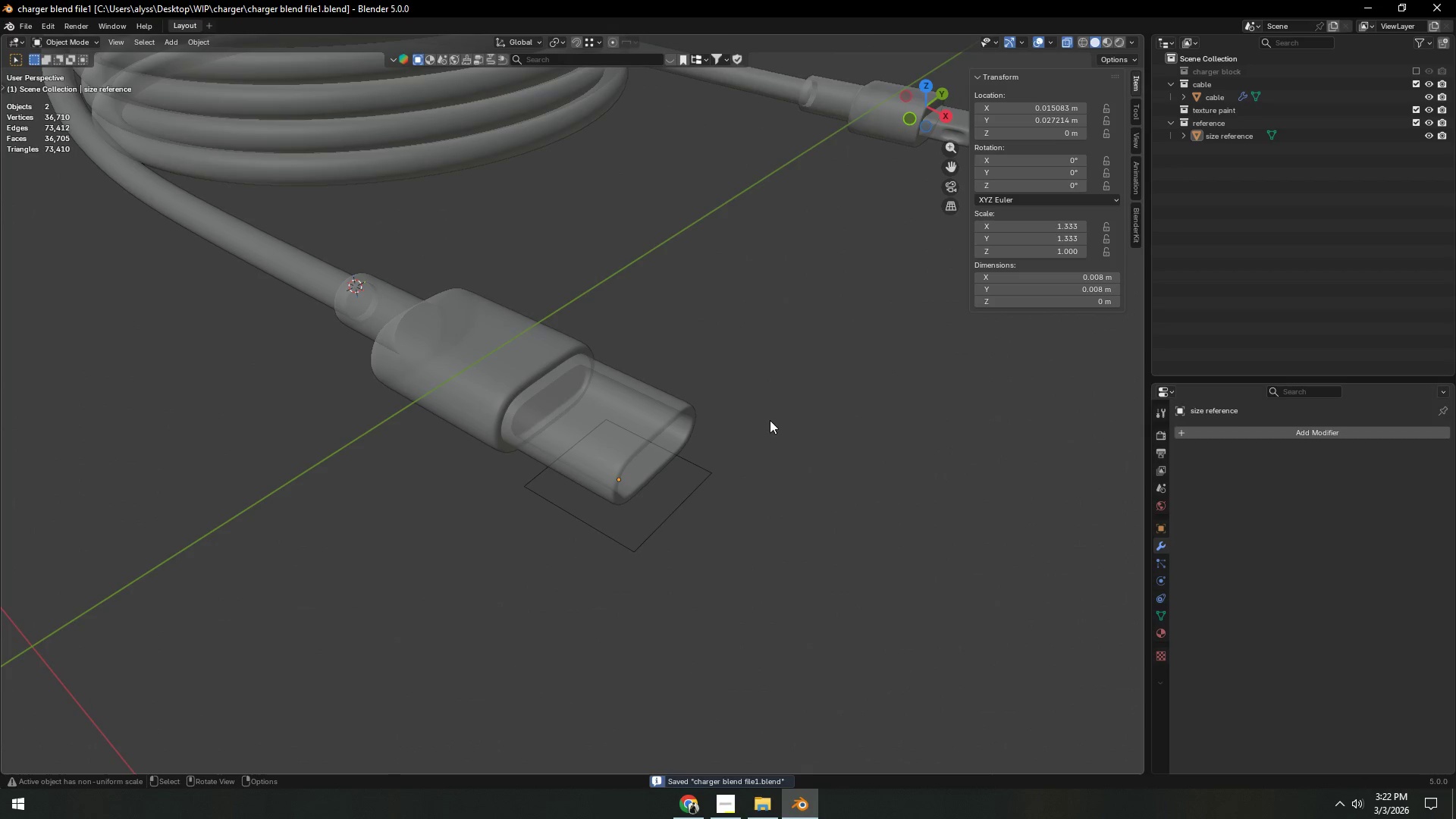 
key(Backquote)
 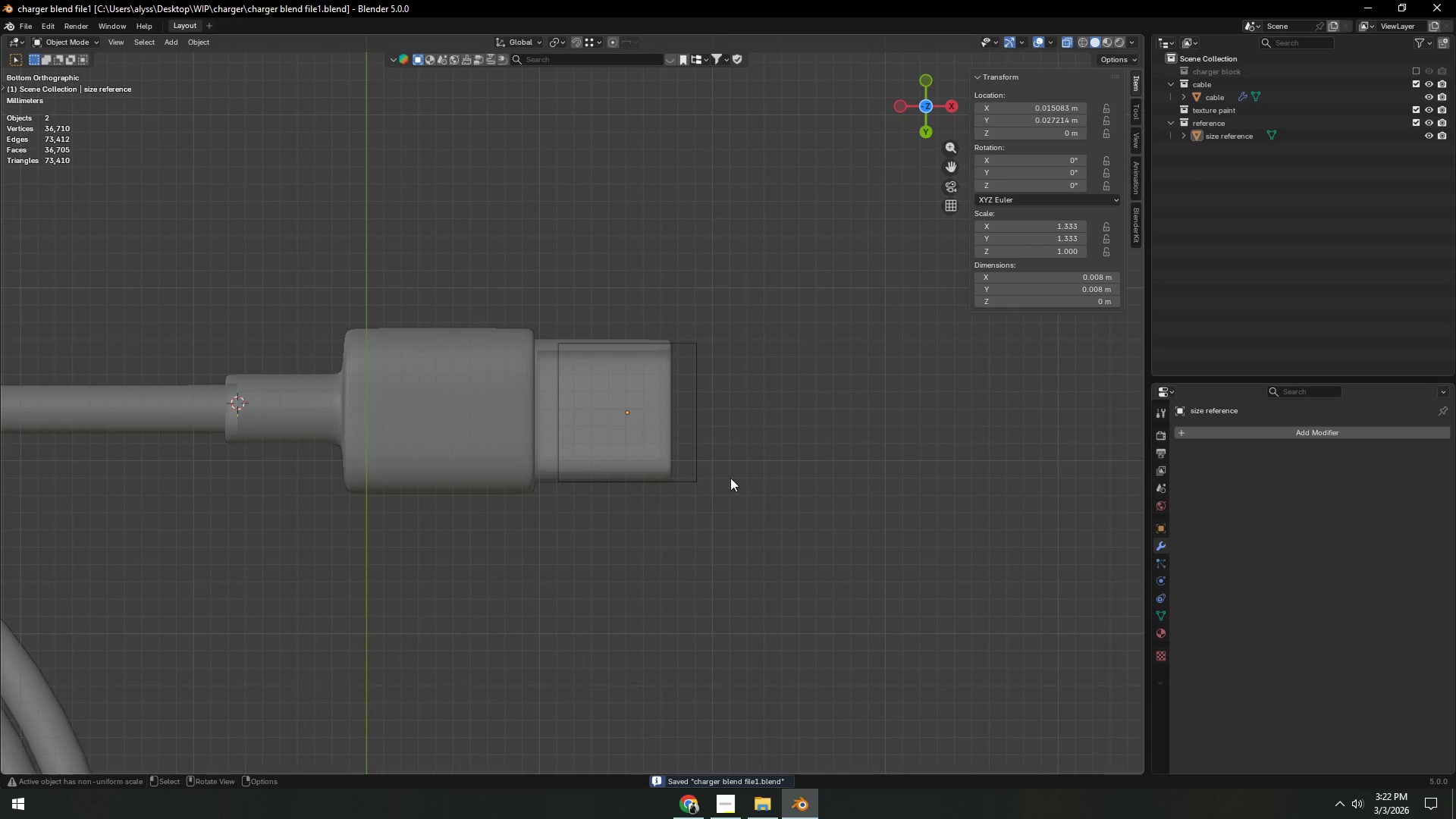 
left_click([700, 468])
 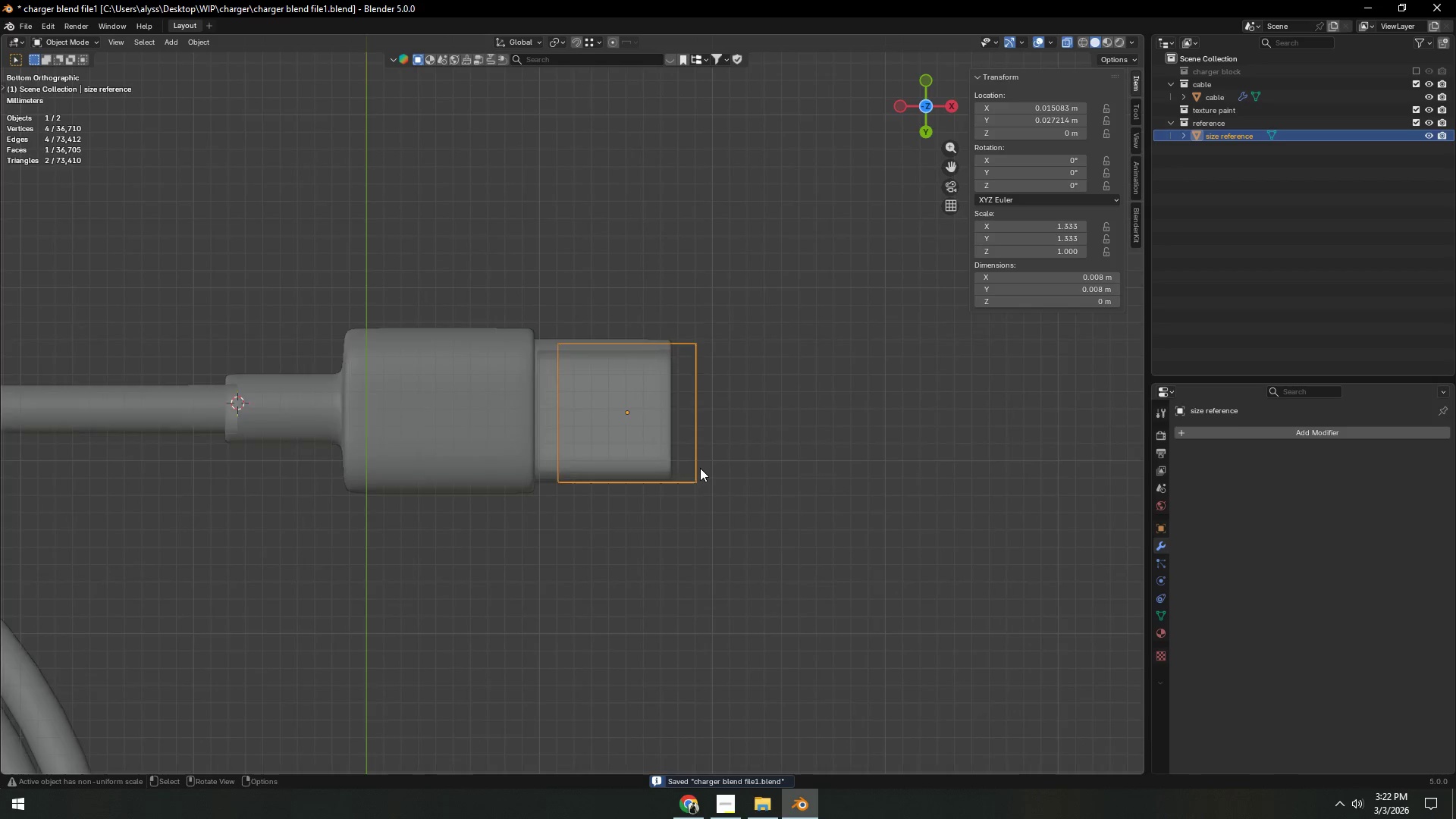 
scroll: coordinate [700, 468], scroll_direction: down, amount: 10.0
 